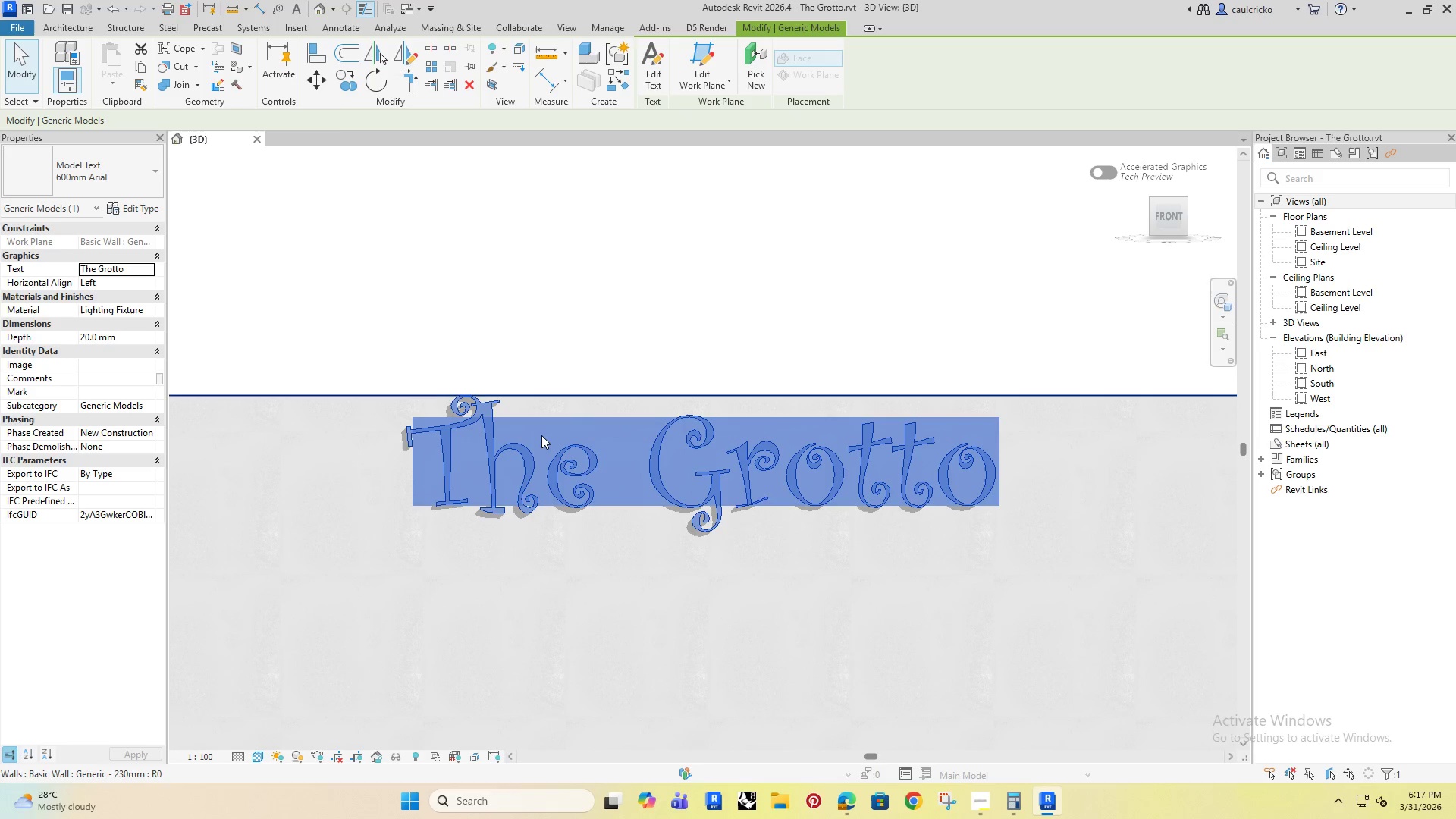 
key(ArrowDown)
 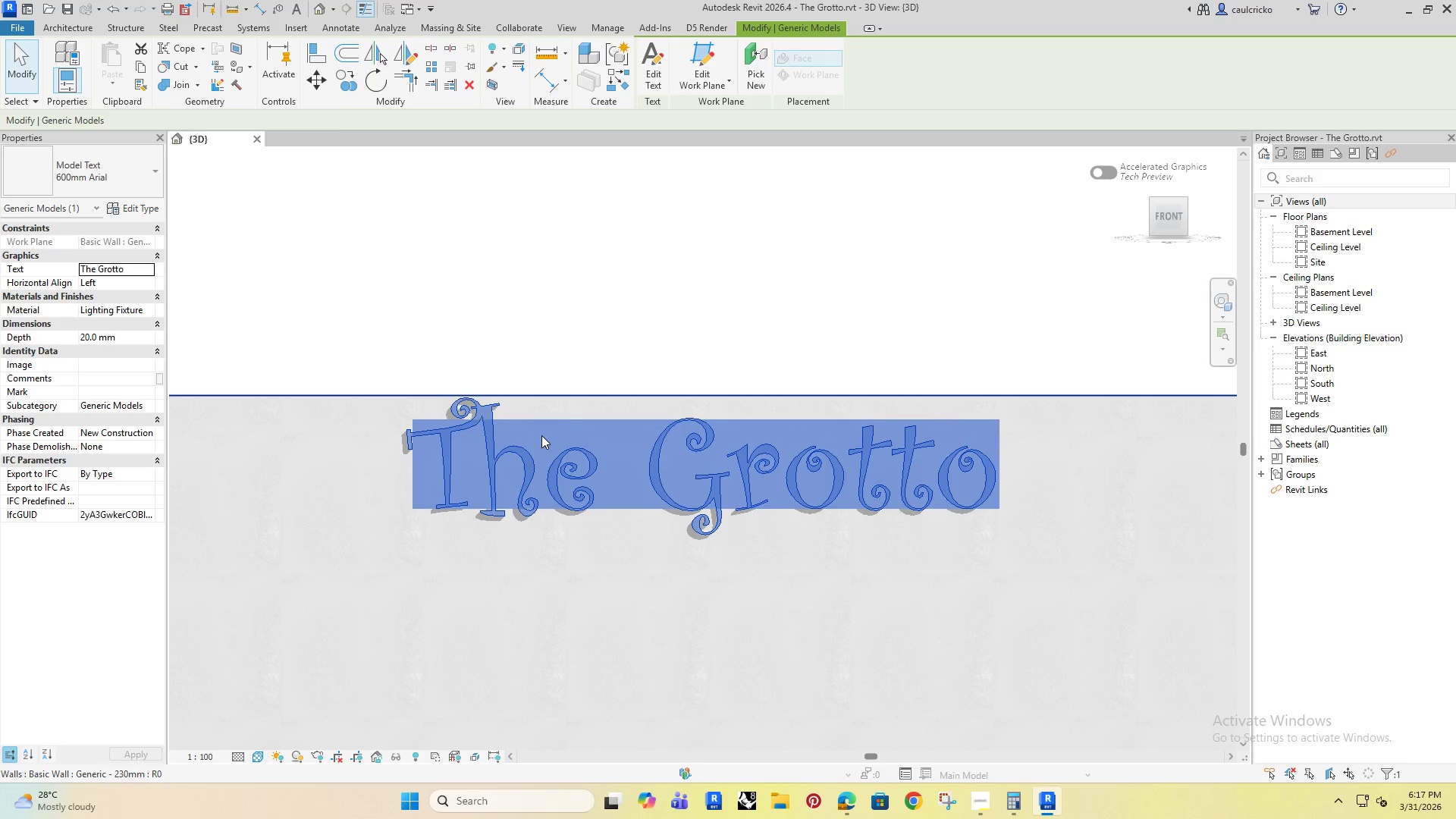 
key(ArrowDown)
 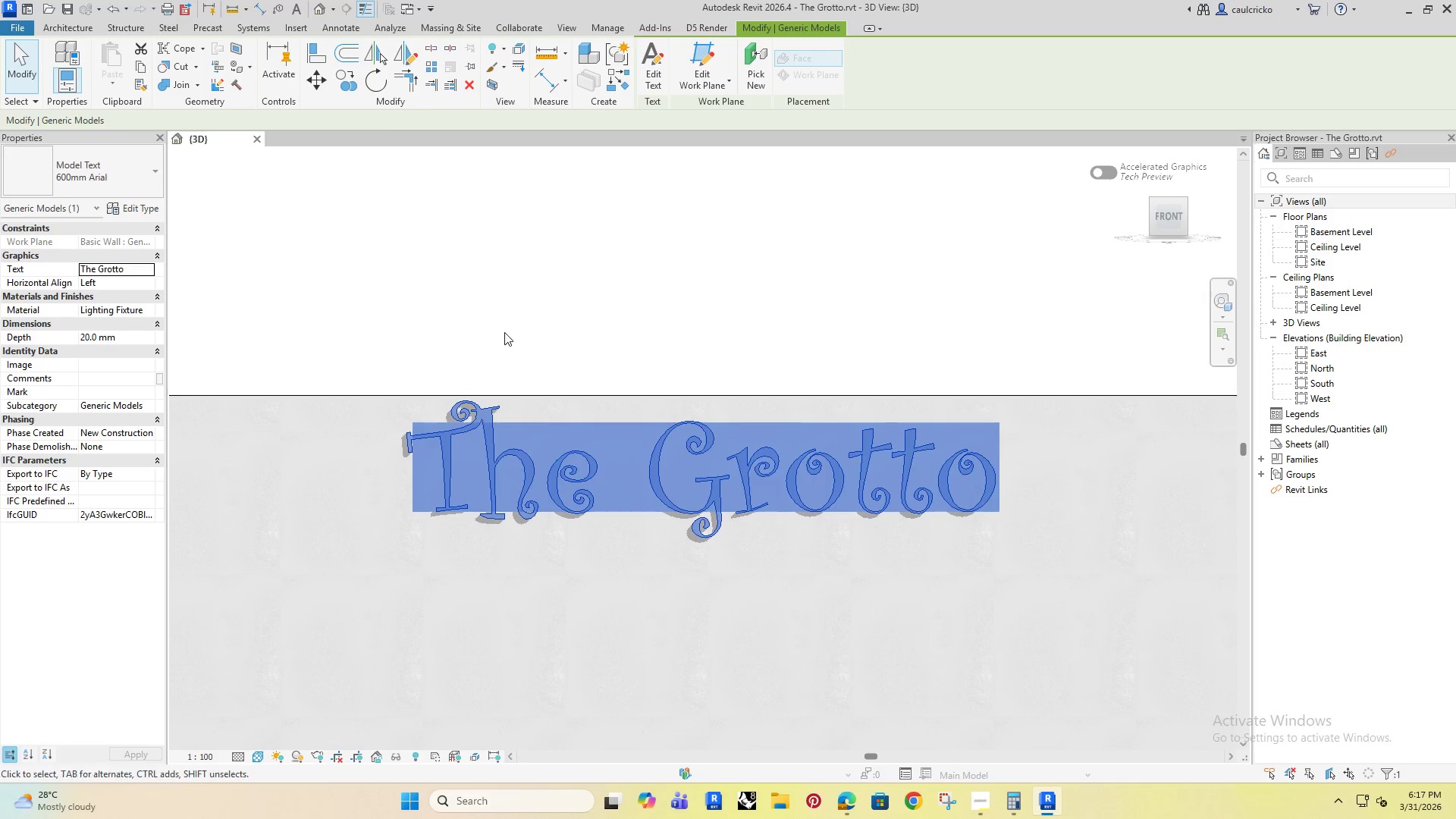 
left_click([495, 309])
 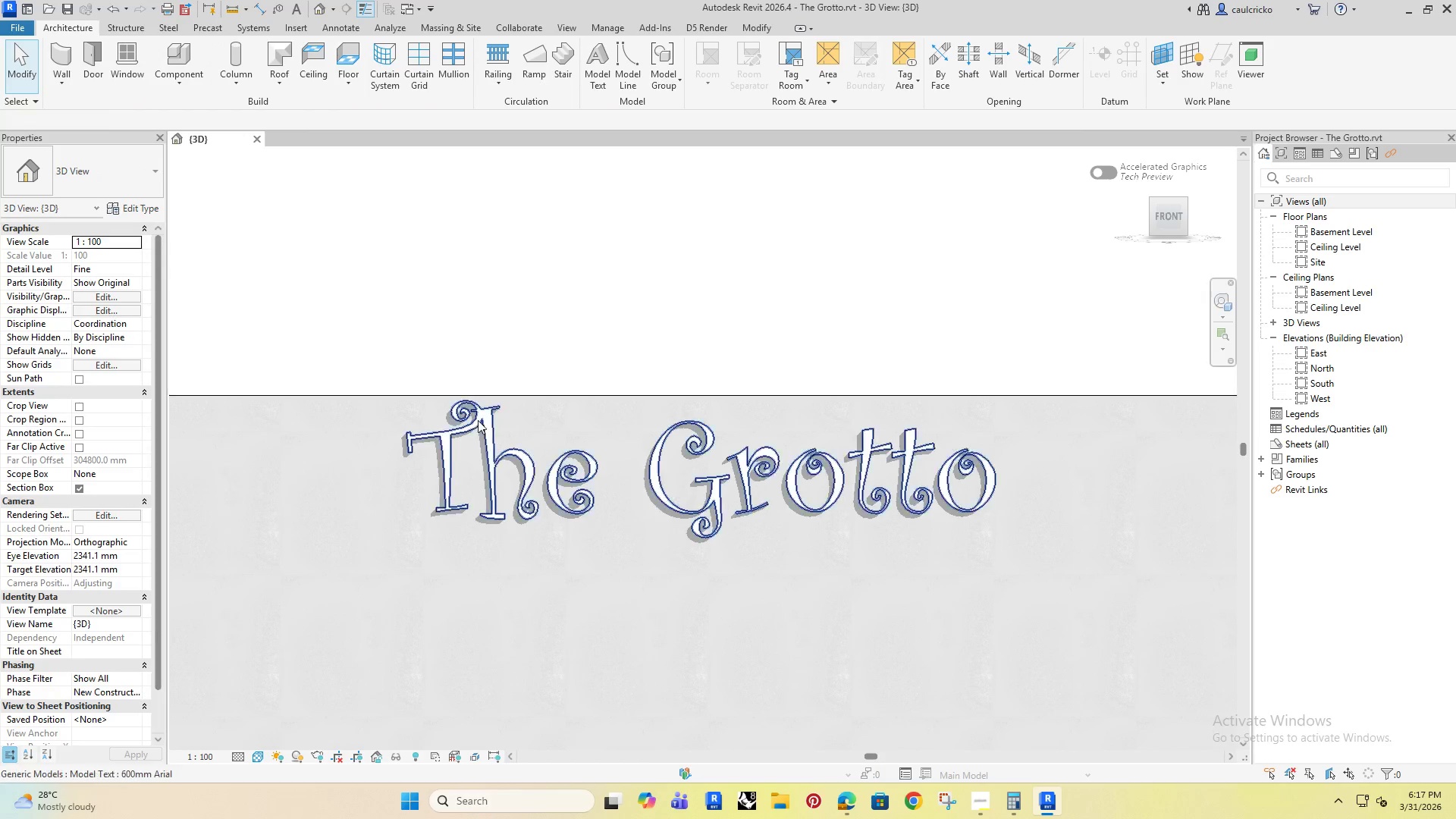 
scroll: coordinate [472, 429], scroll_direction: down, amount: 11.0
 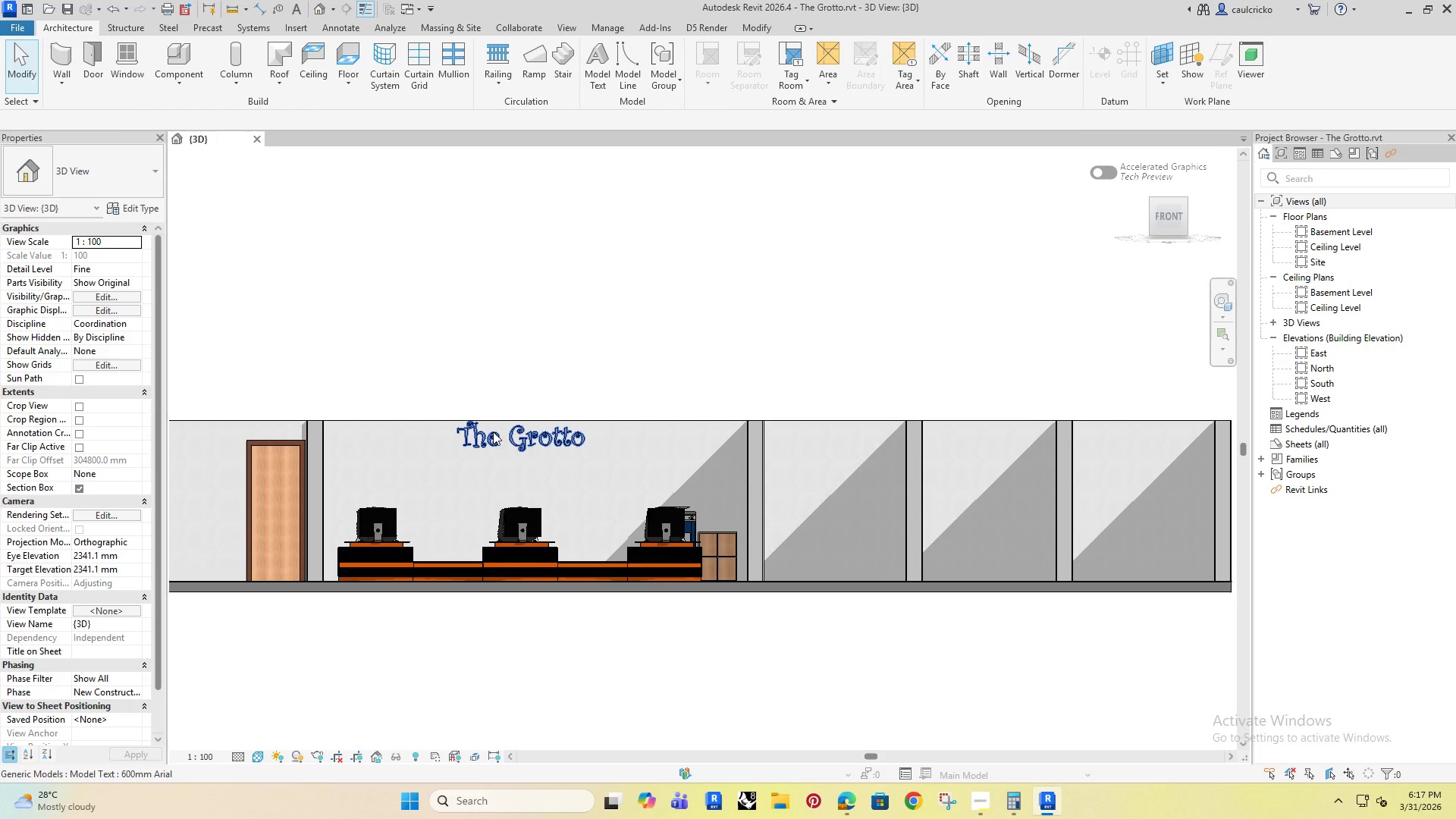 
left_click([500, 436])
 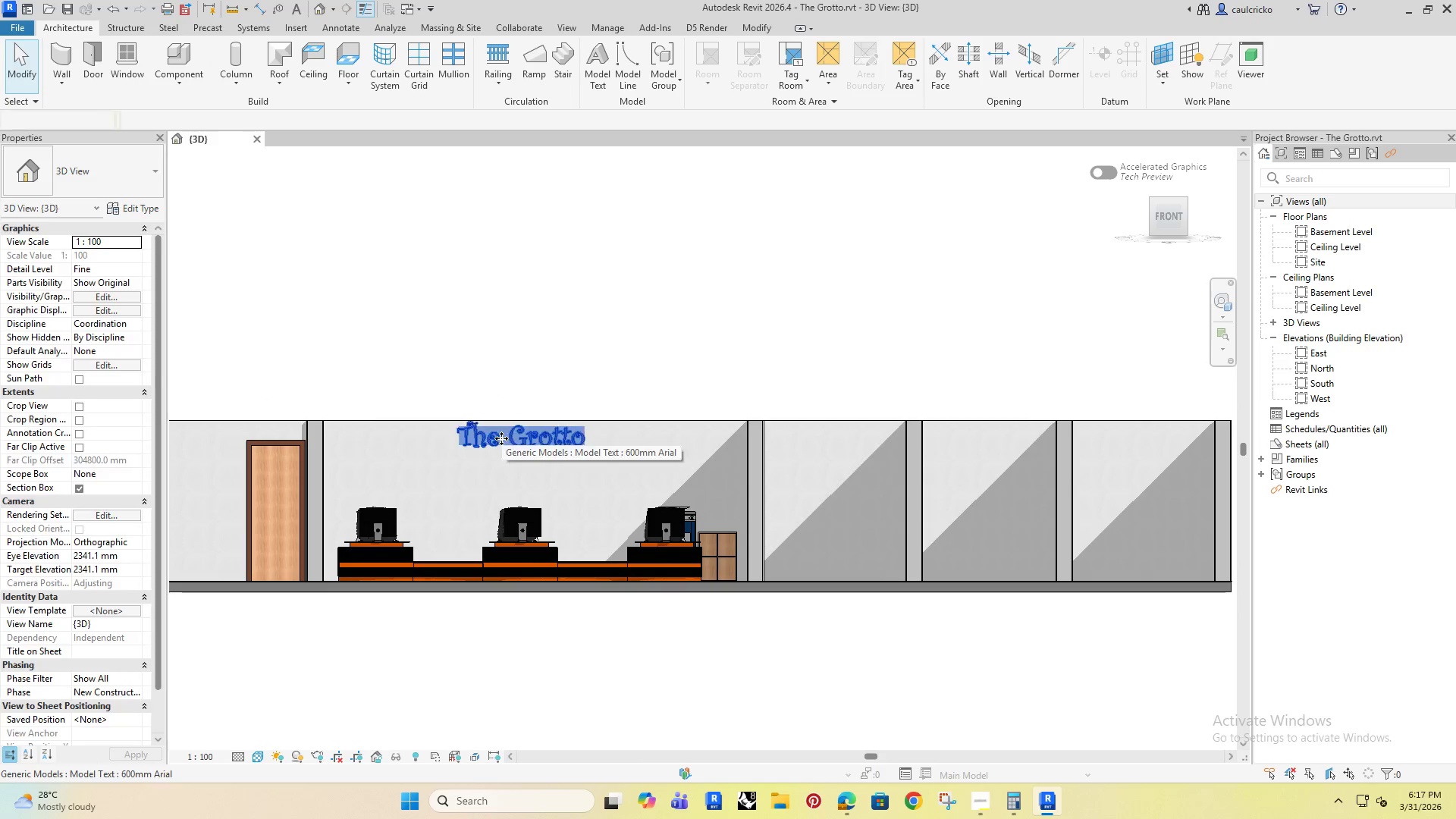 
left_click([503, 438])
 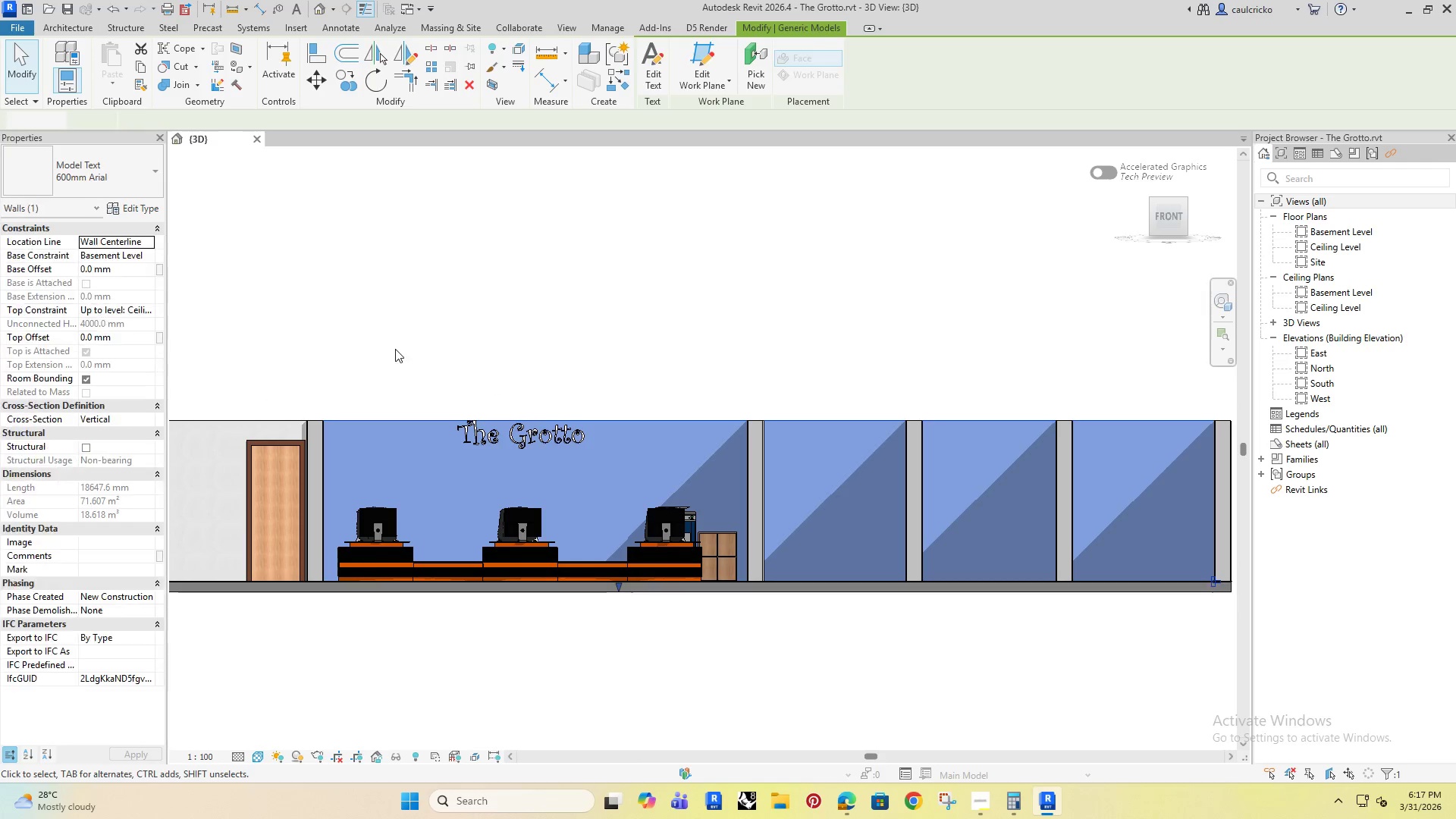 
left_click([394, 348])
 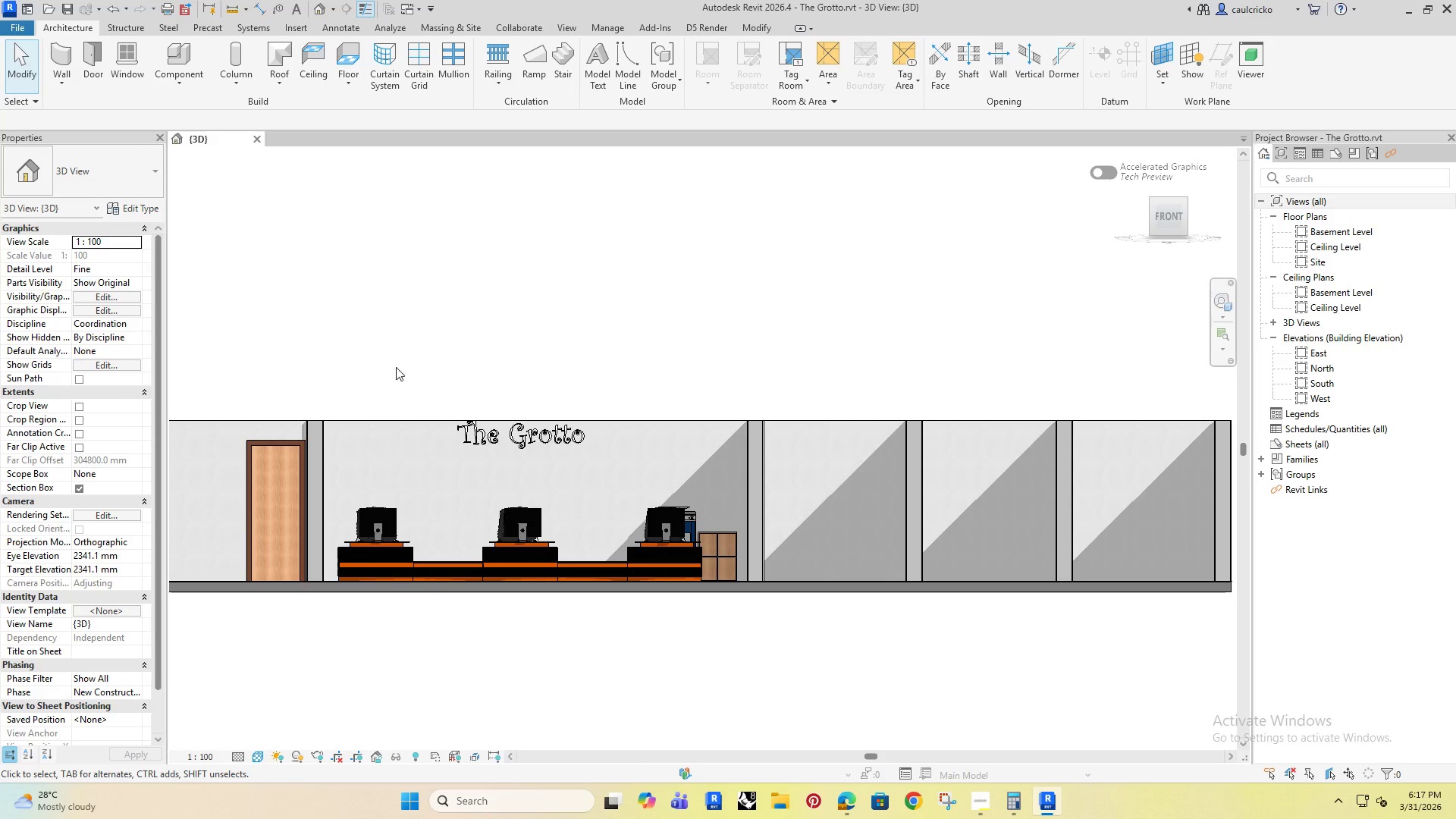 
hold_key(key=ShiftRight, duration=0.38)
 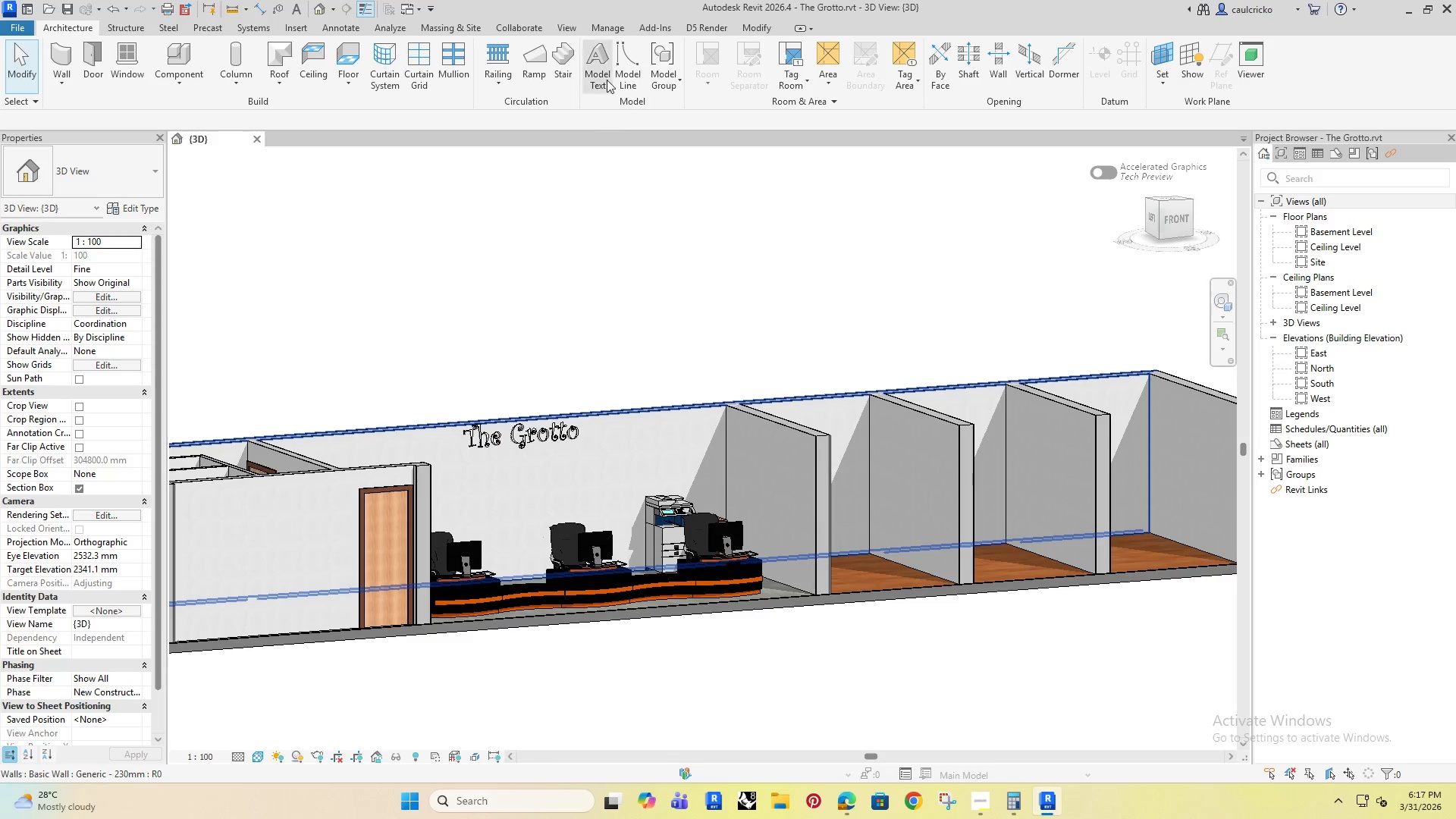 
left_click([594, 60])
 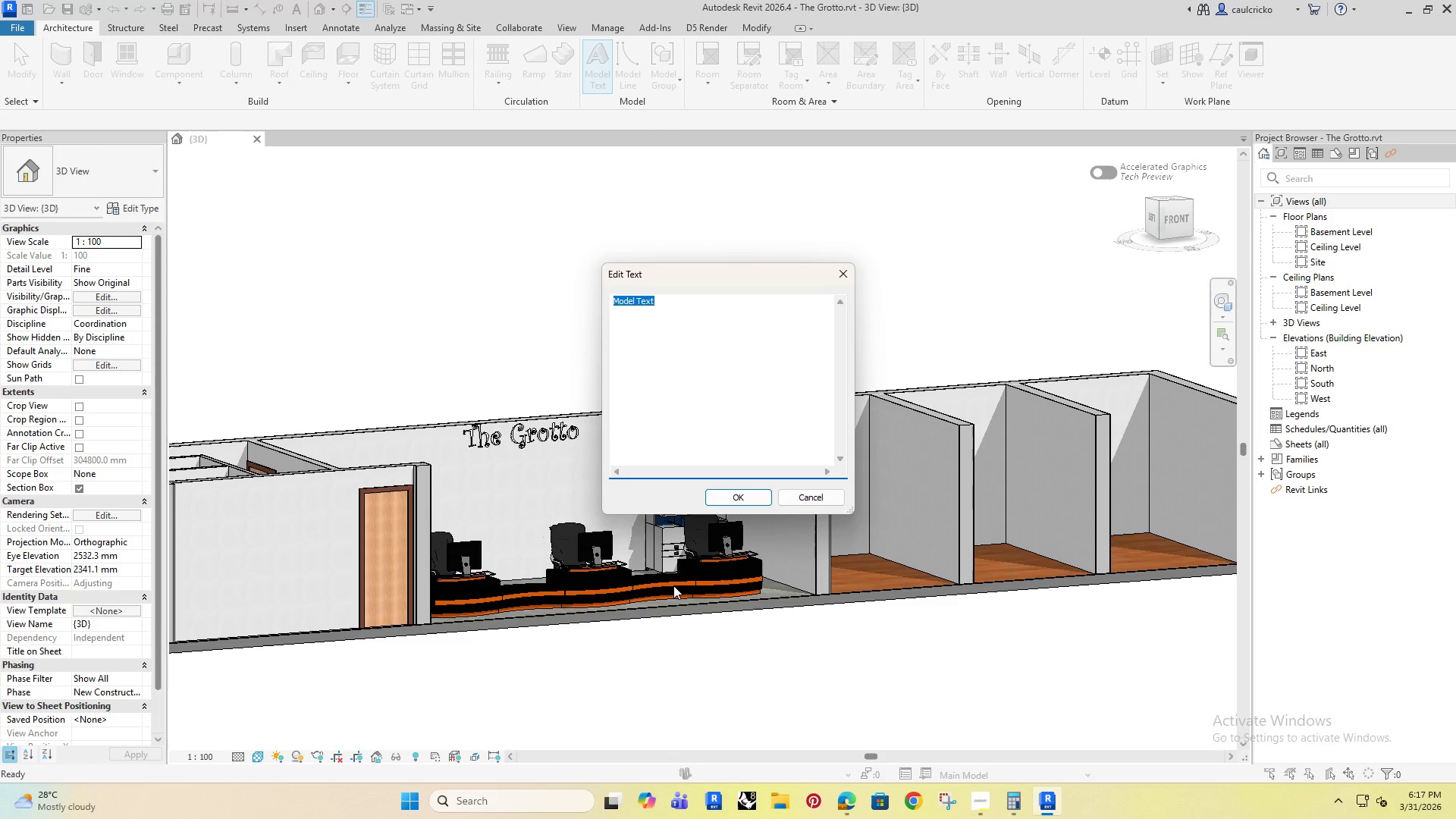 
left_click([966, 795])
 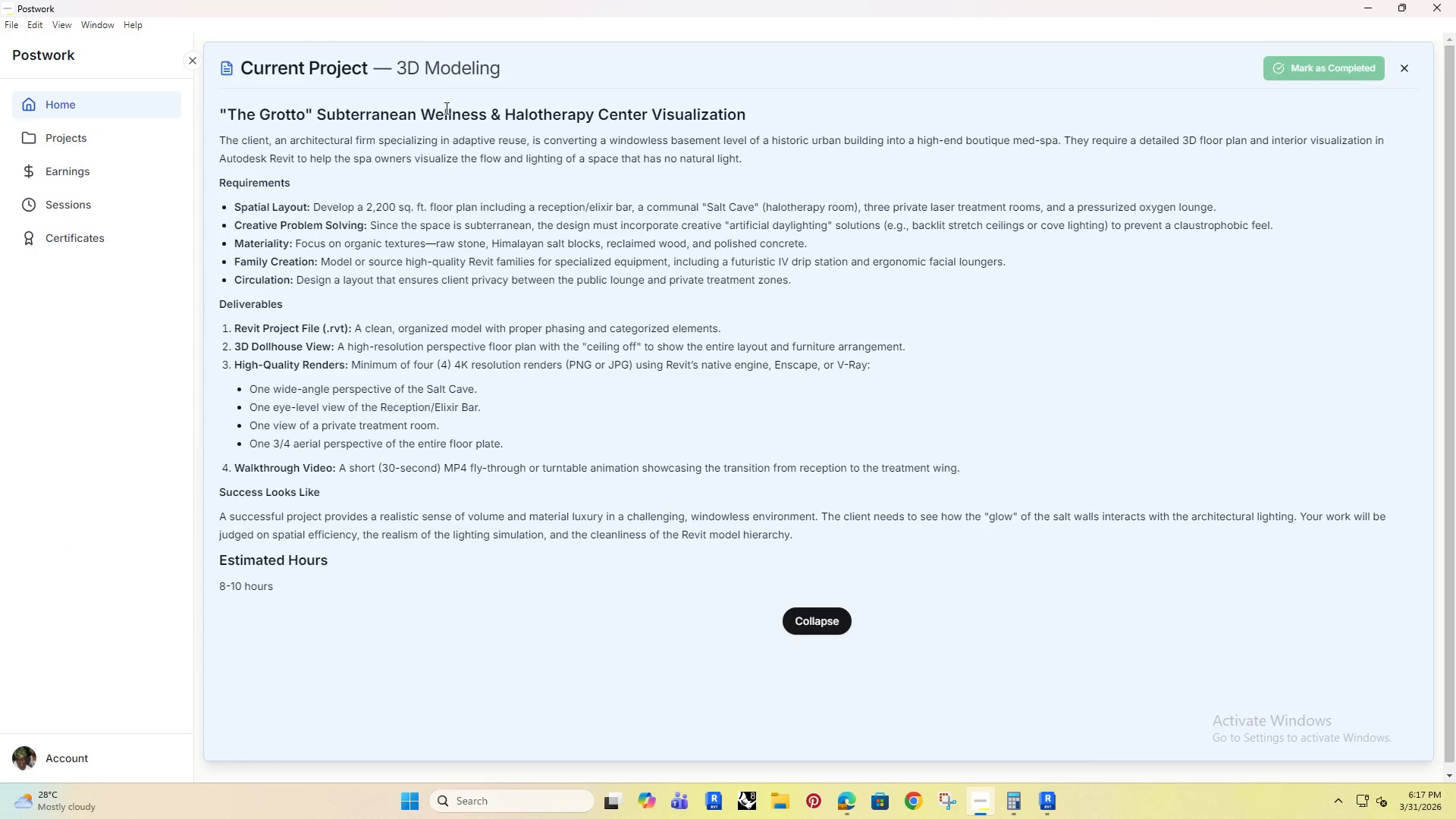 
wait(5.61)
 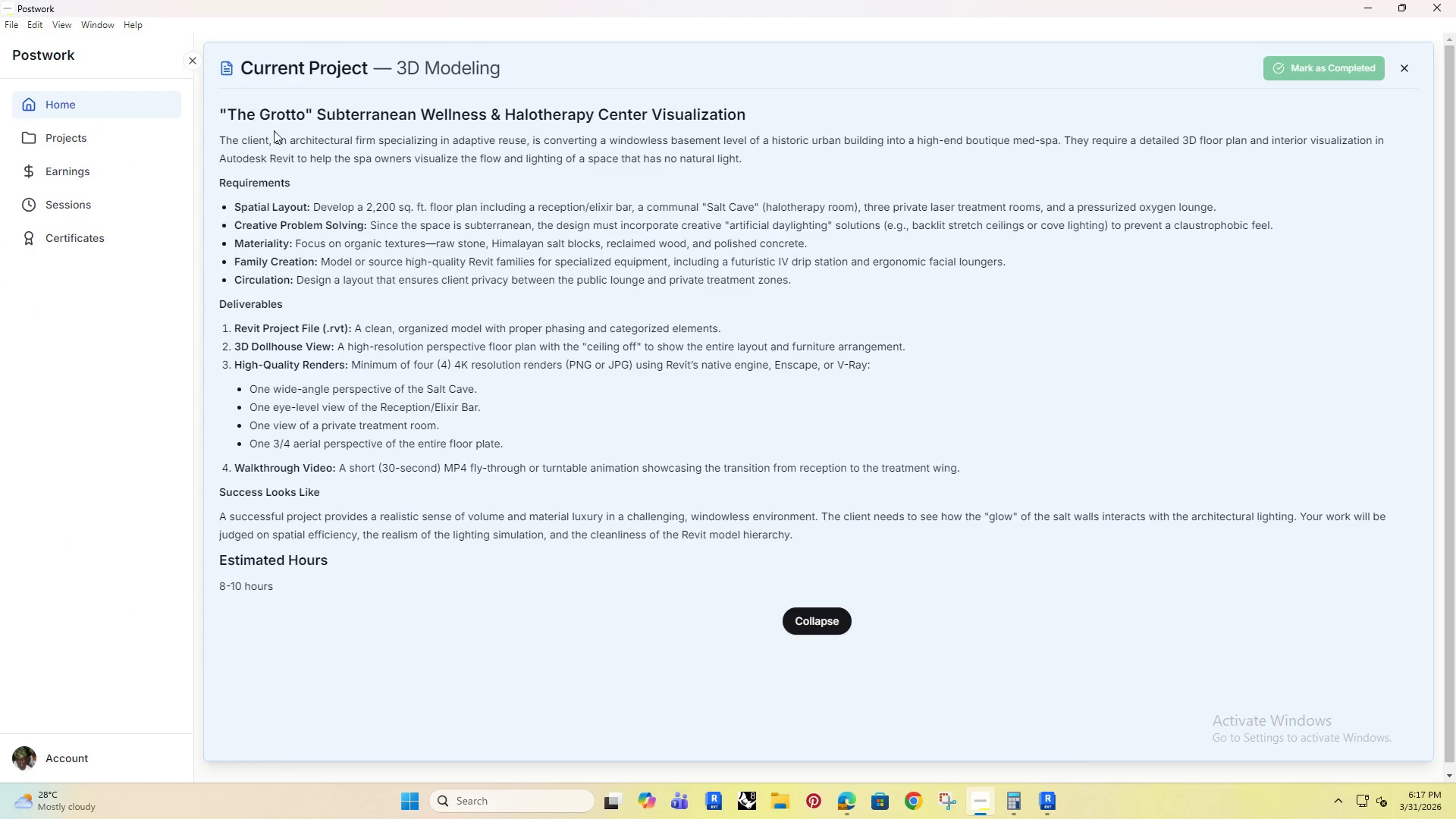 
left_click([1366, 2])
 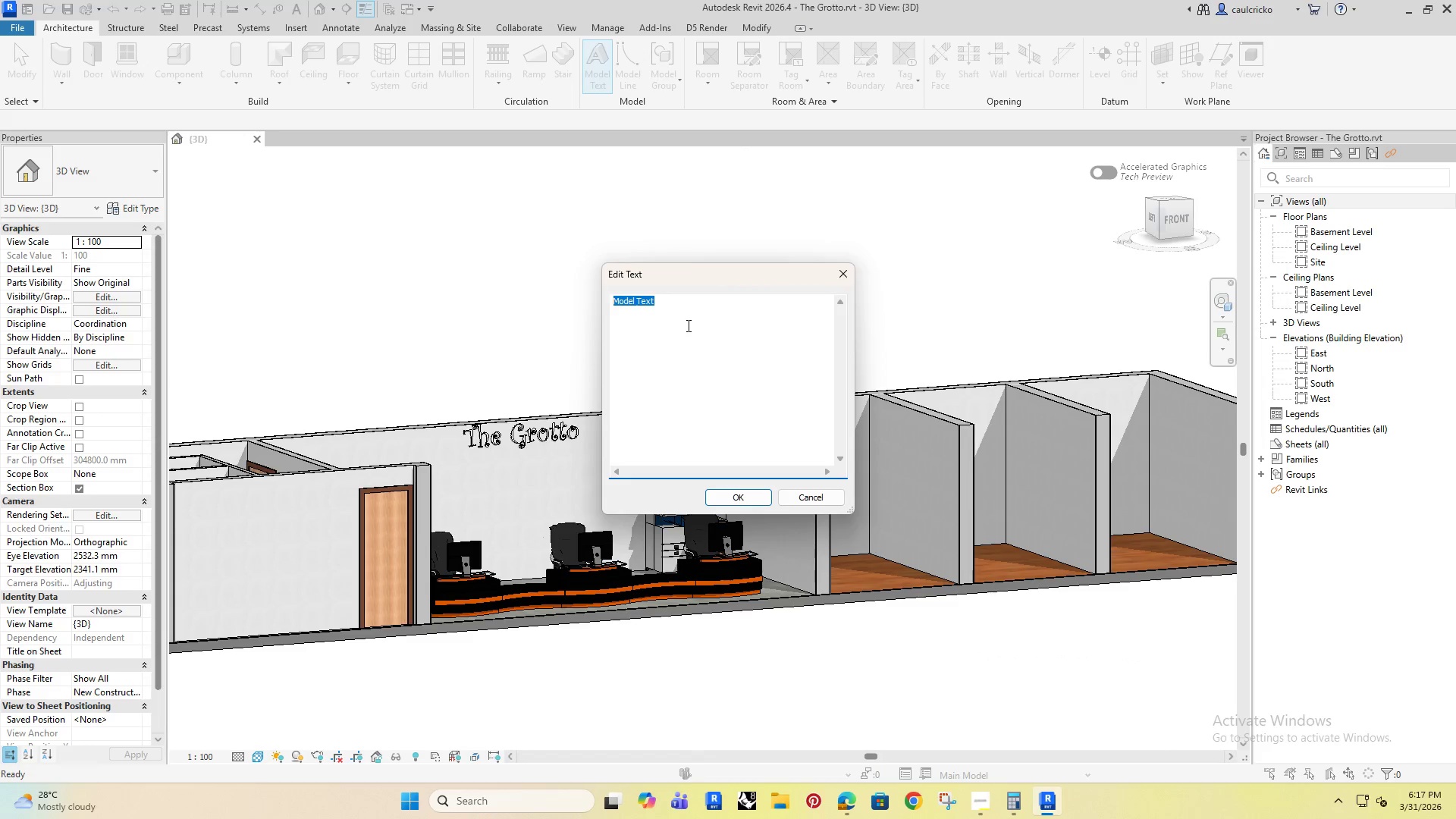 
type(Wellness & Halotheraph)
key(Backspace)
type(y S)
key(Backspace)
type(Center)
 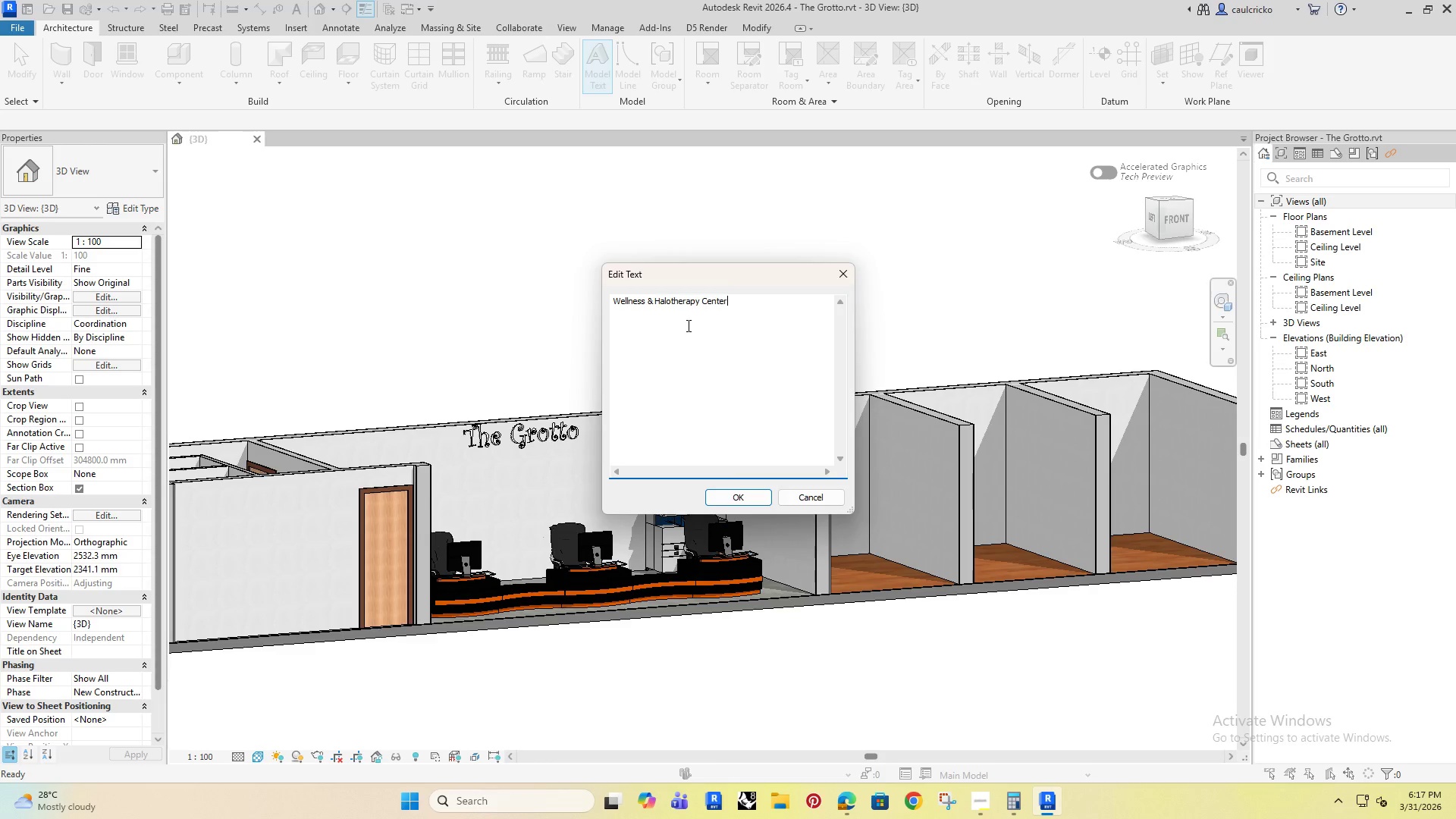 
left_click([738, 495])
 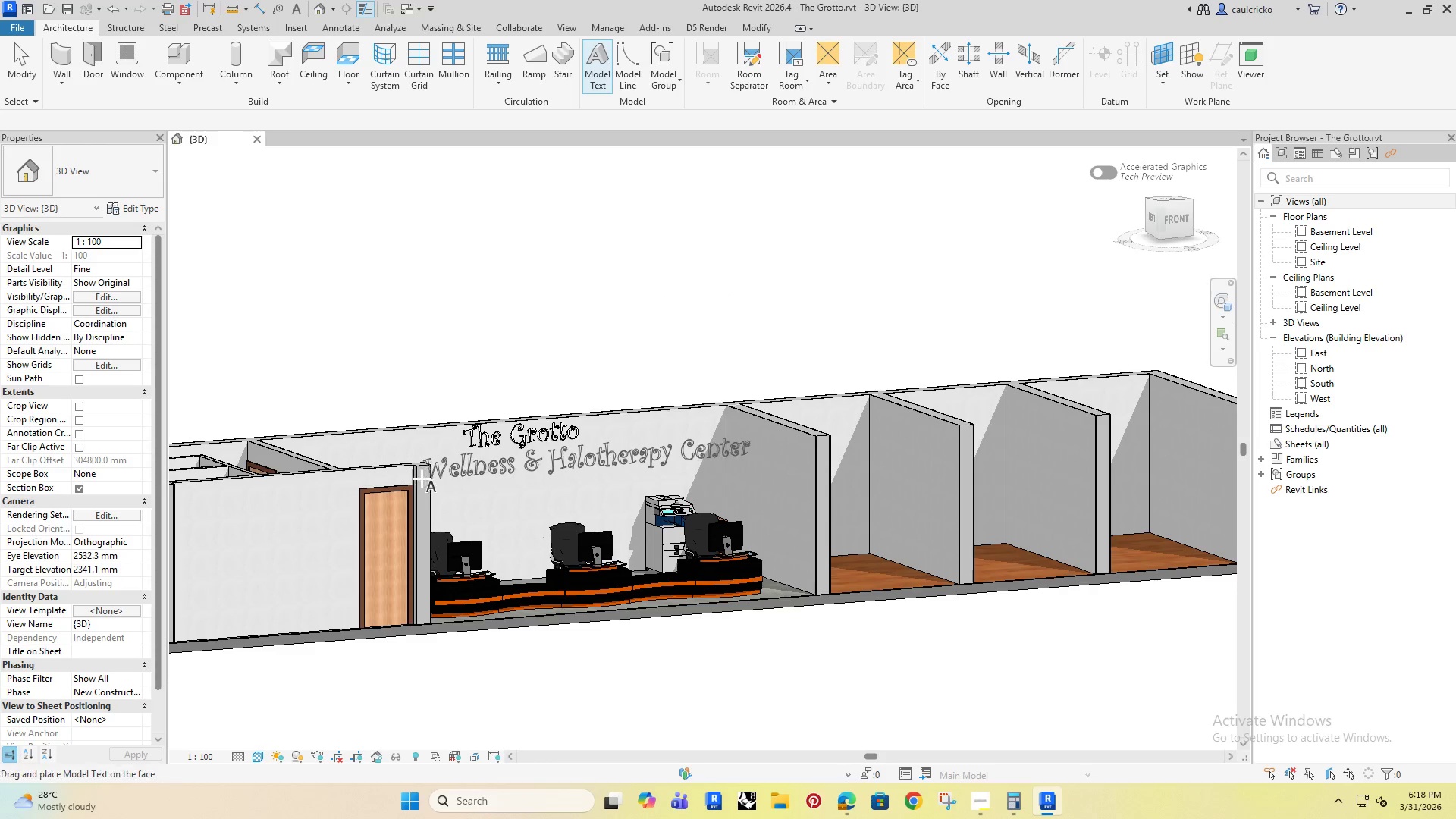 
left_click([407, 479])
 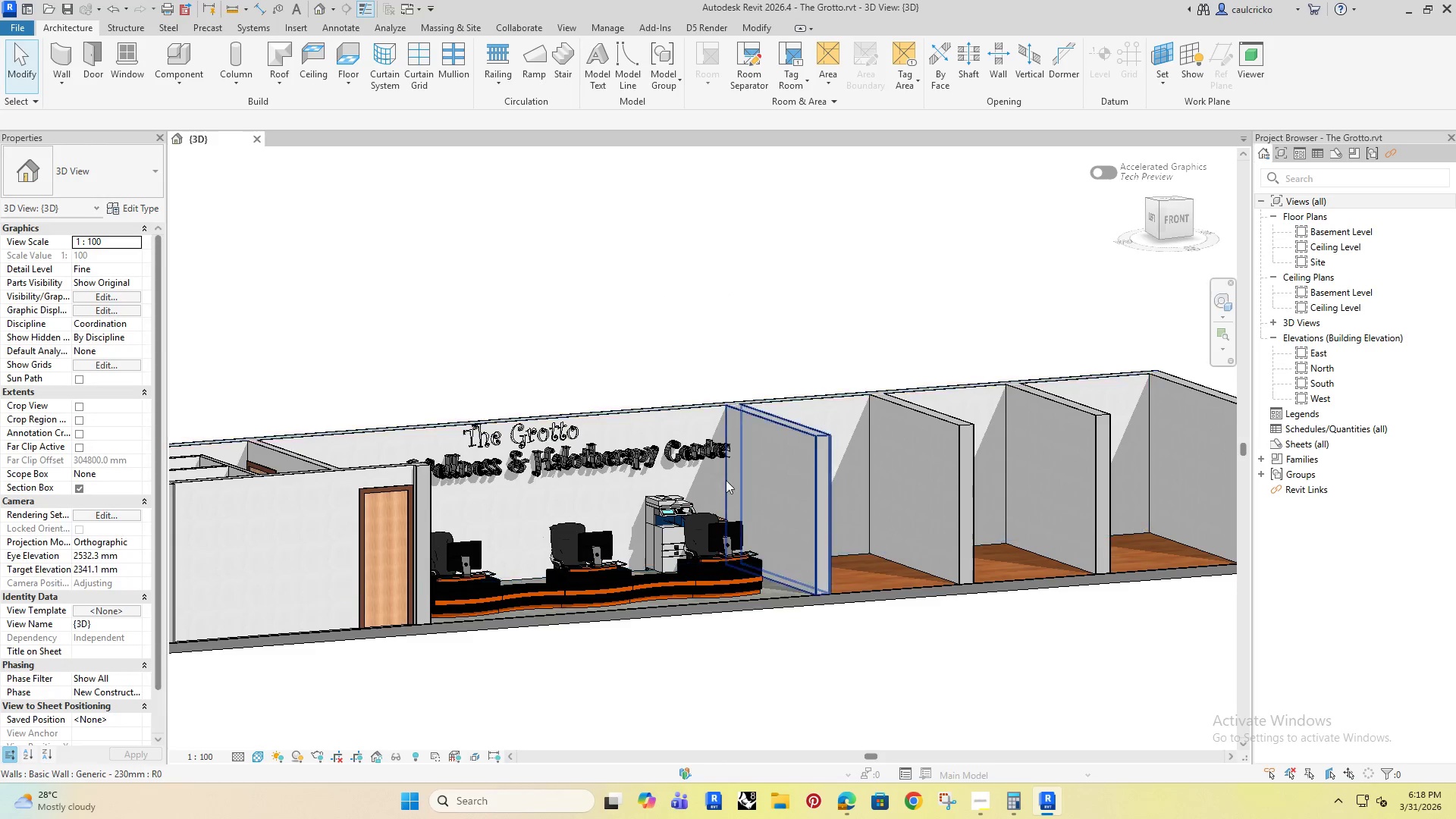 
hold_key(key=ShiftRight, duration=0.59)
 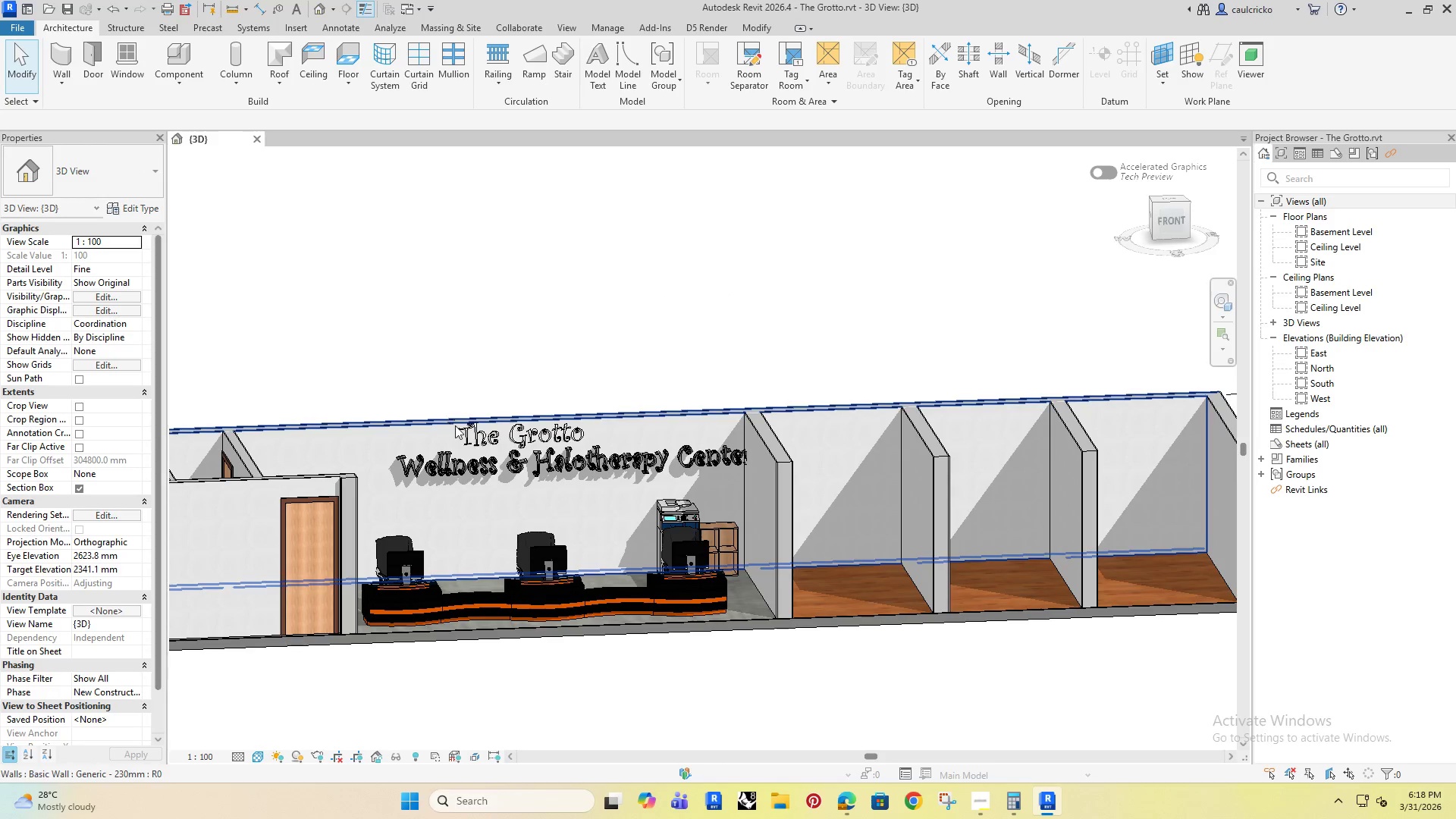 
left_click([491, 442])
 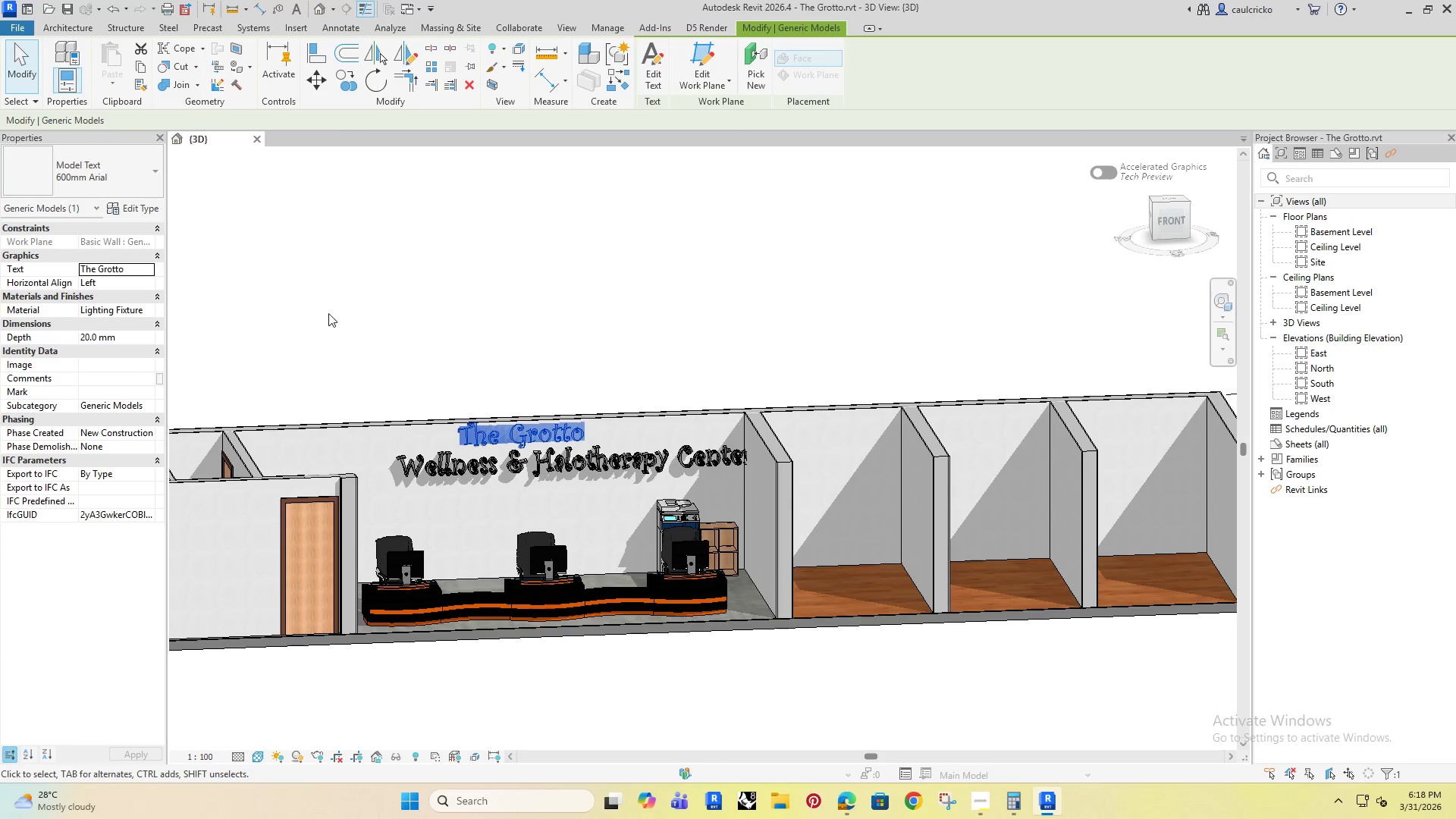 
left_click([328, 305])
 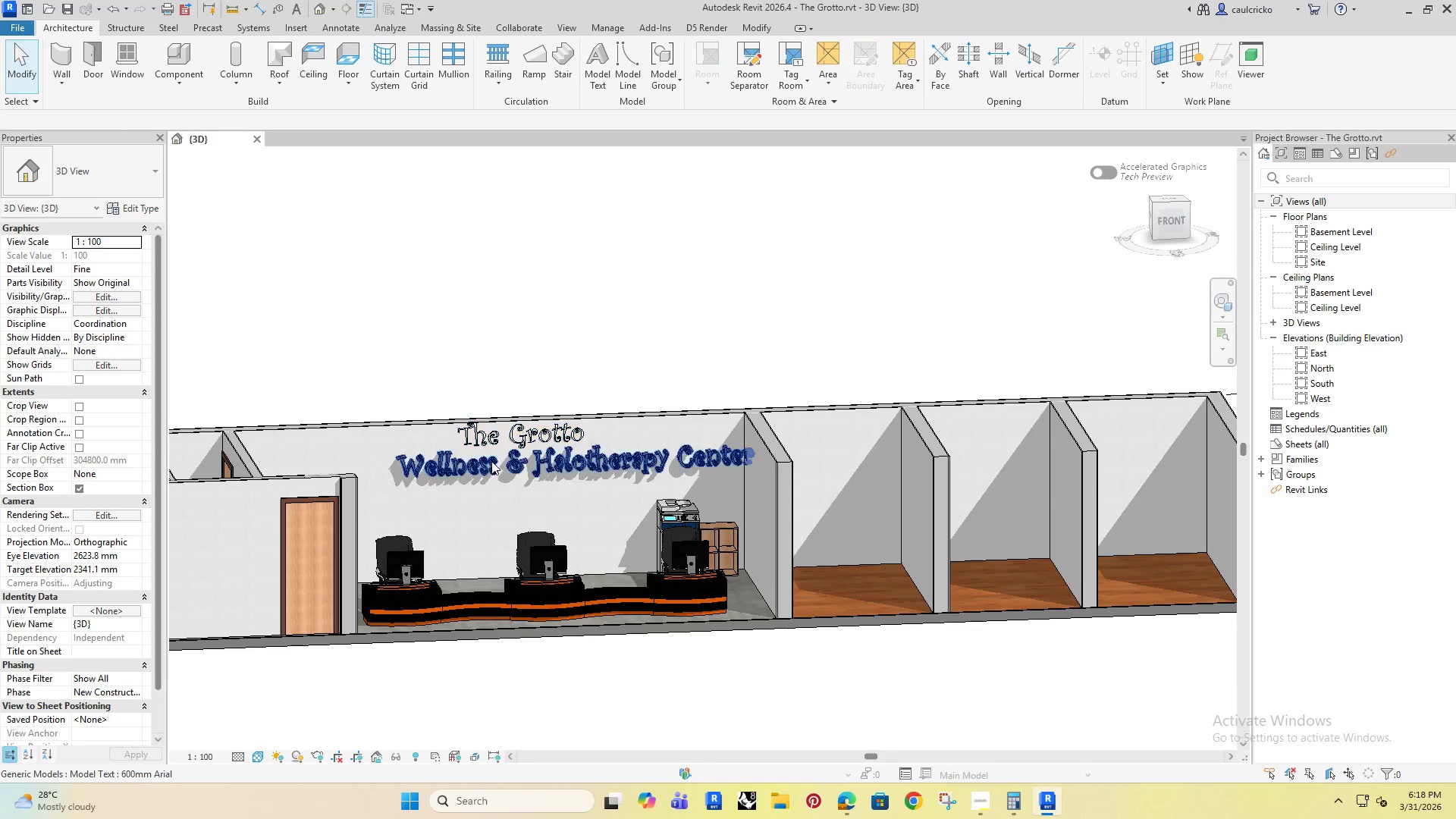 
left_click([491, 461])
 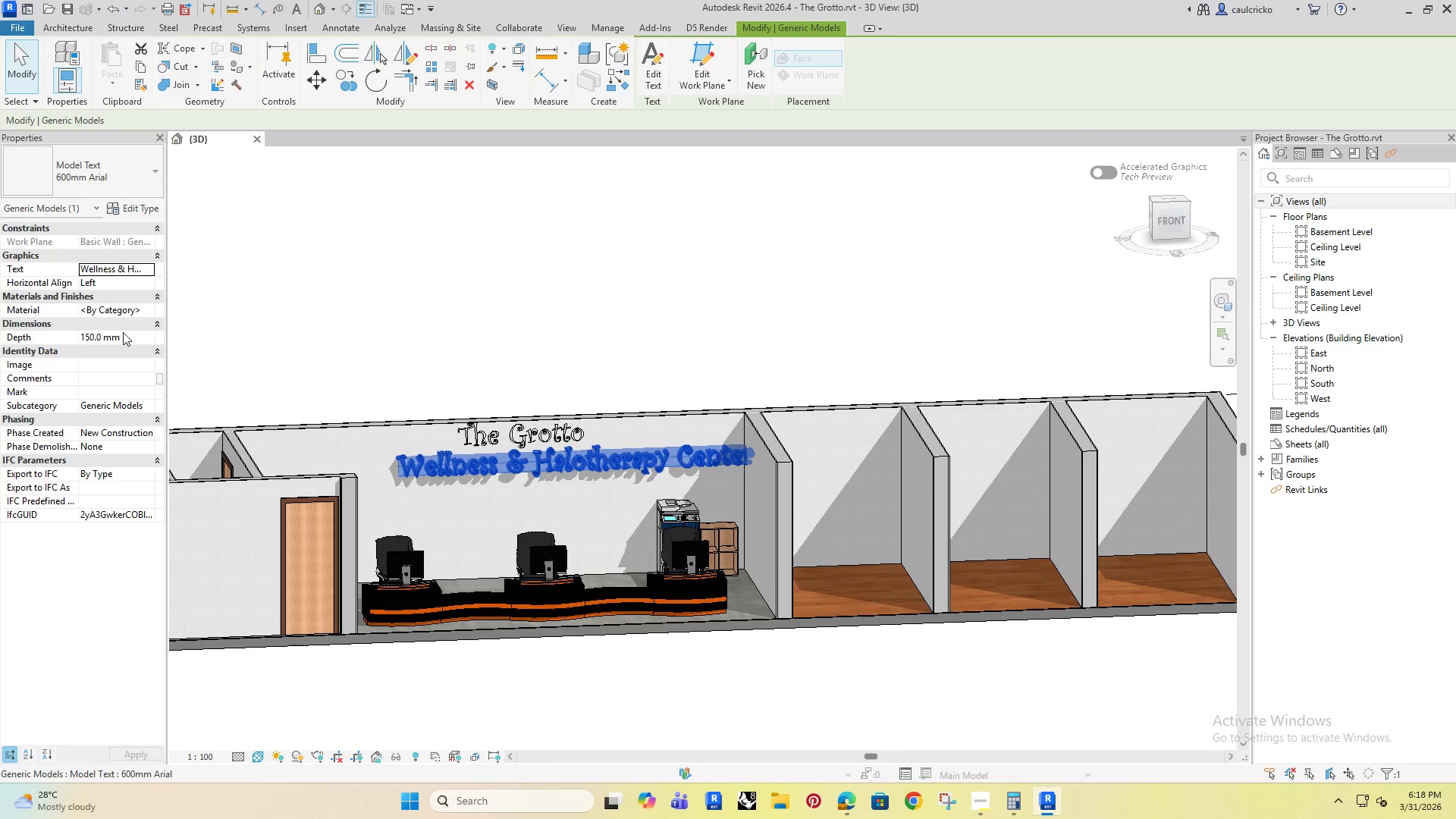 
left_click([130, 336])
 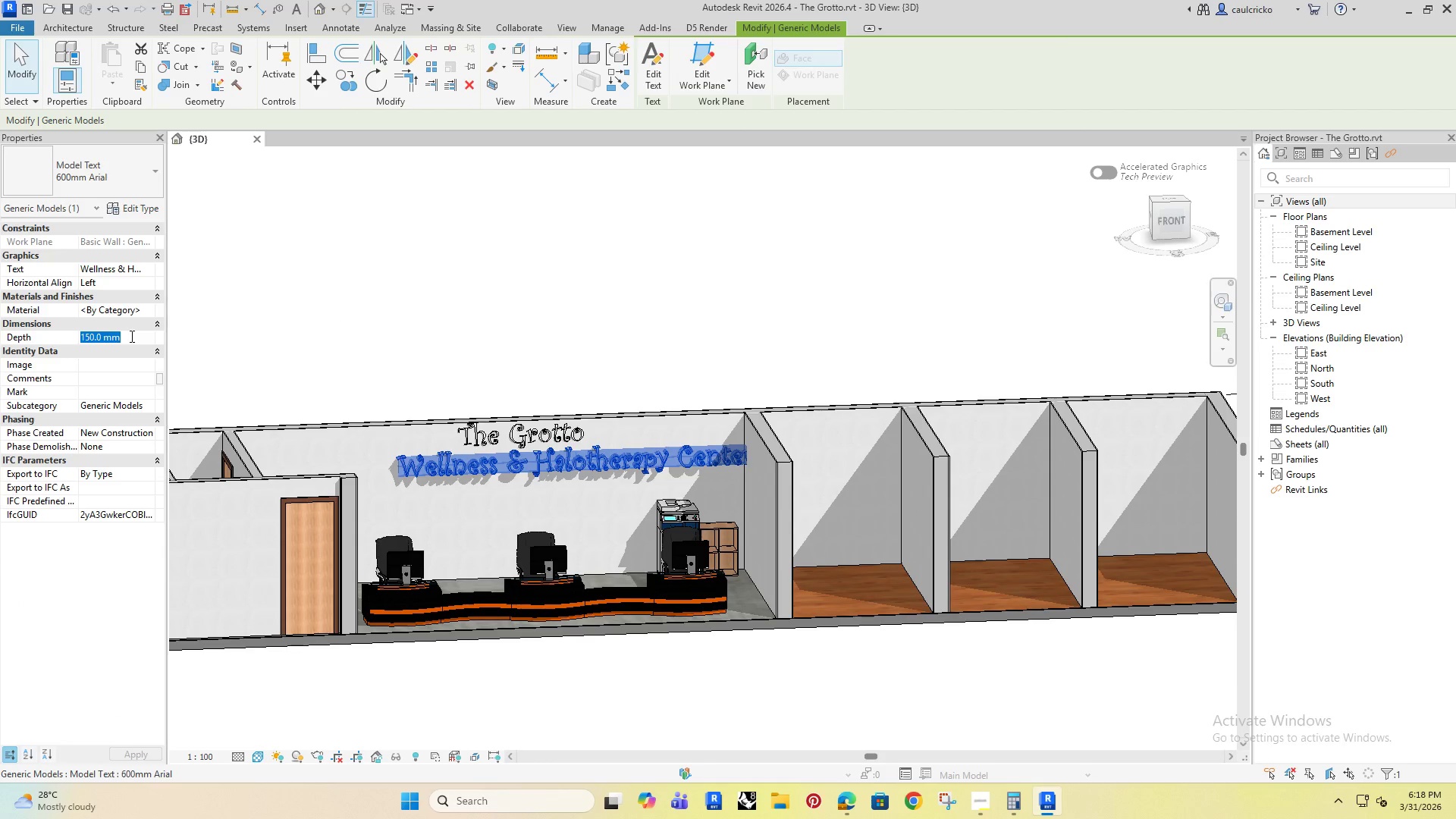 
type(20)
 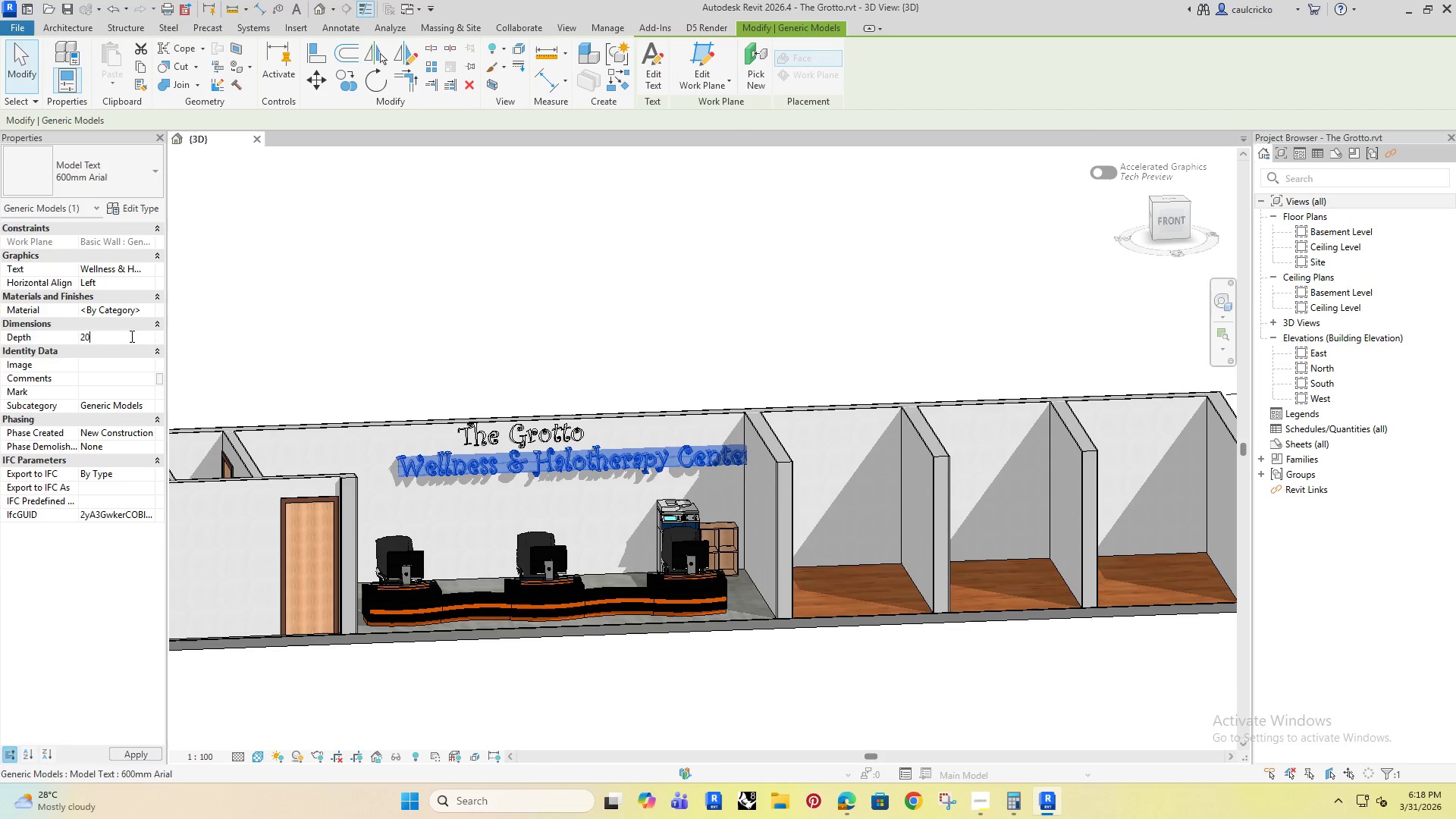 
key(Enter)
 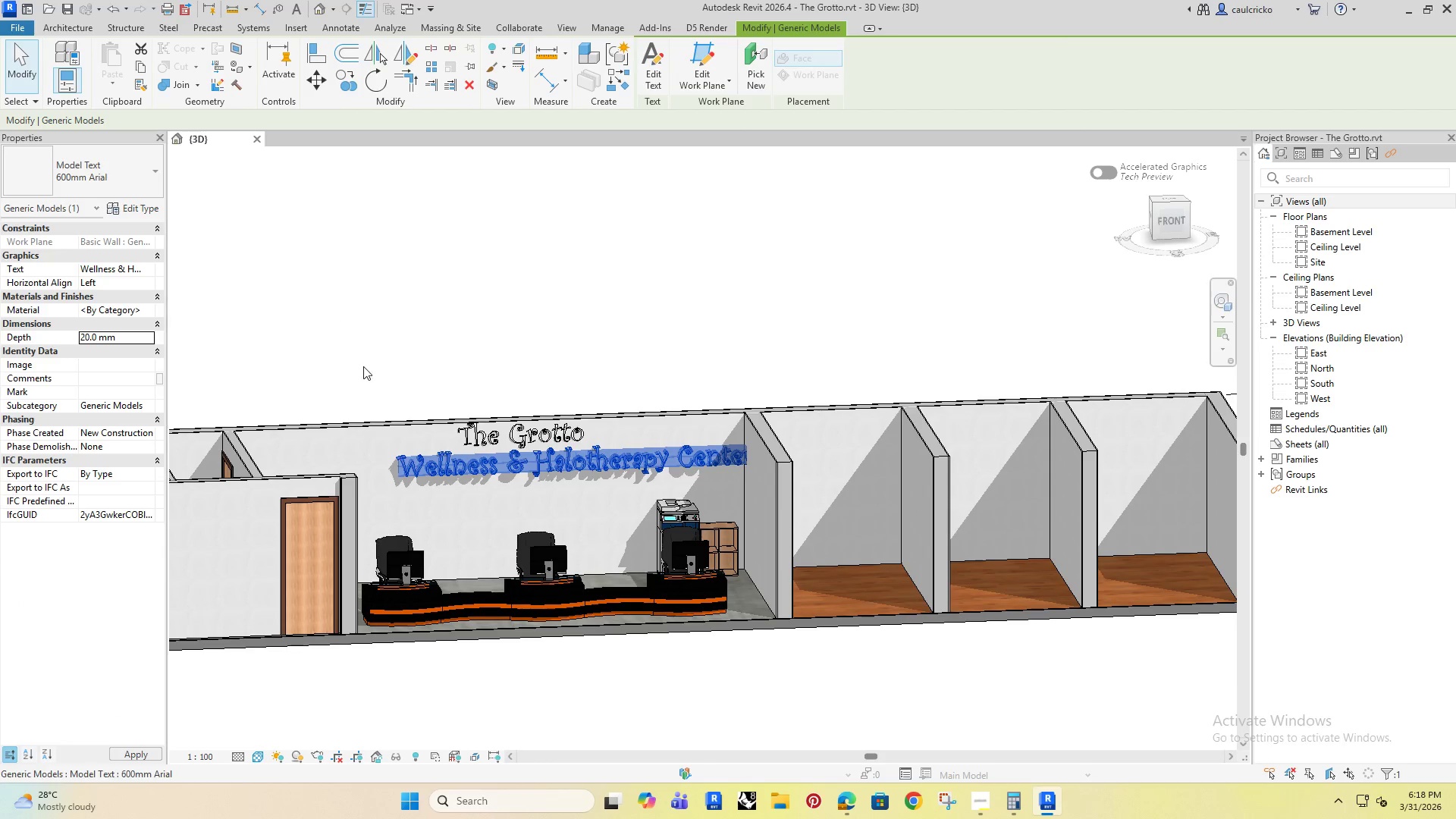 
left_click([369, 359])
 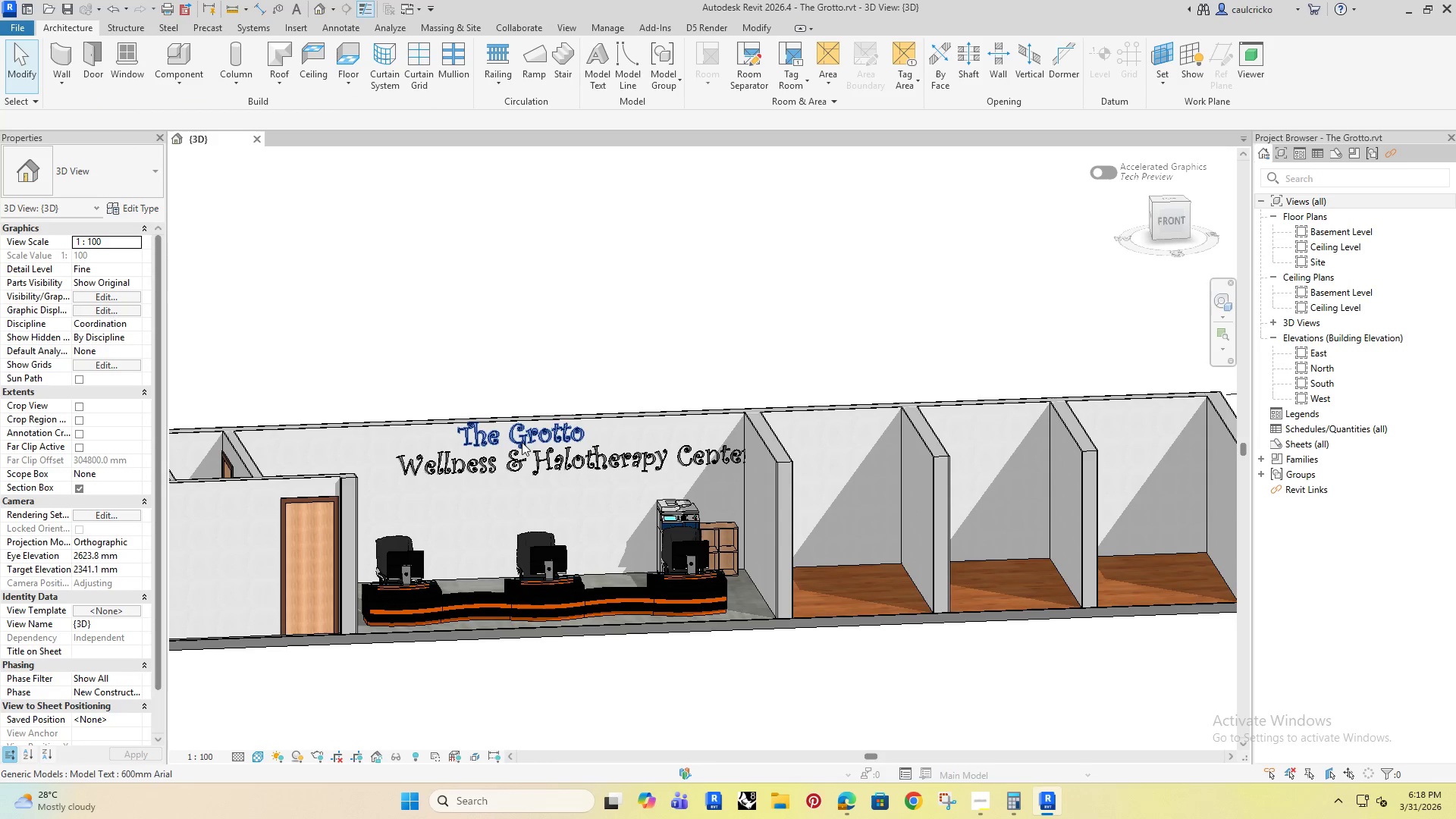 
left_click([521, 441])
 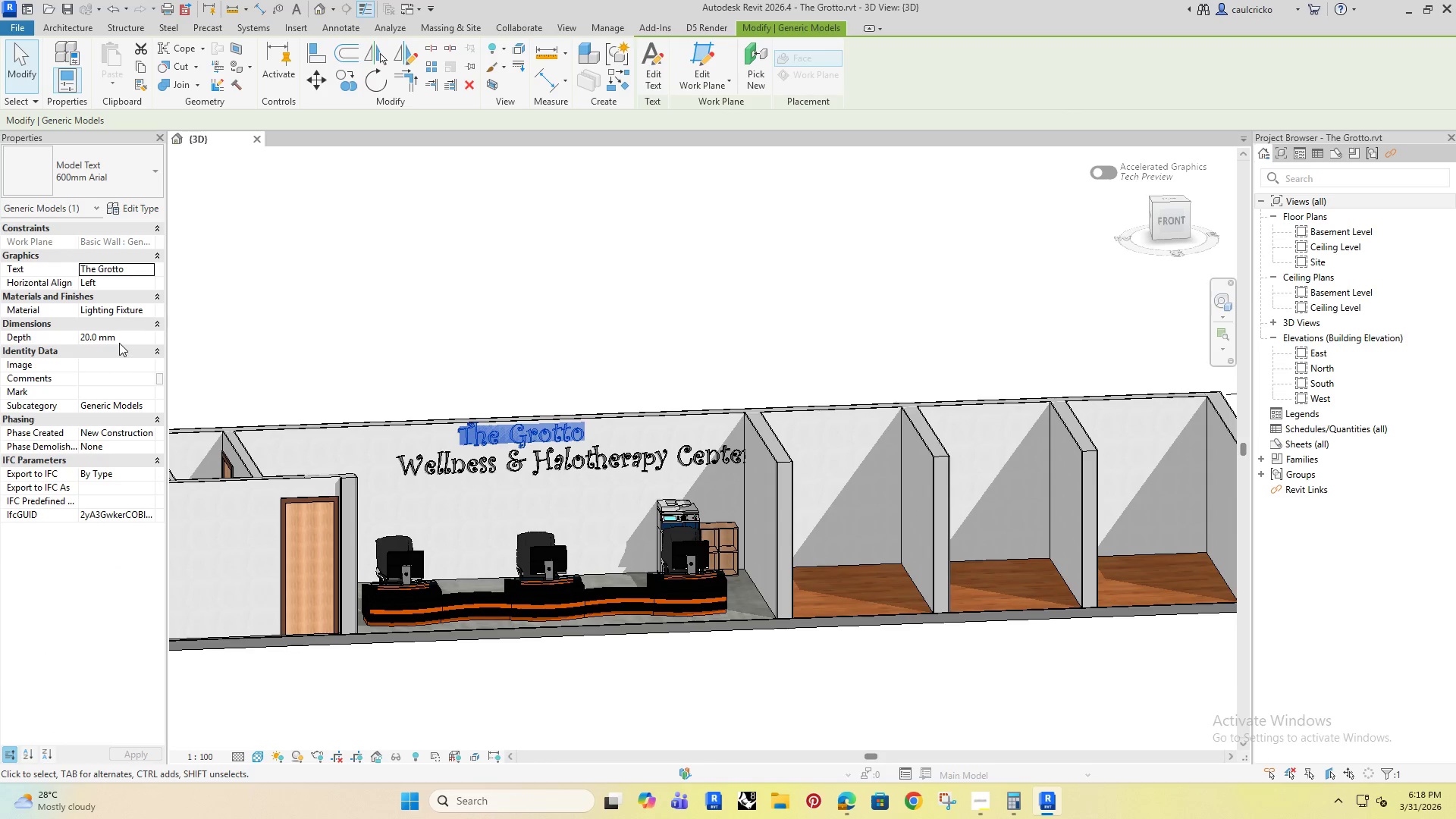 
left_click([122, 336])
 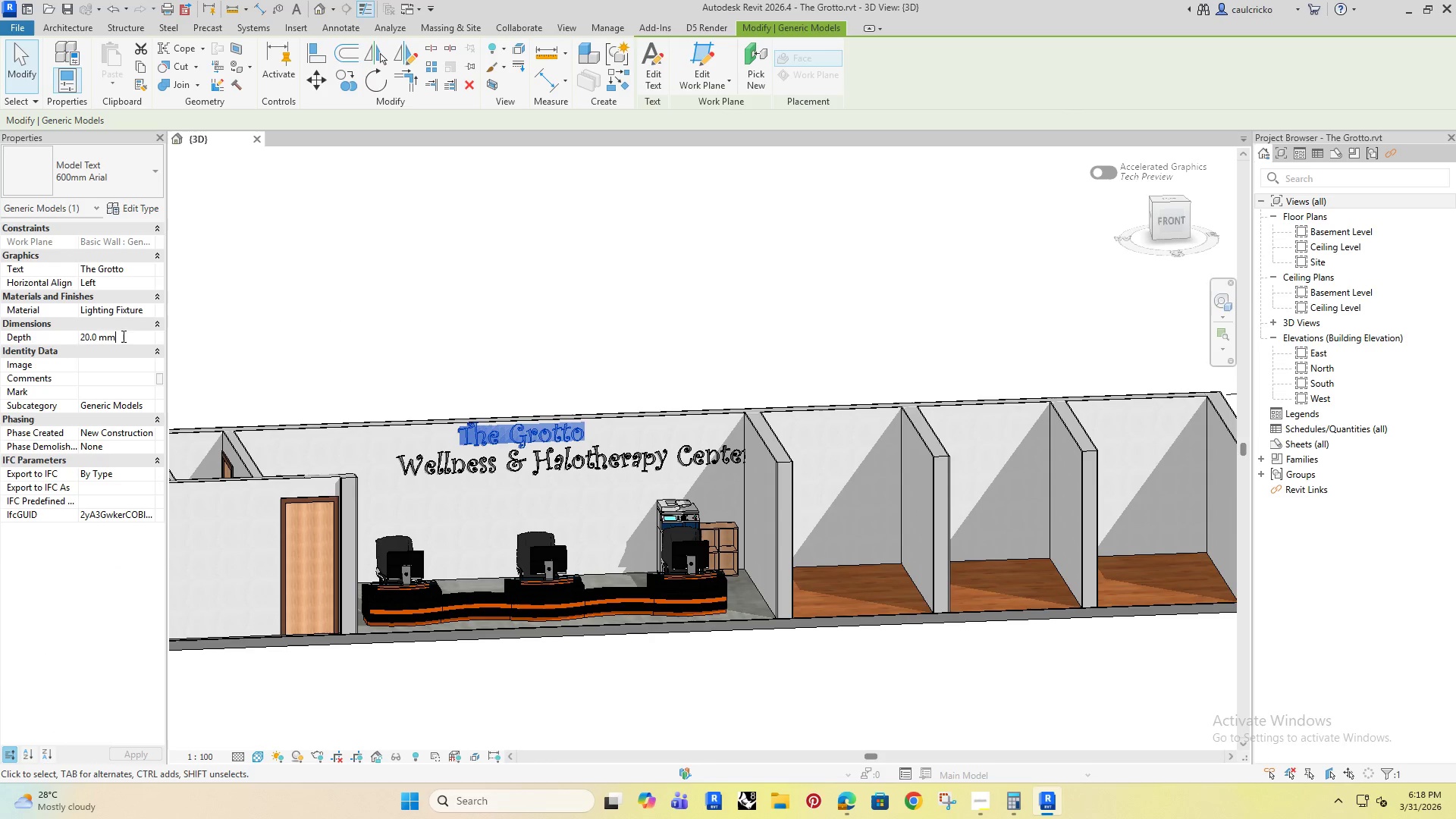 
left_click_drag(start_coordinate=[121, 337], to_coordinate=[67, 351])
 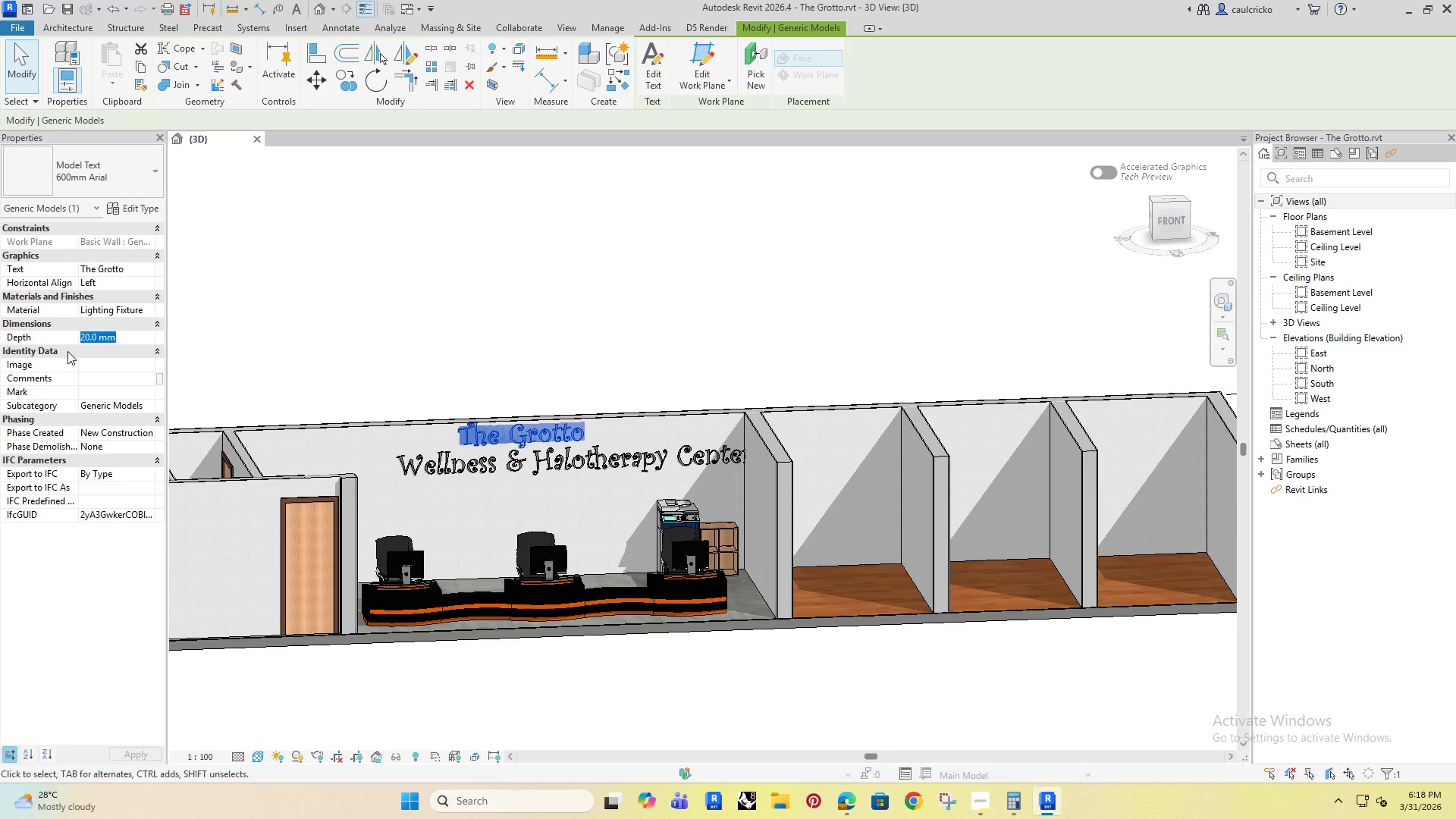 
type(2)
key(Backspace)
type(40)
 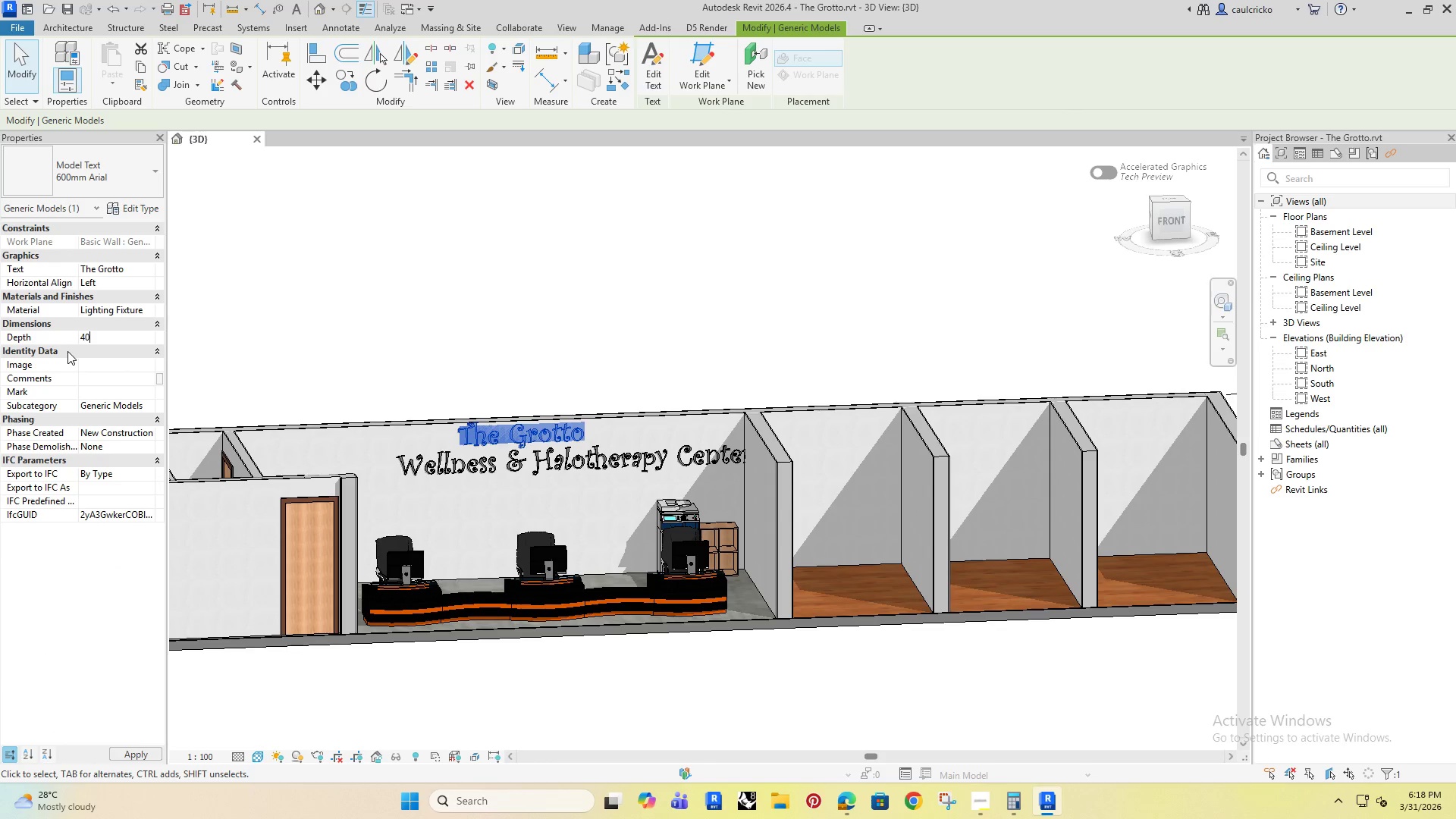 
key(Enter)
 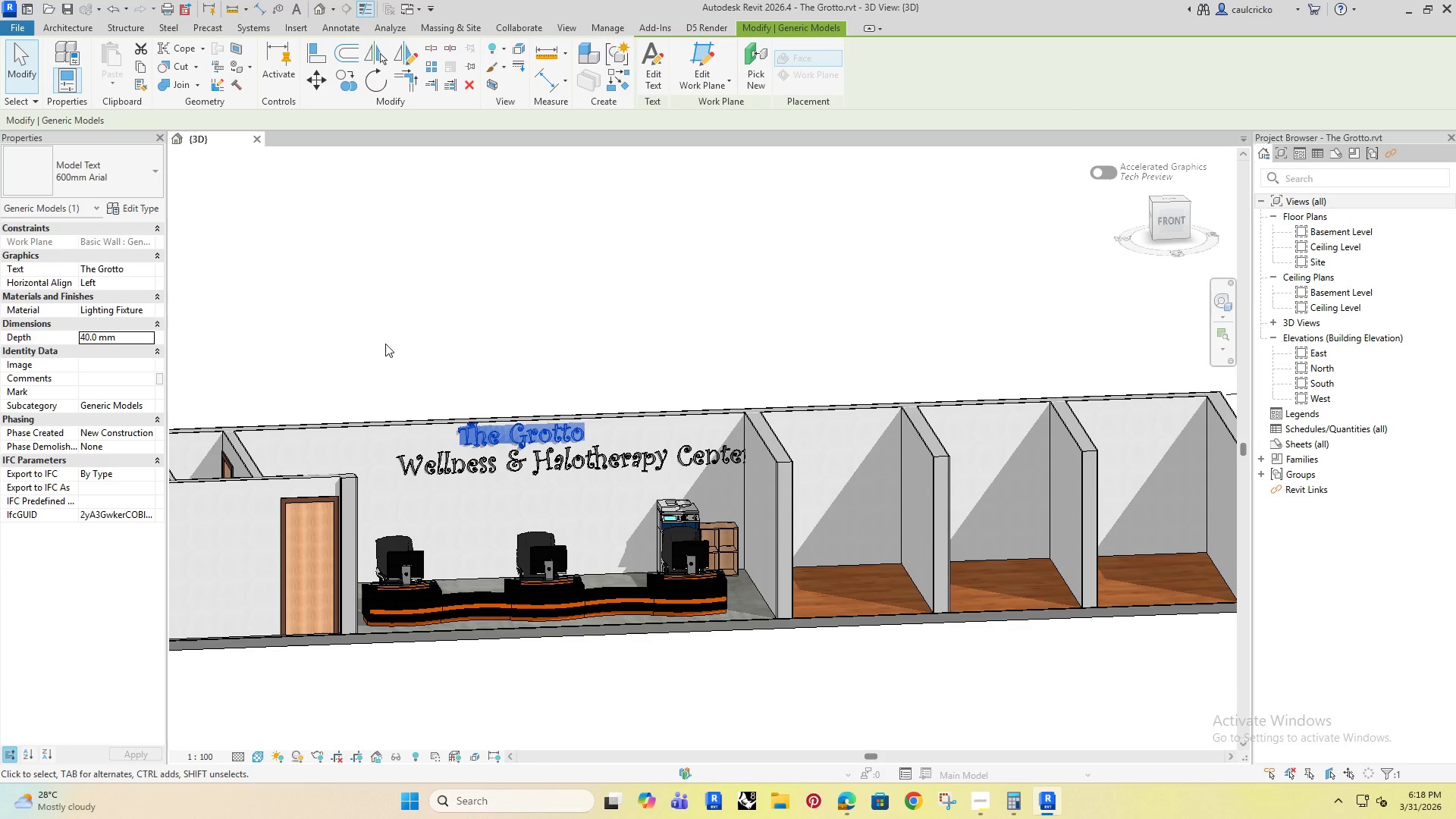 
left_click([385, 344])
 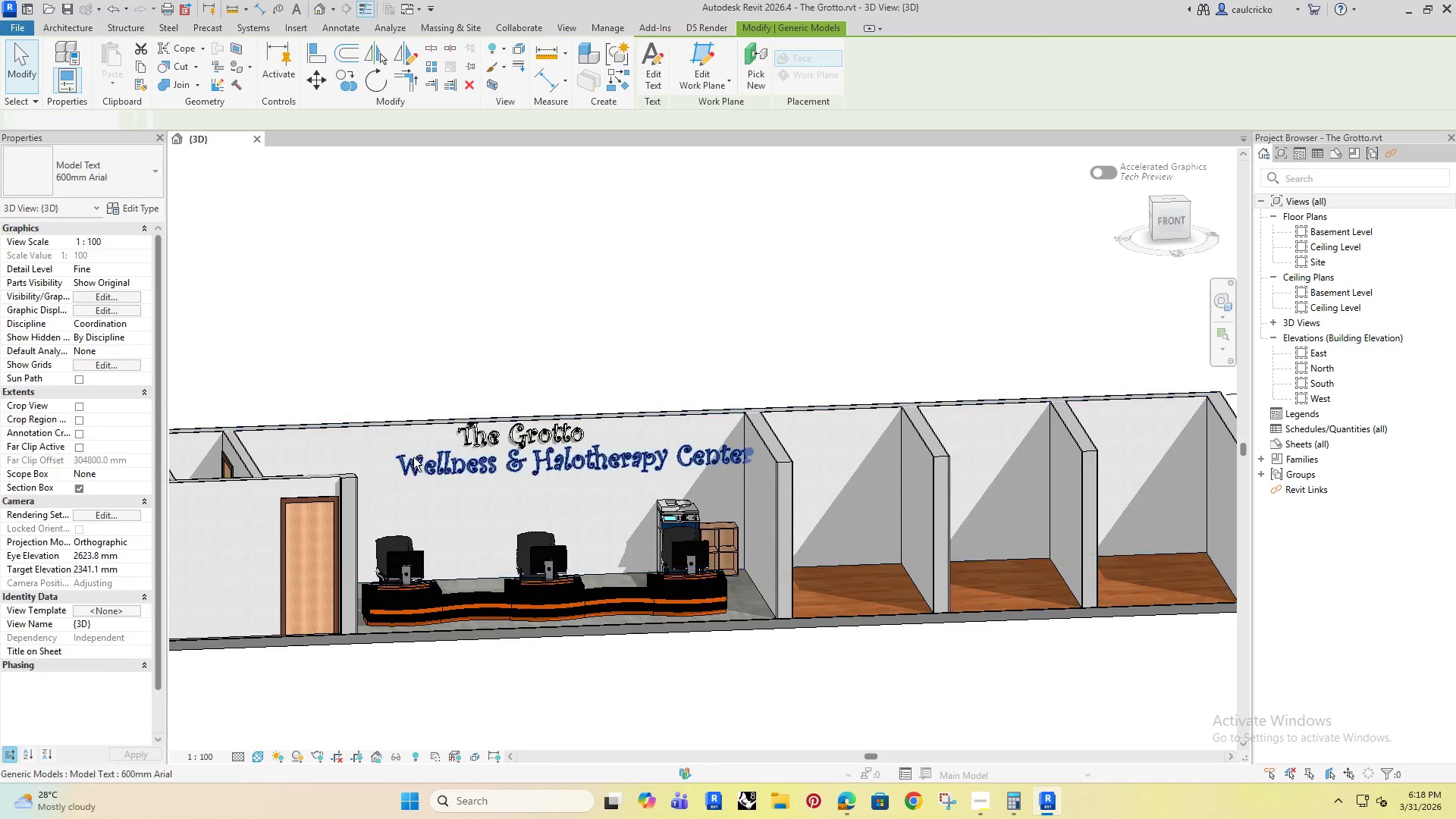 
hold_key(key=ShiftRight, duration=0.62)
 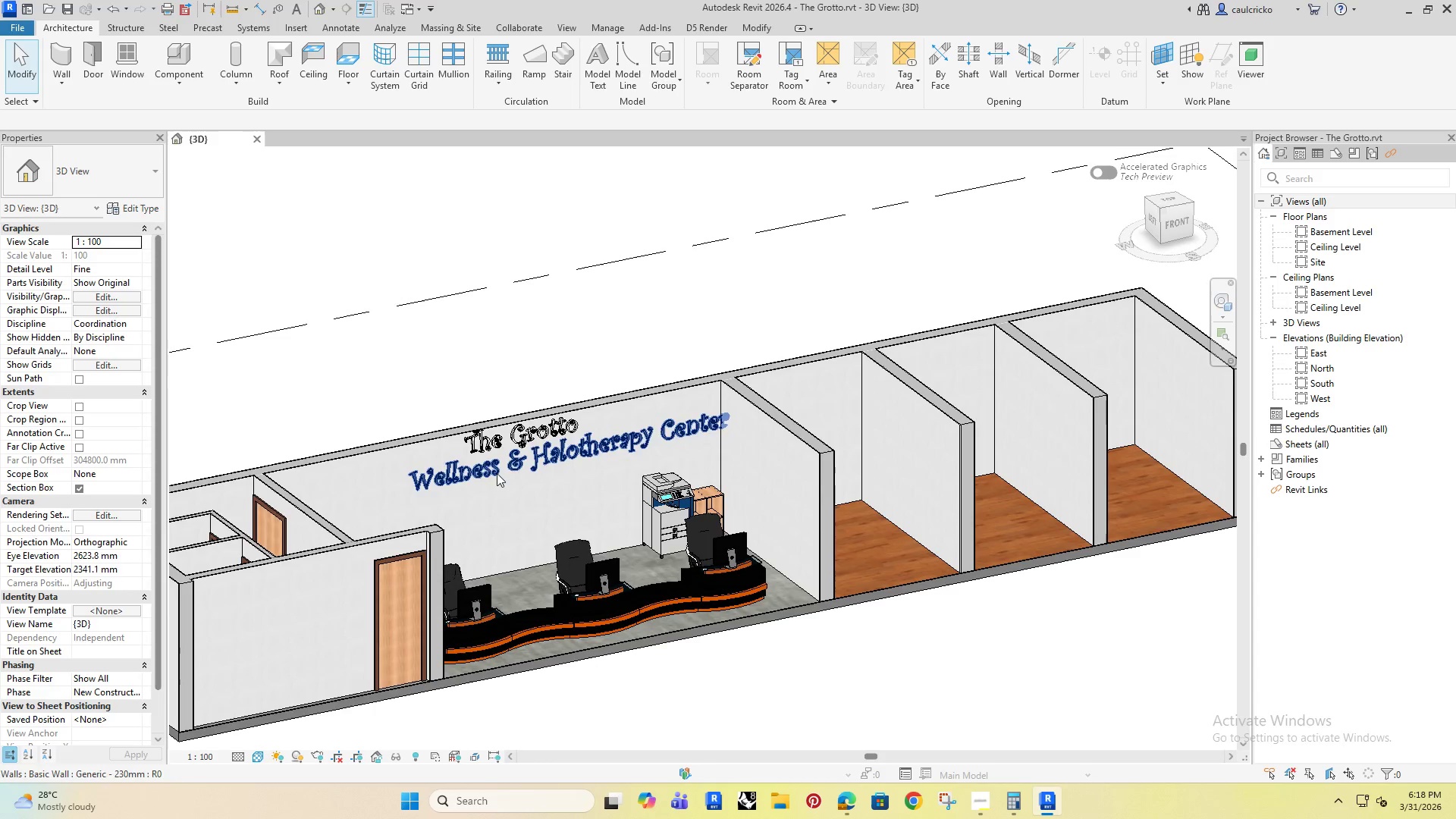 
scroll: coordinate [497, 473], scroll_direction: up, amount: 5.0
 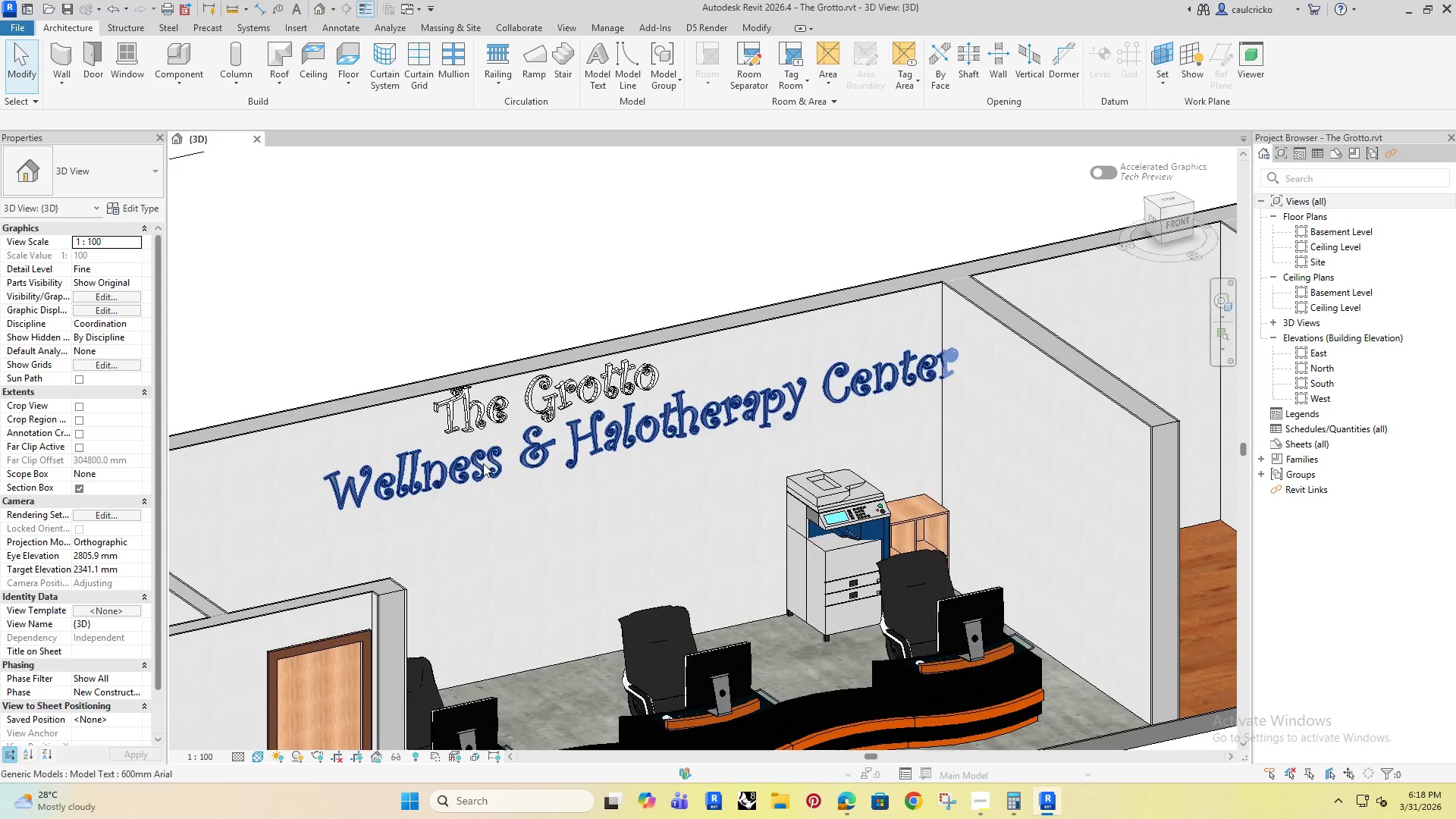 
left_click([483, 463])
 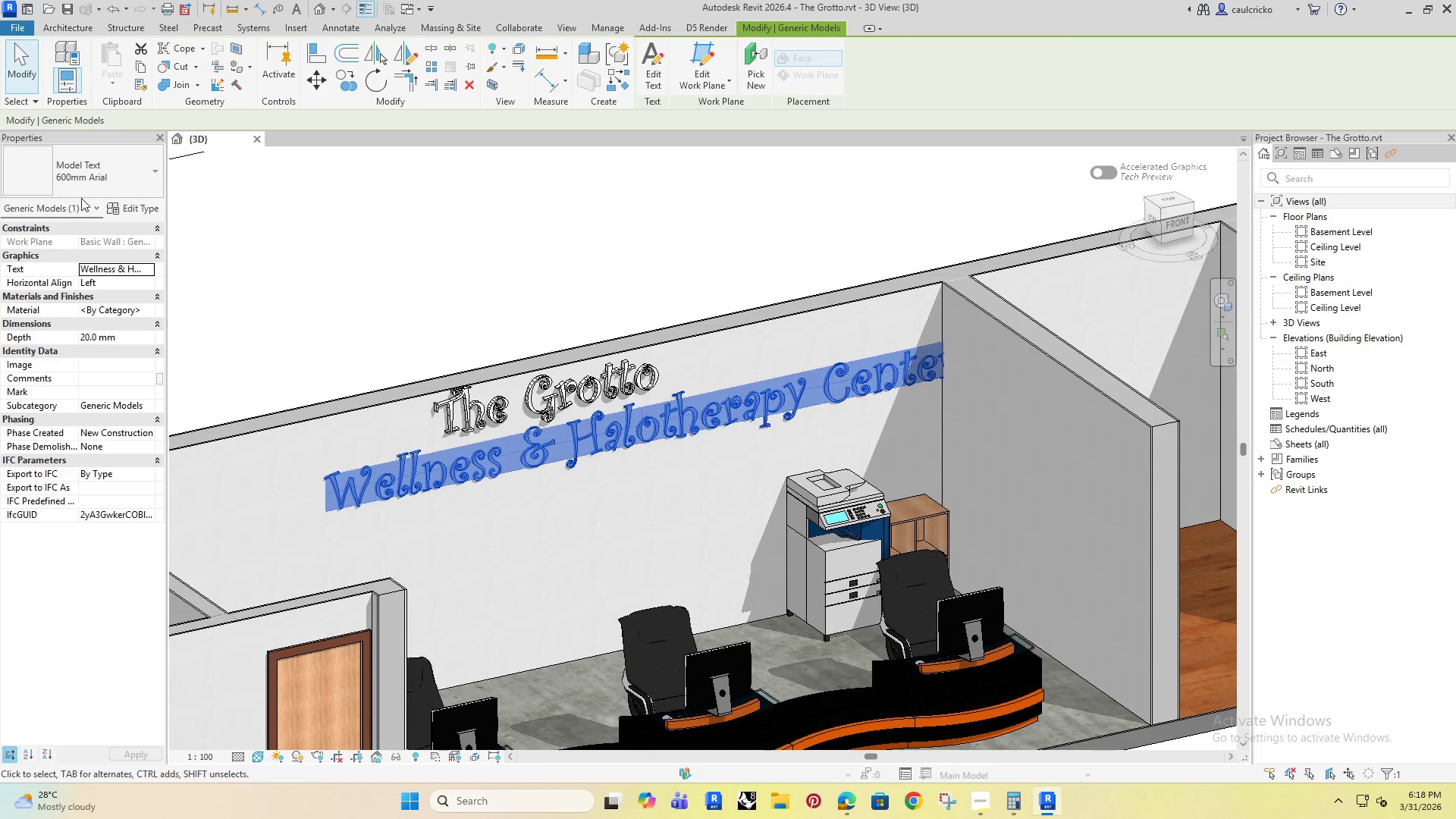 
left_click([99, 175])
 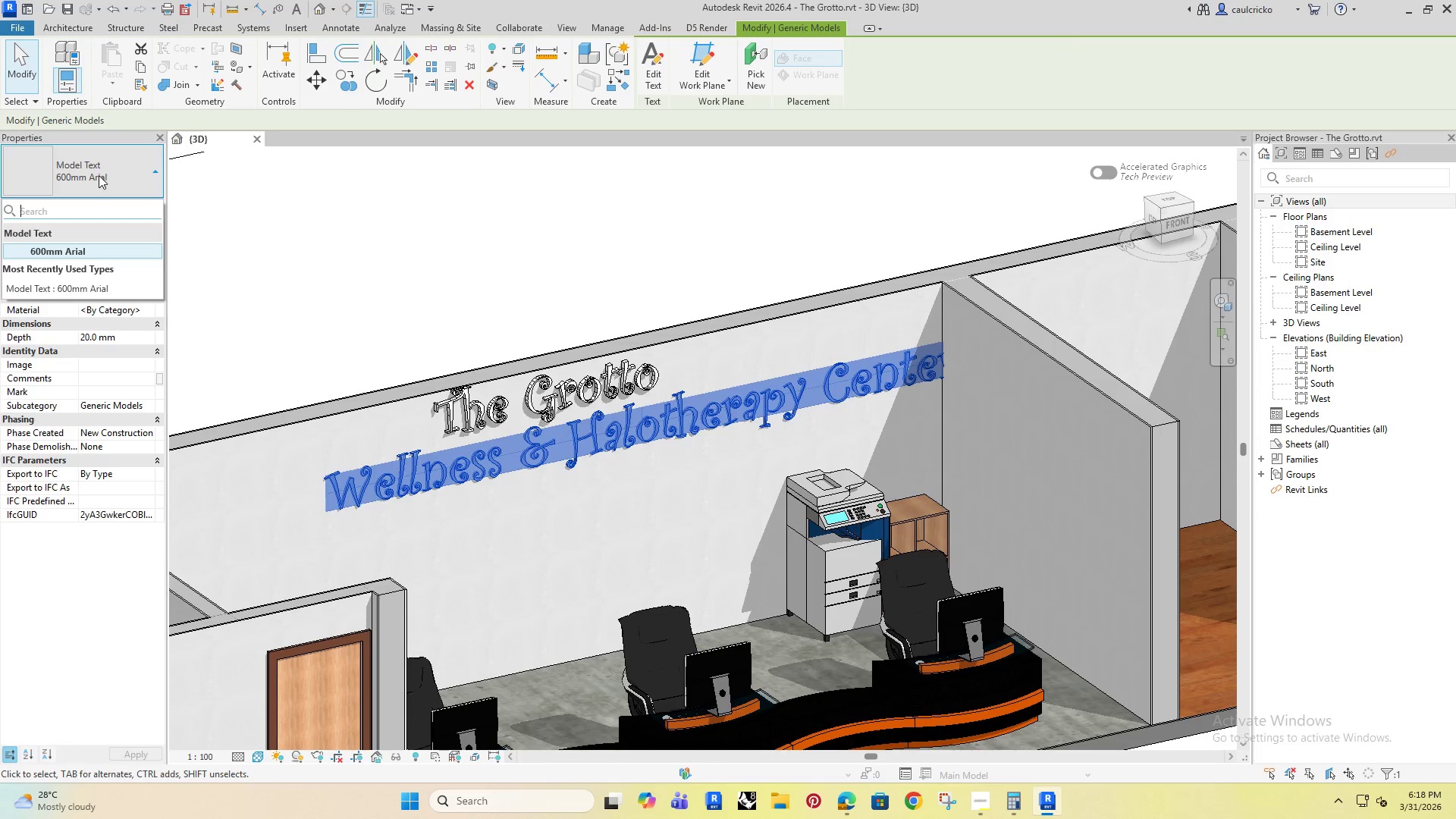 
left_click([99, 175])
 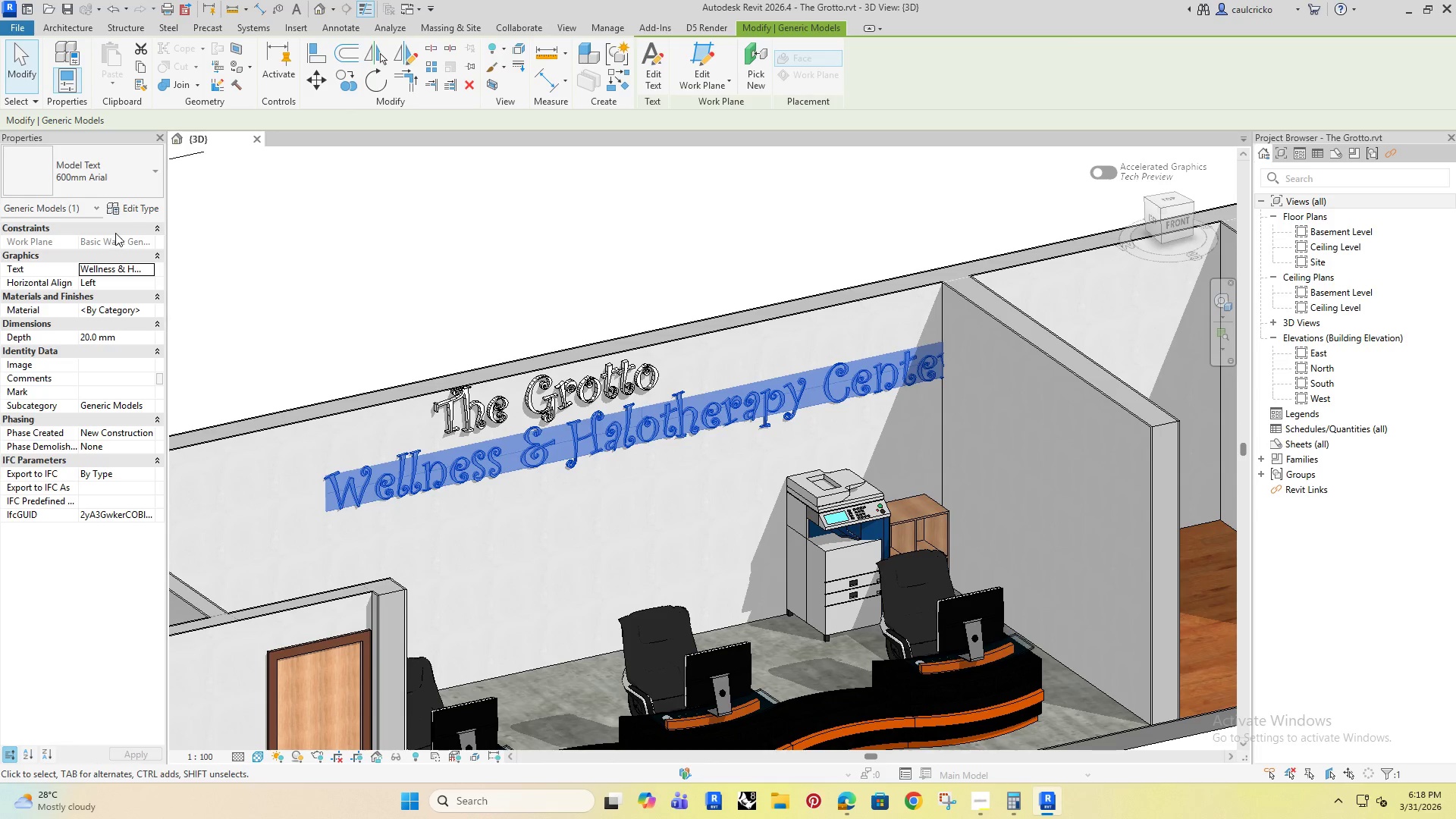 
left_click([129, 209])
 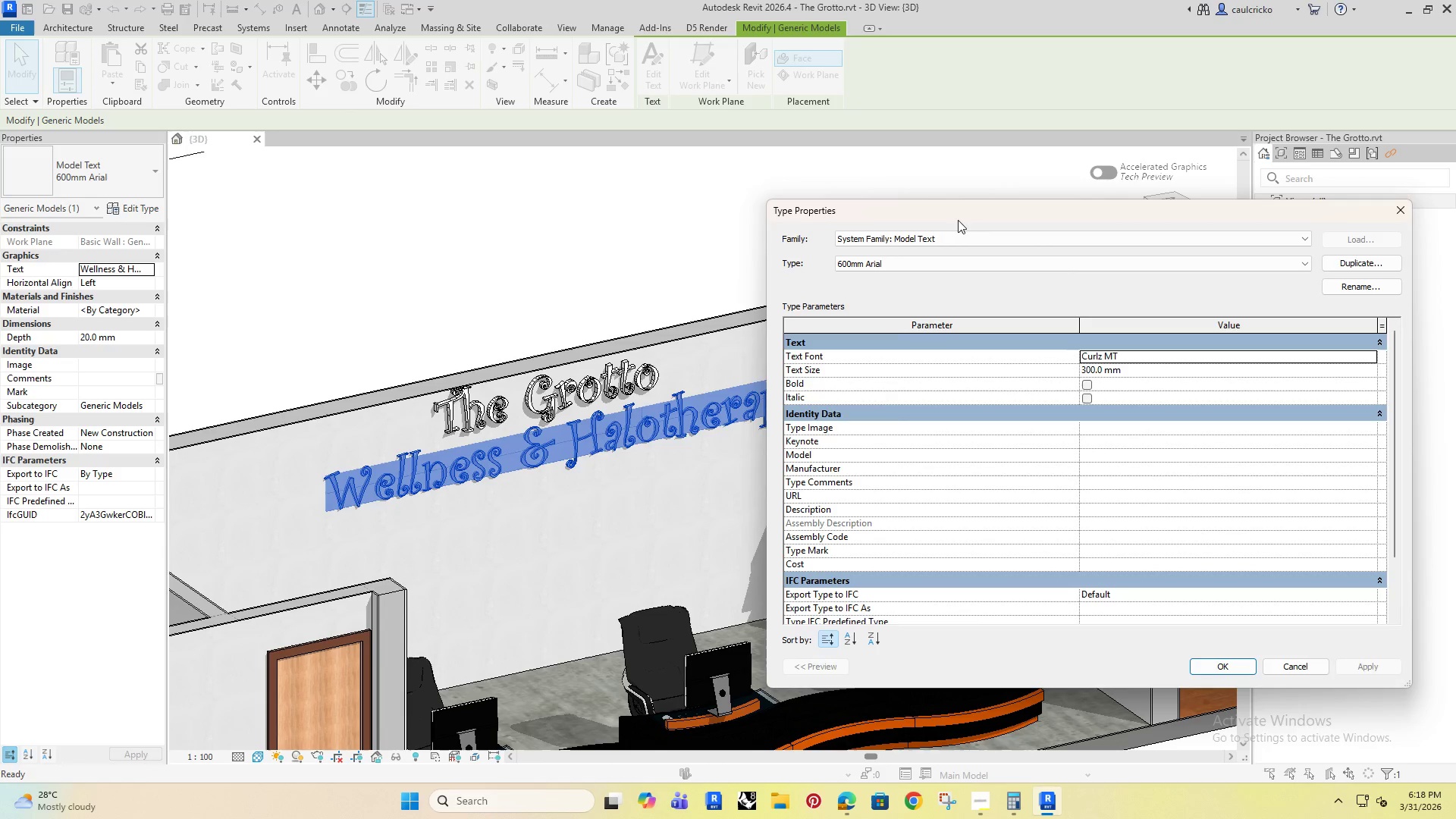 
left_click([1145, 369])
 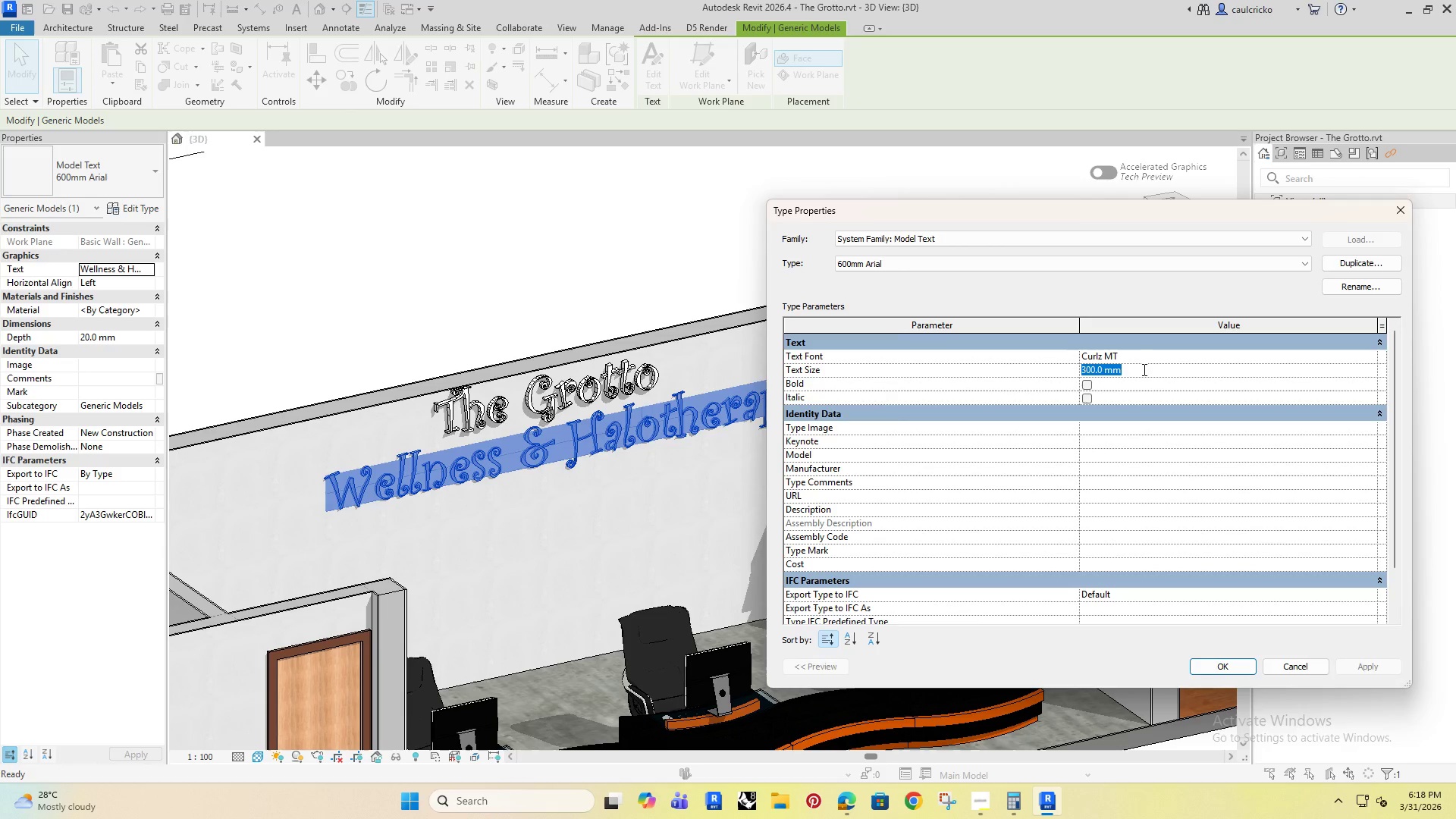 
type(100)
 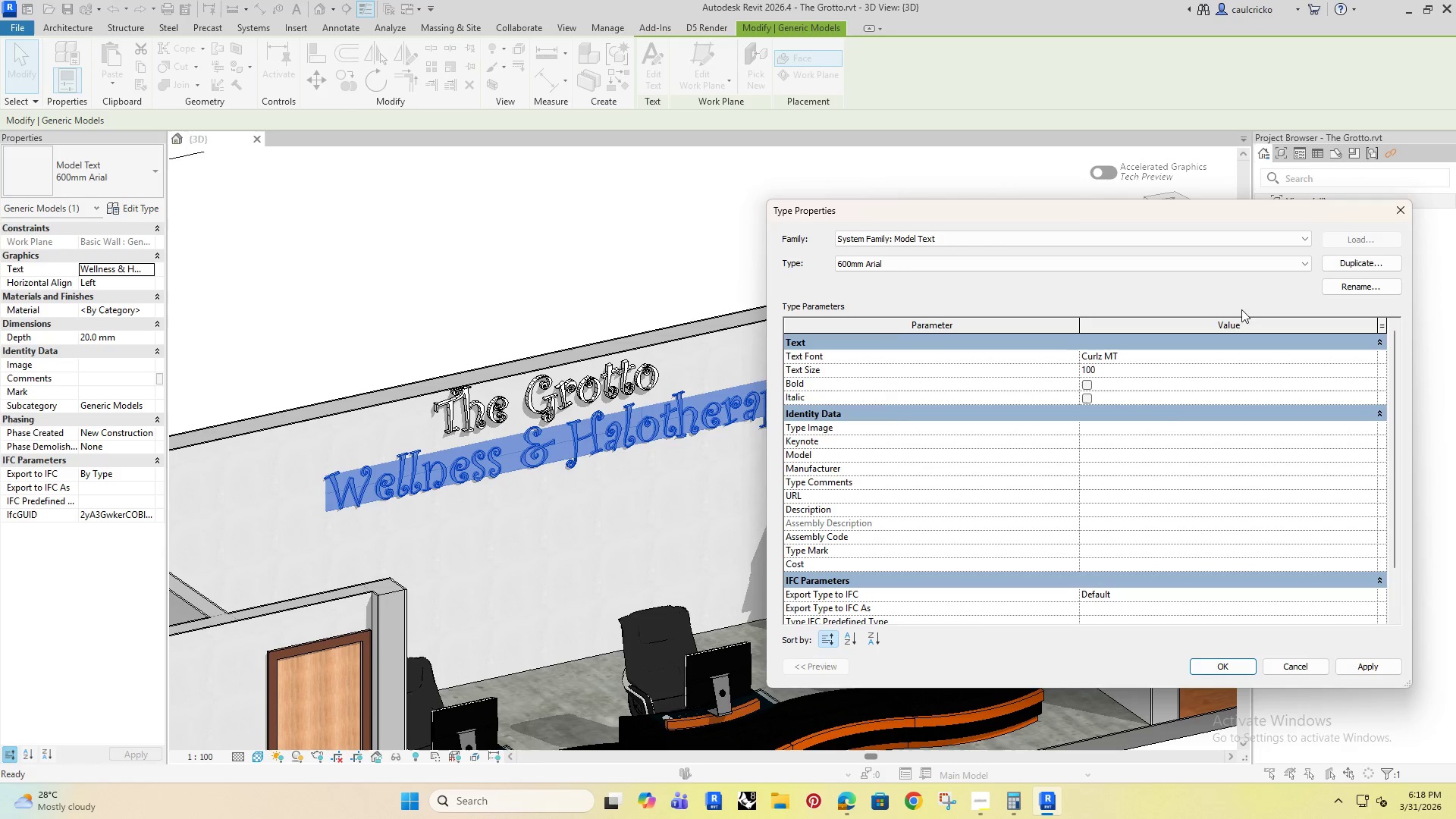 
left_click([1130, 481])
 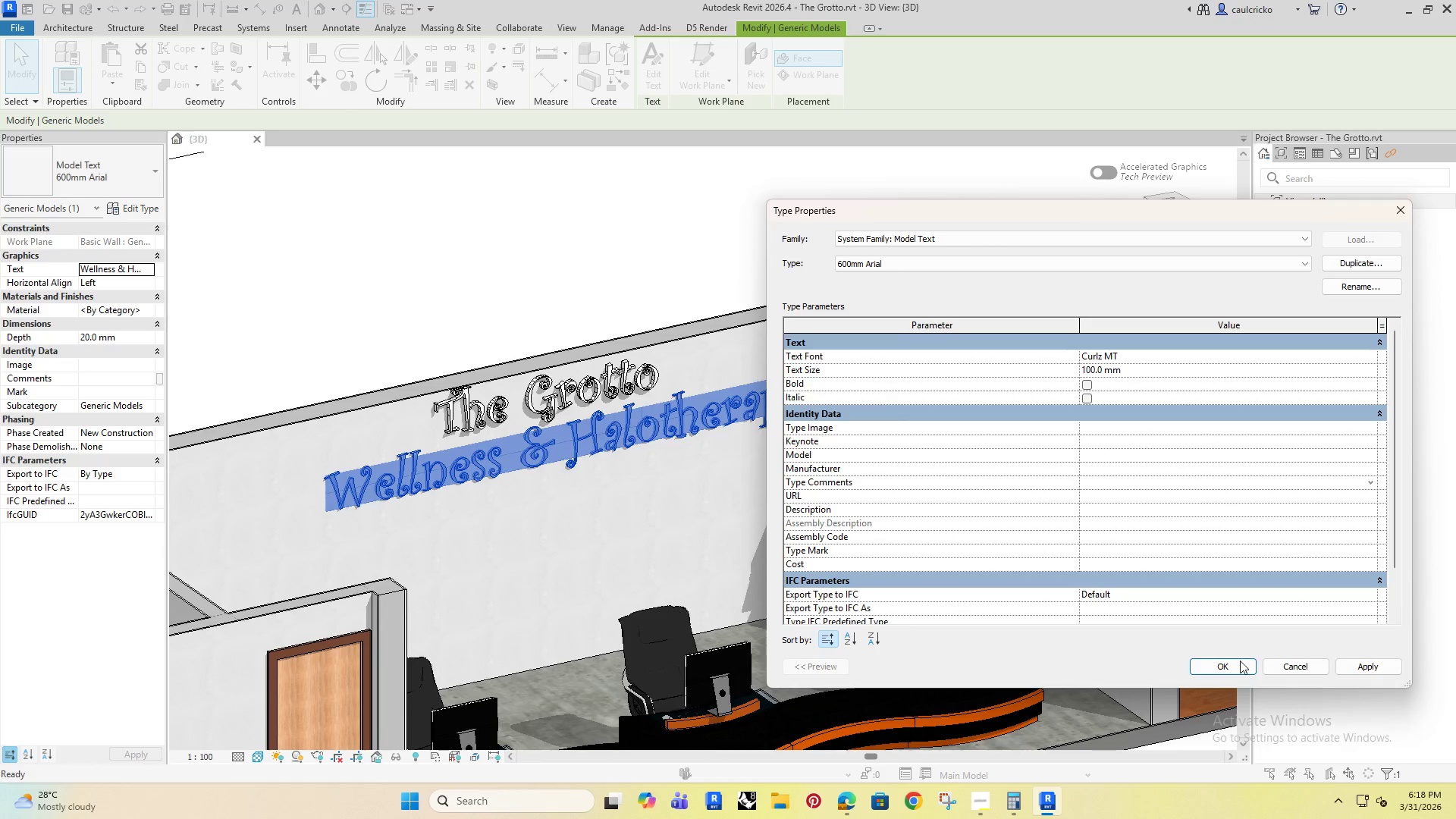 
left_click([1282, 665])
 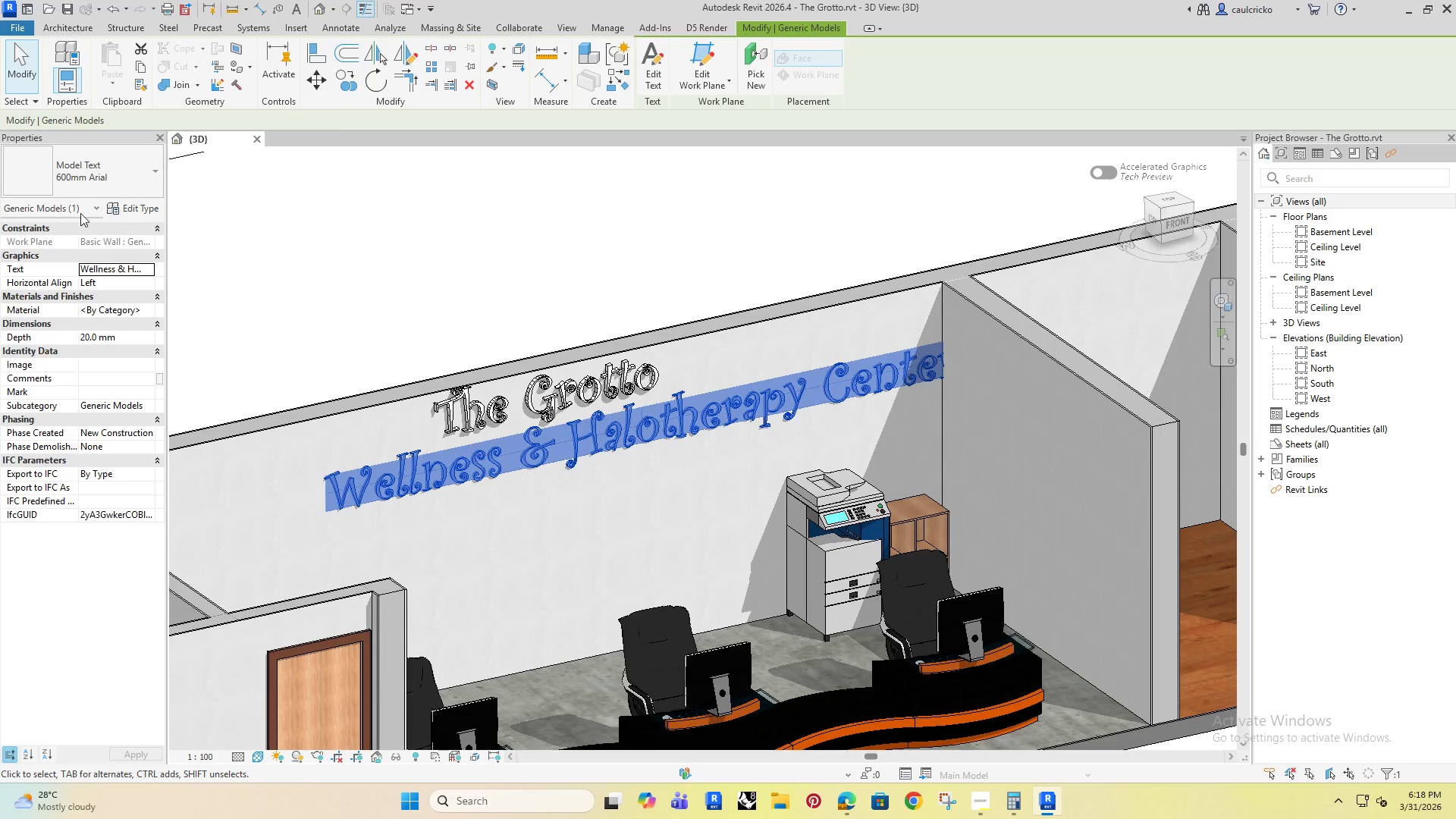 
left_click([136, 211])
 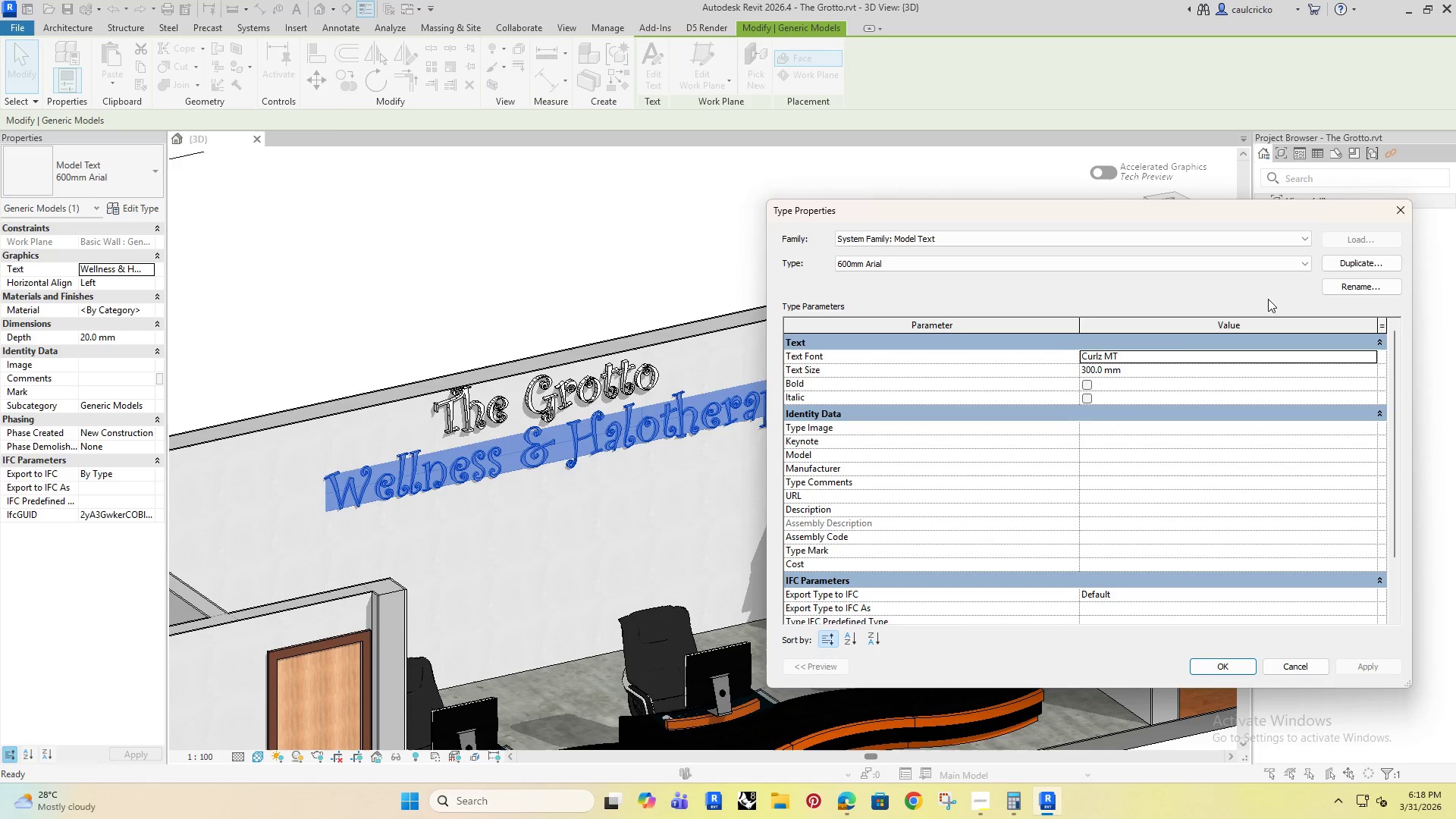 
left_click([1336, 265])
 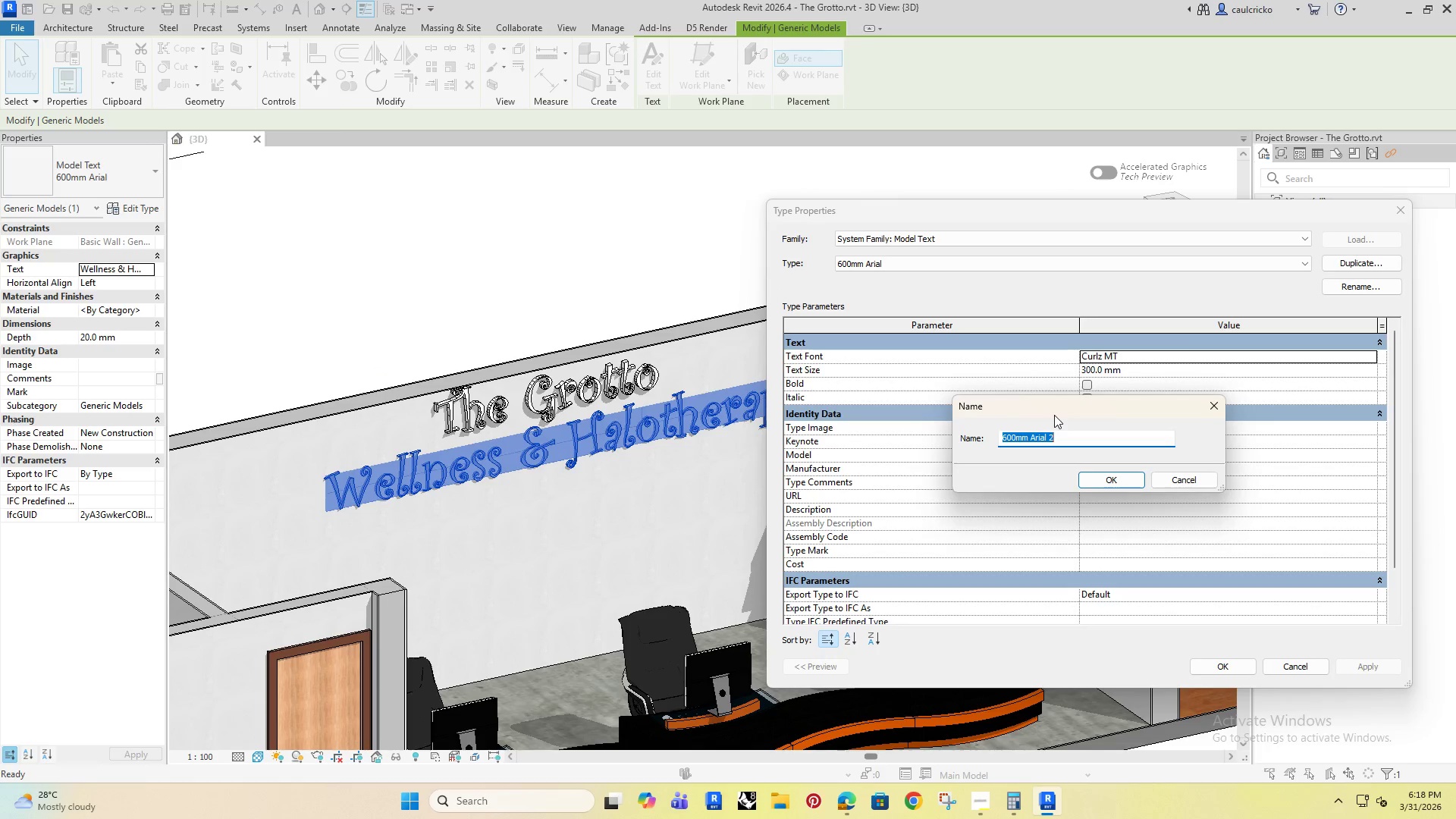 
type(100mm a)
key(Backspace)
type(Century g)
key(Backspace)
type(gothin)
key(Backspace)
type(c)
 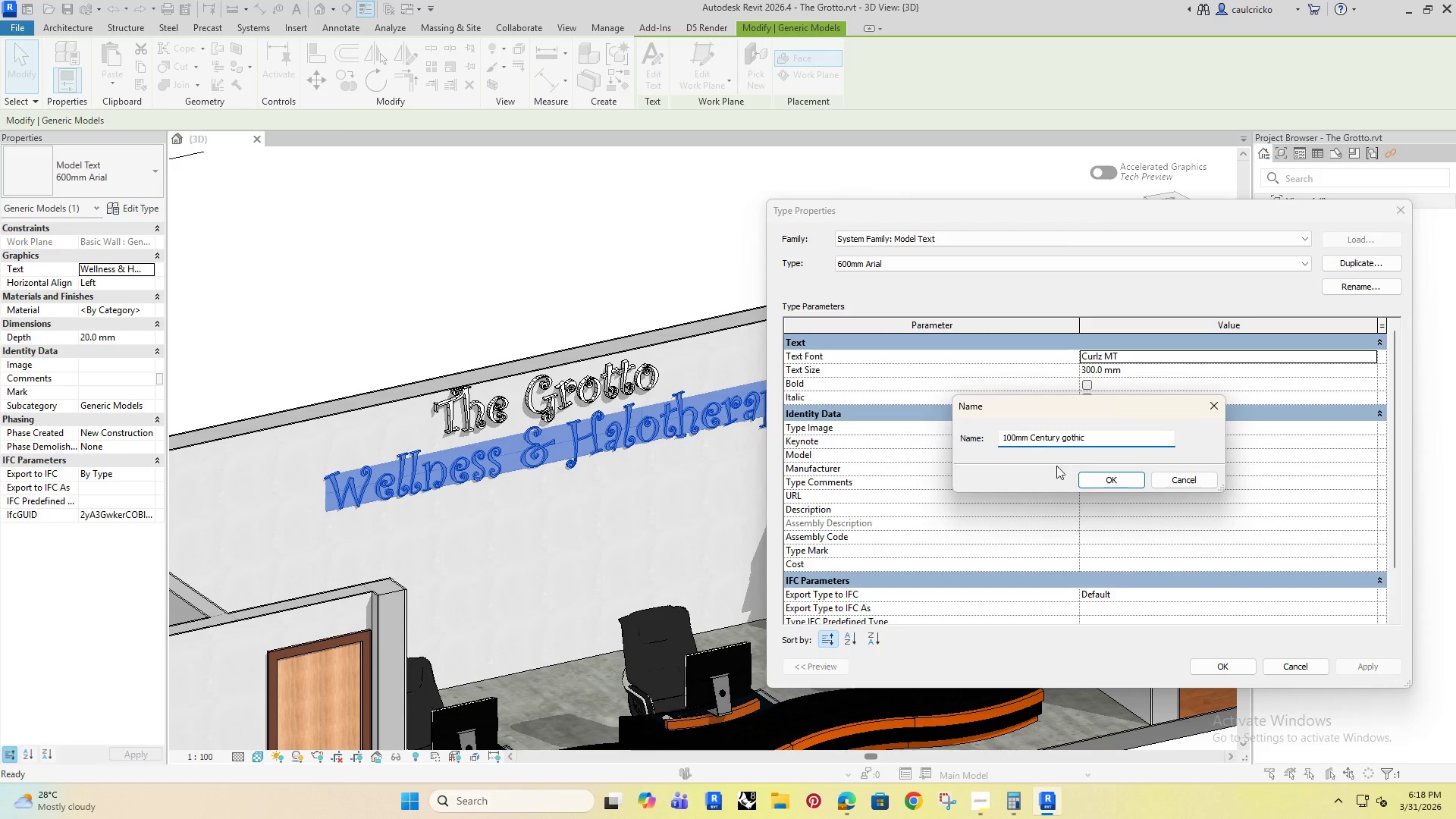 
left_click([1097, 474])
 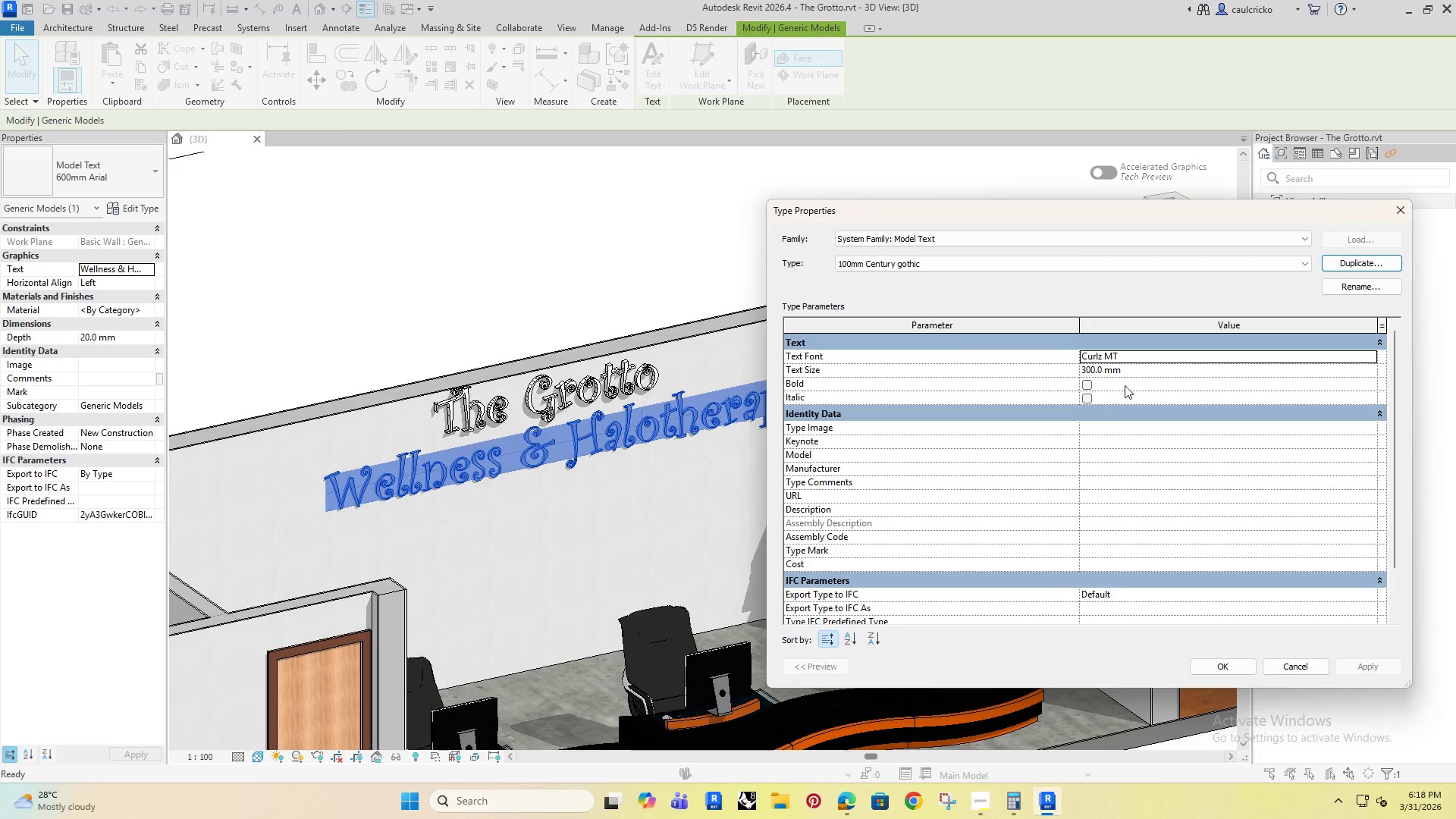 
left_click([1132, 363])
 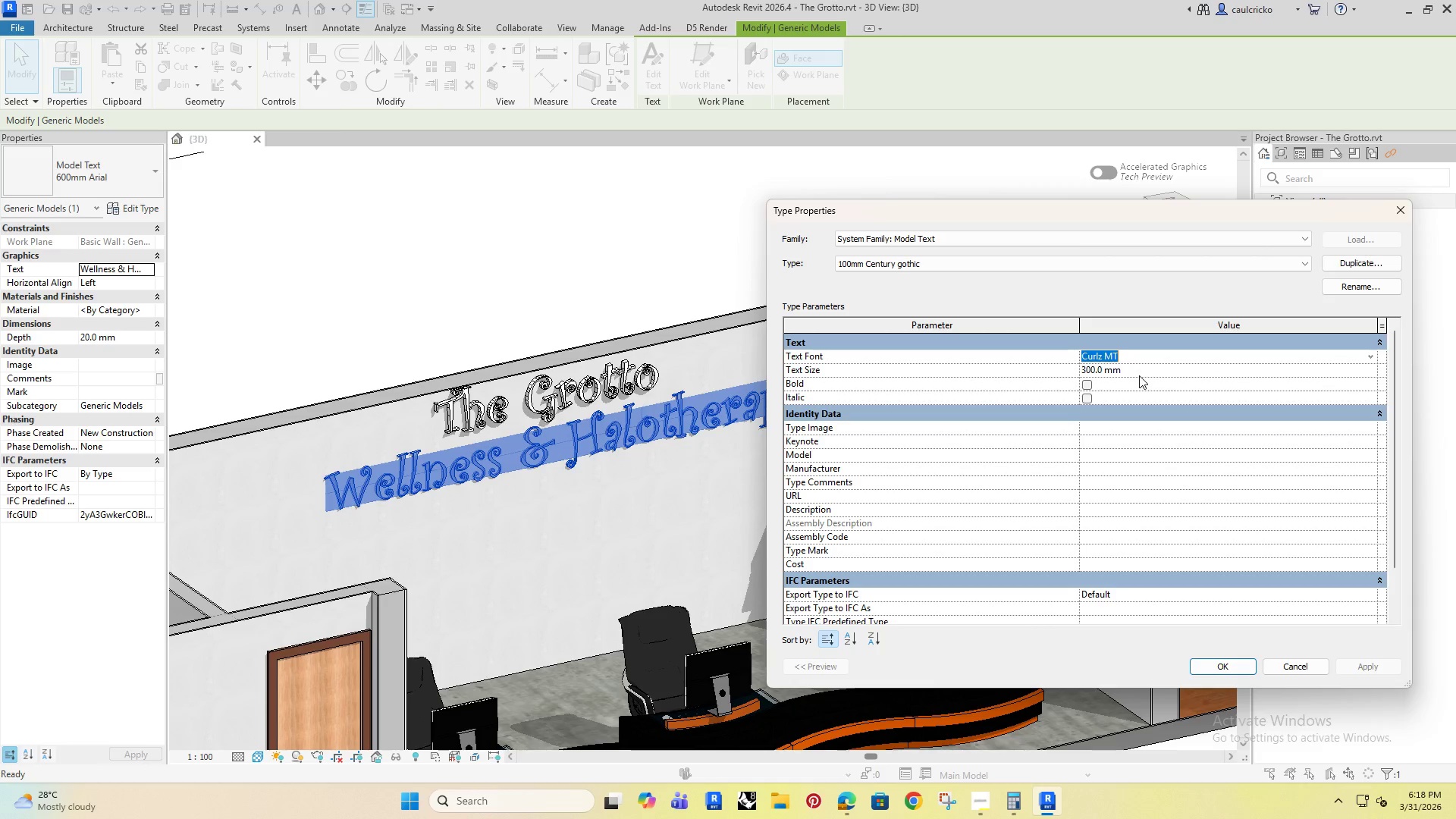 
left_click([1140, 378])
 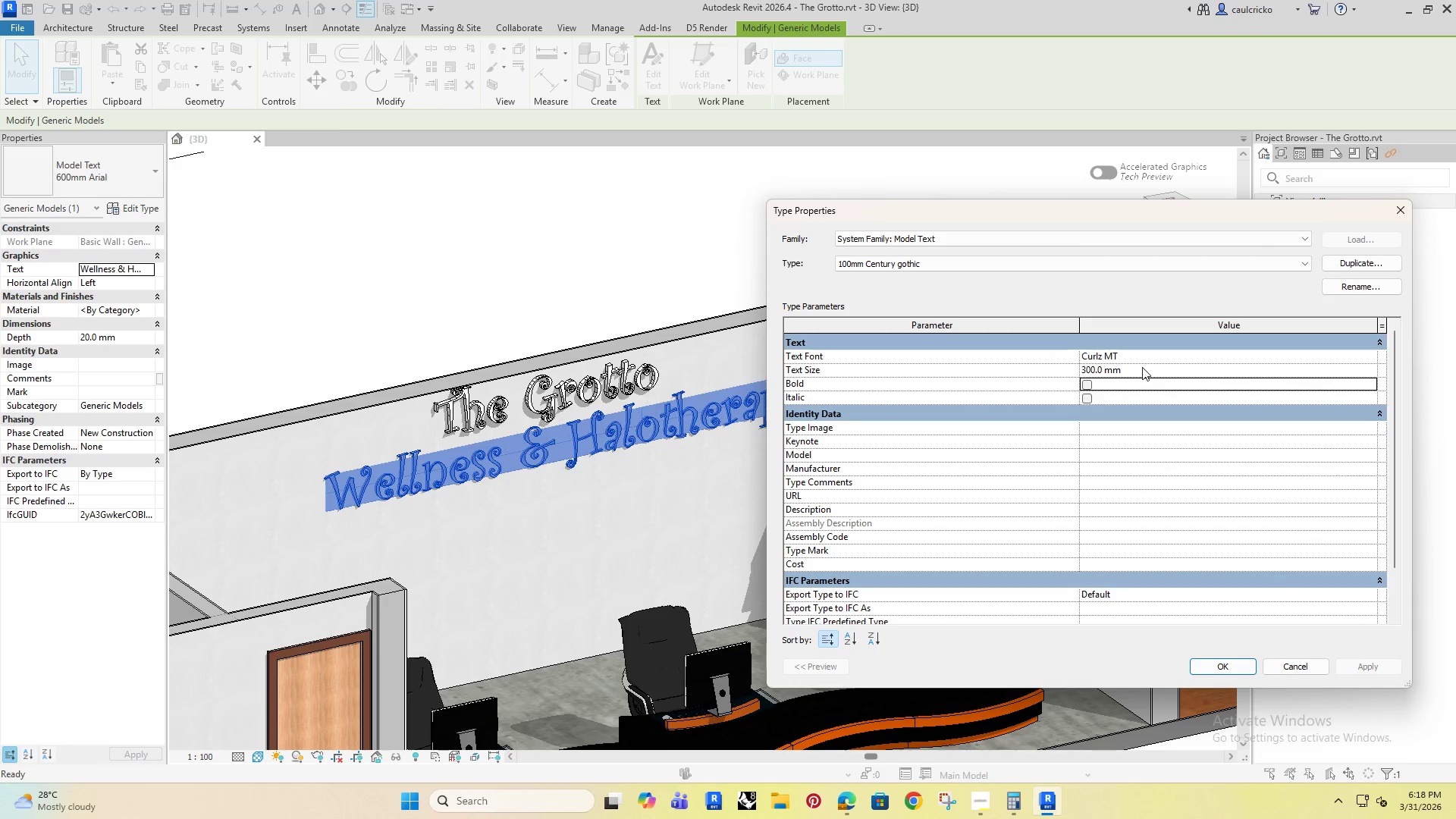 
left_click([1142, 367])
 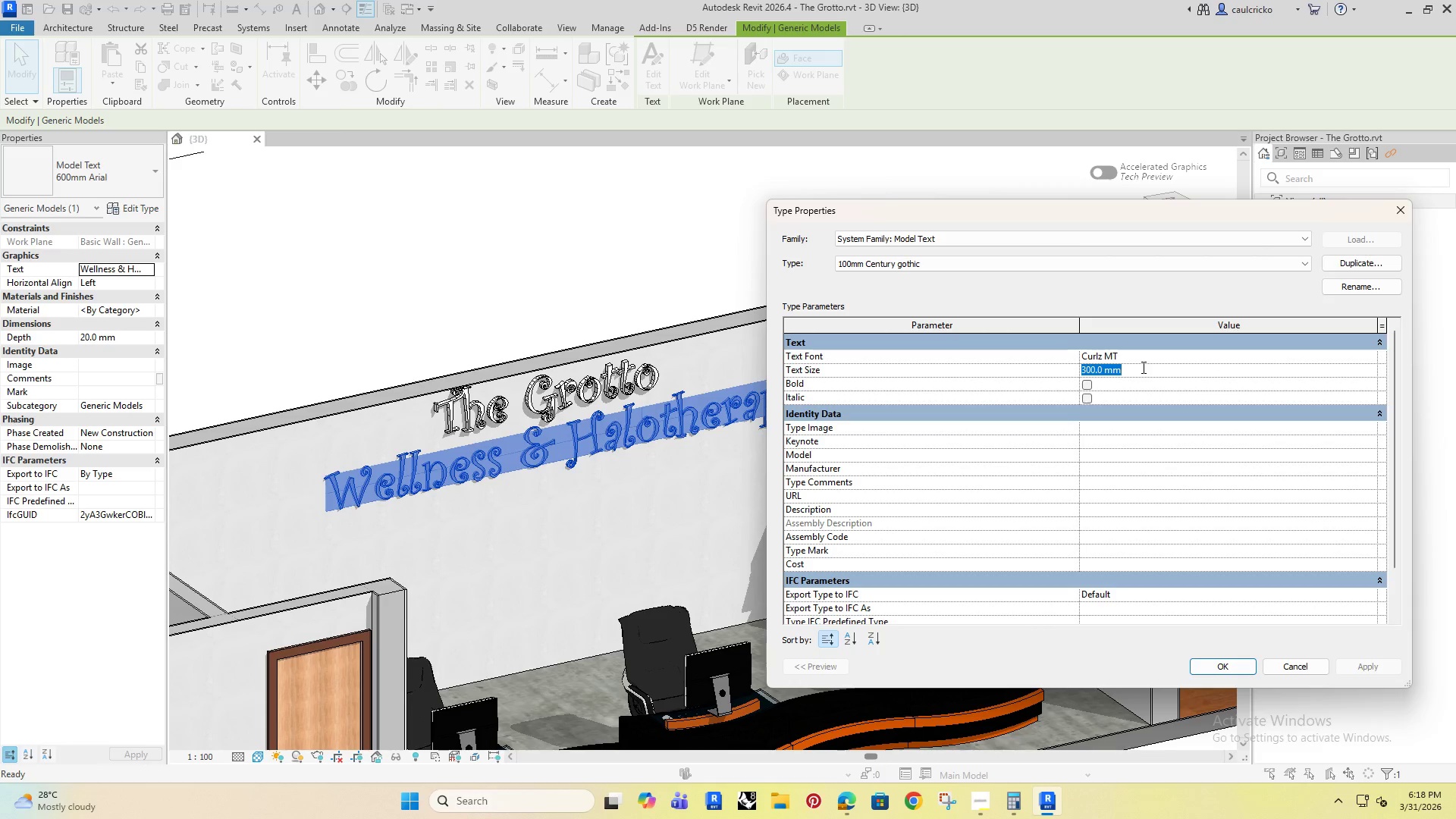 
type(100)
 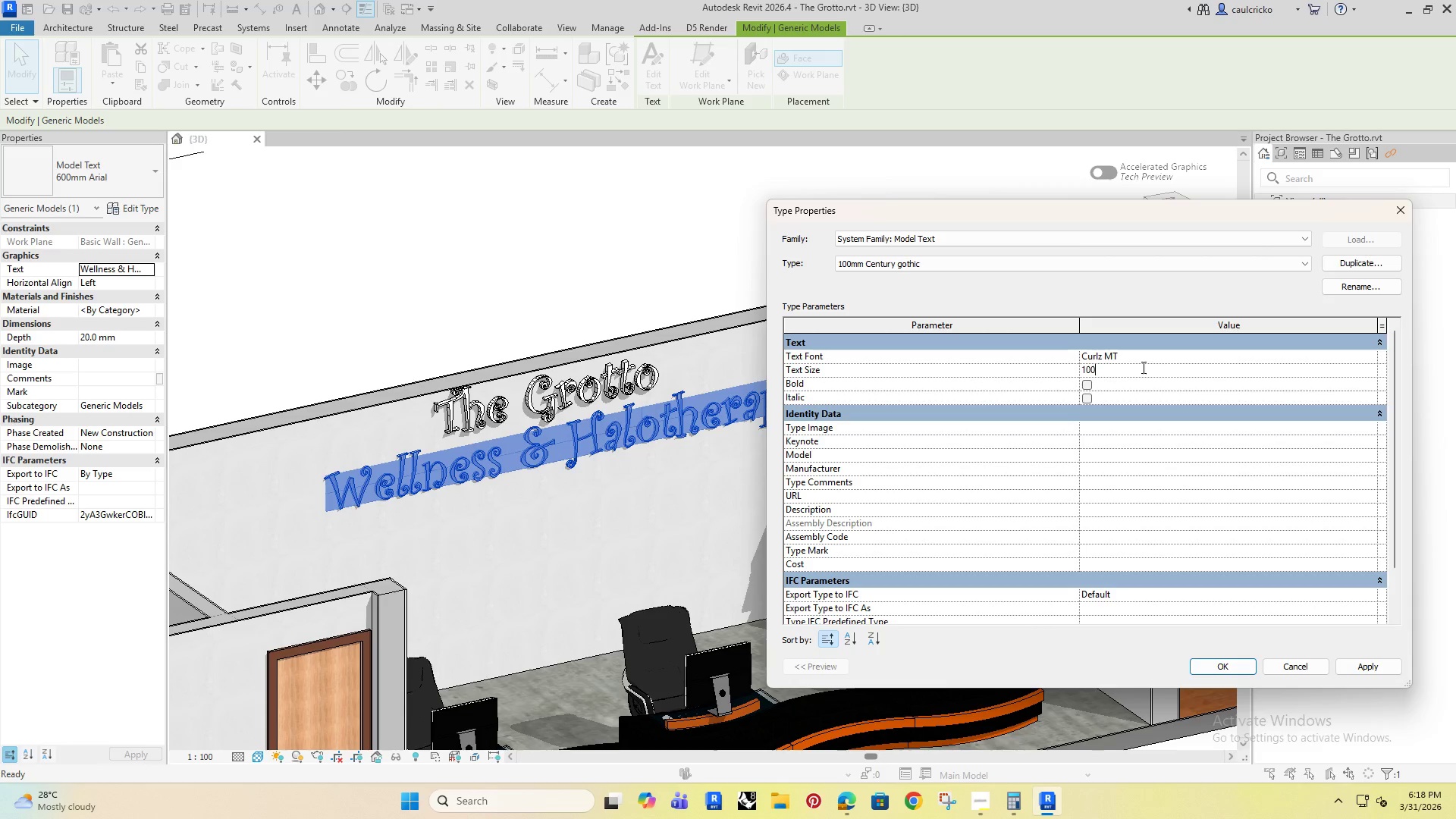 
key(Enter)
 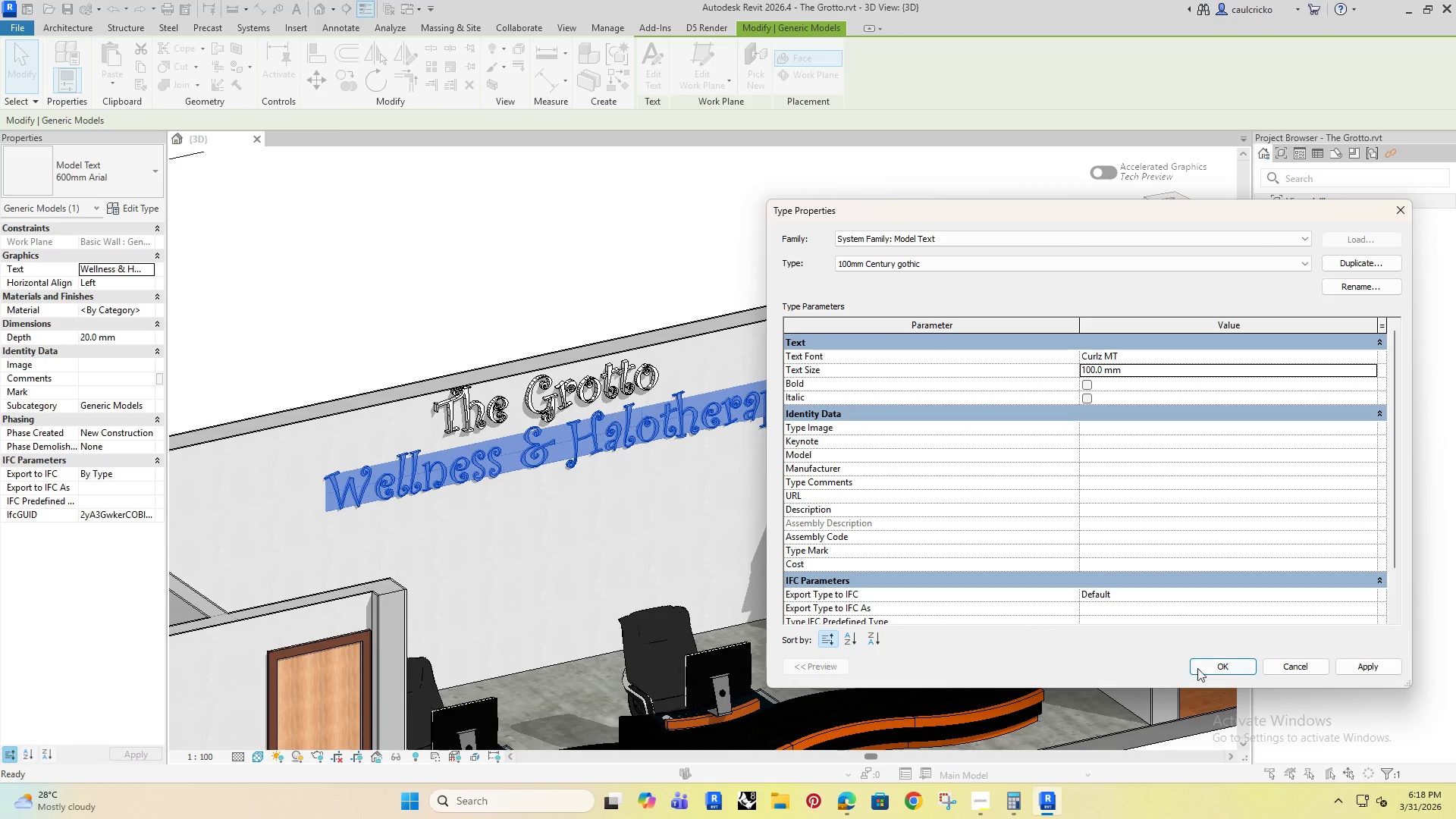 
left_click([1203, 667])
 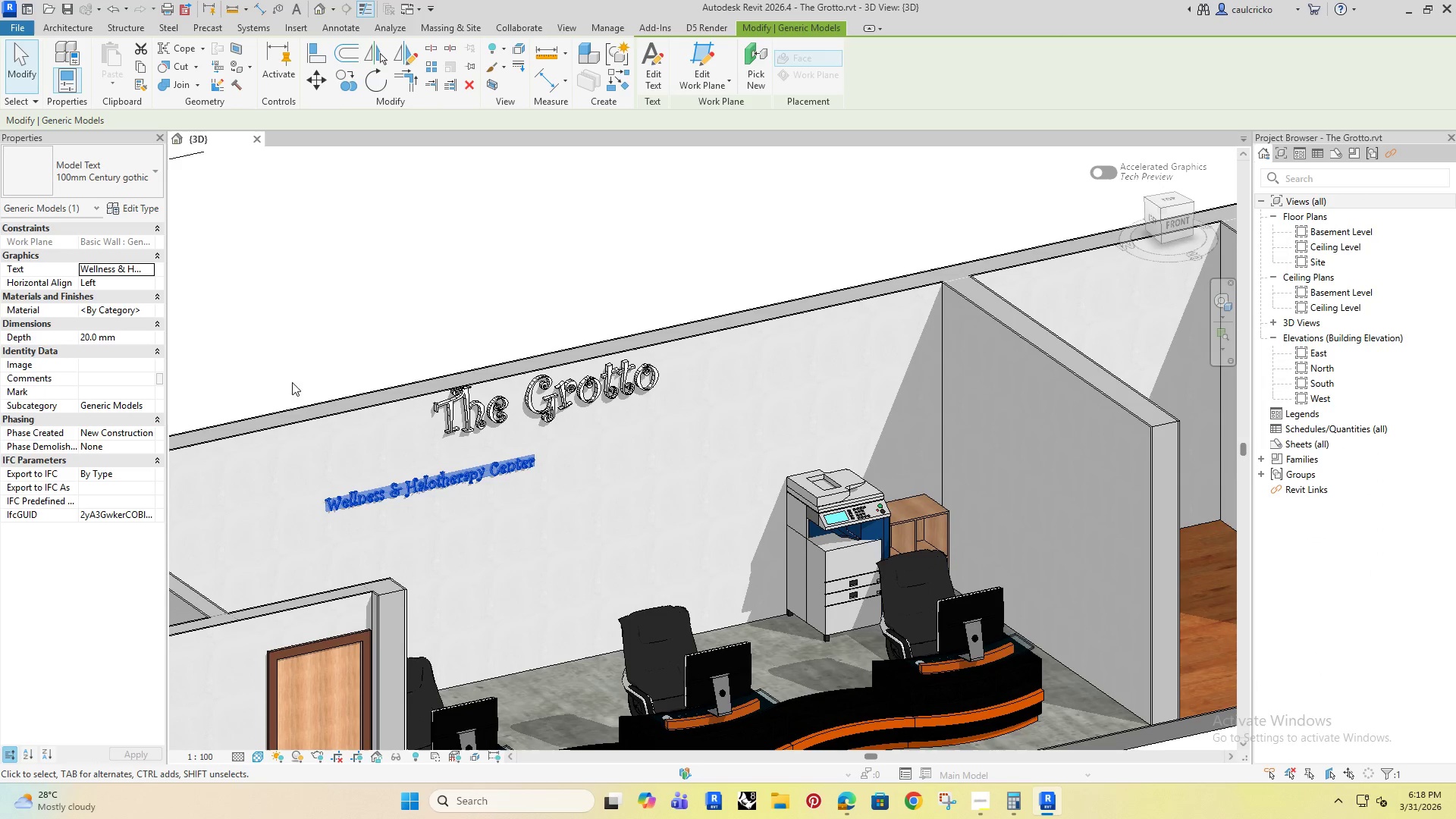 
left_click([125, 215])
 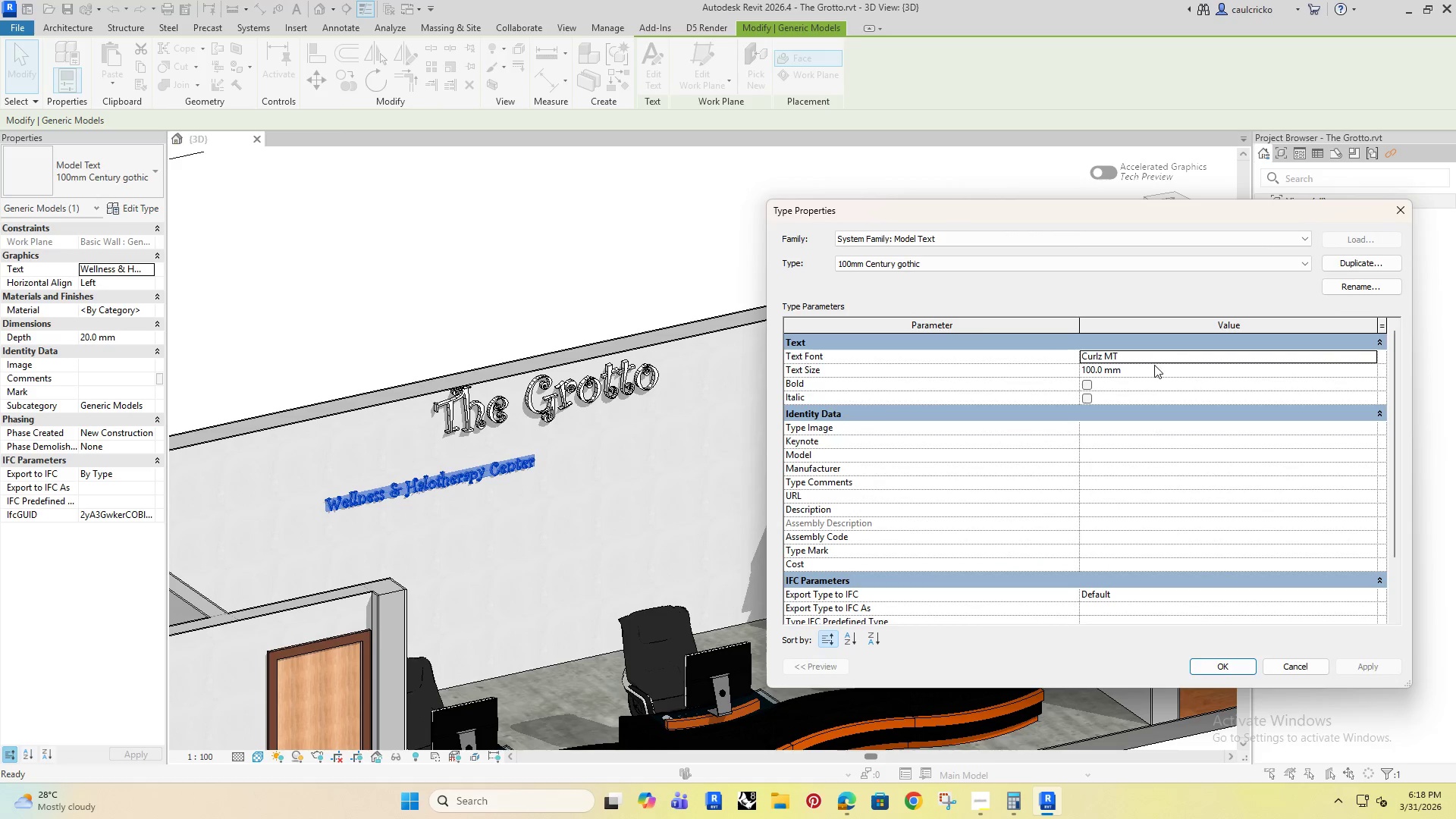 
left_click([1150, 356])
 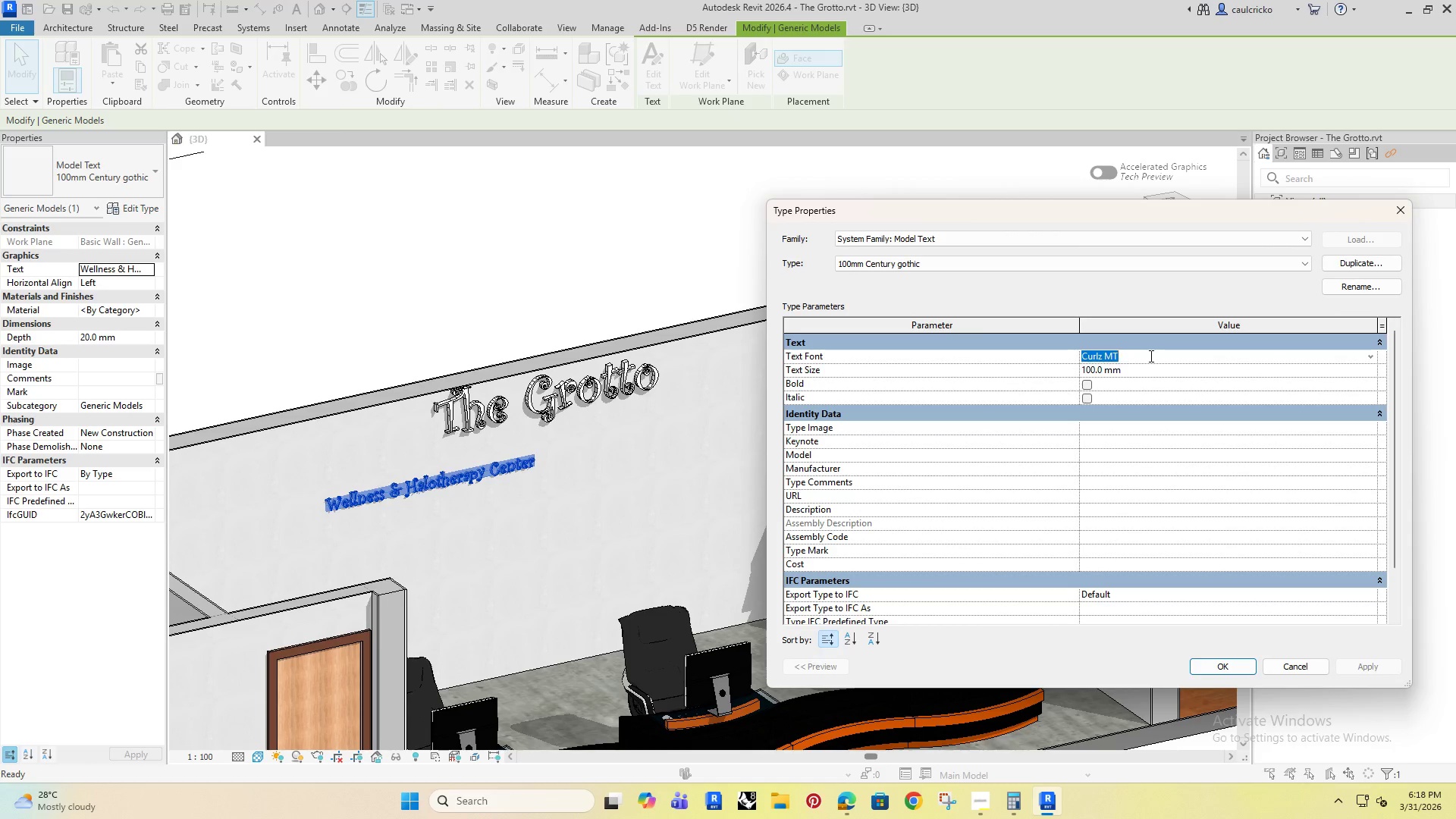 
type(ceo)
key(Backspace)
type(ntur)
 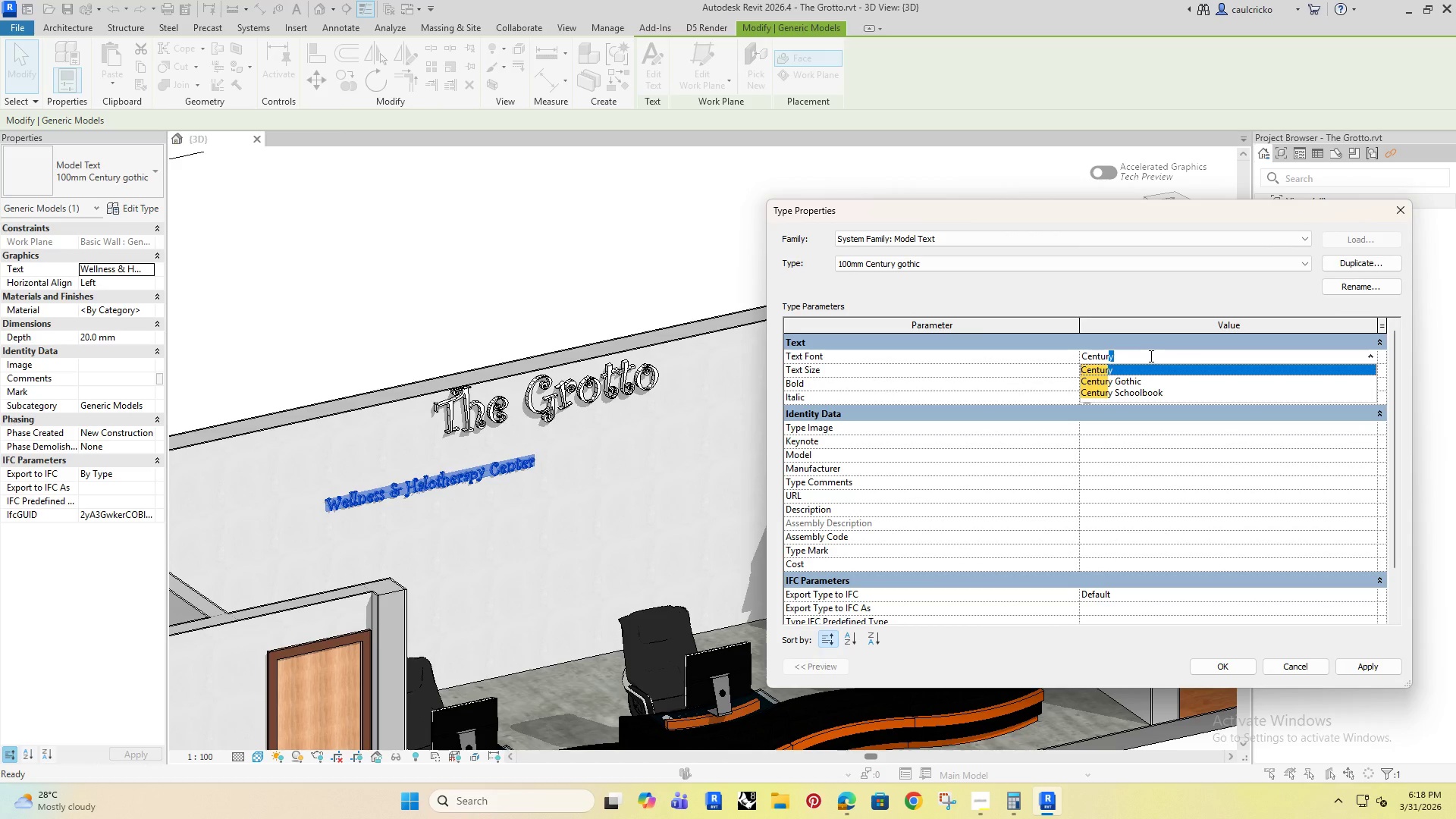 
key(ArrowDown)
 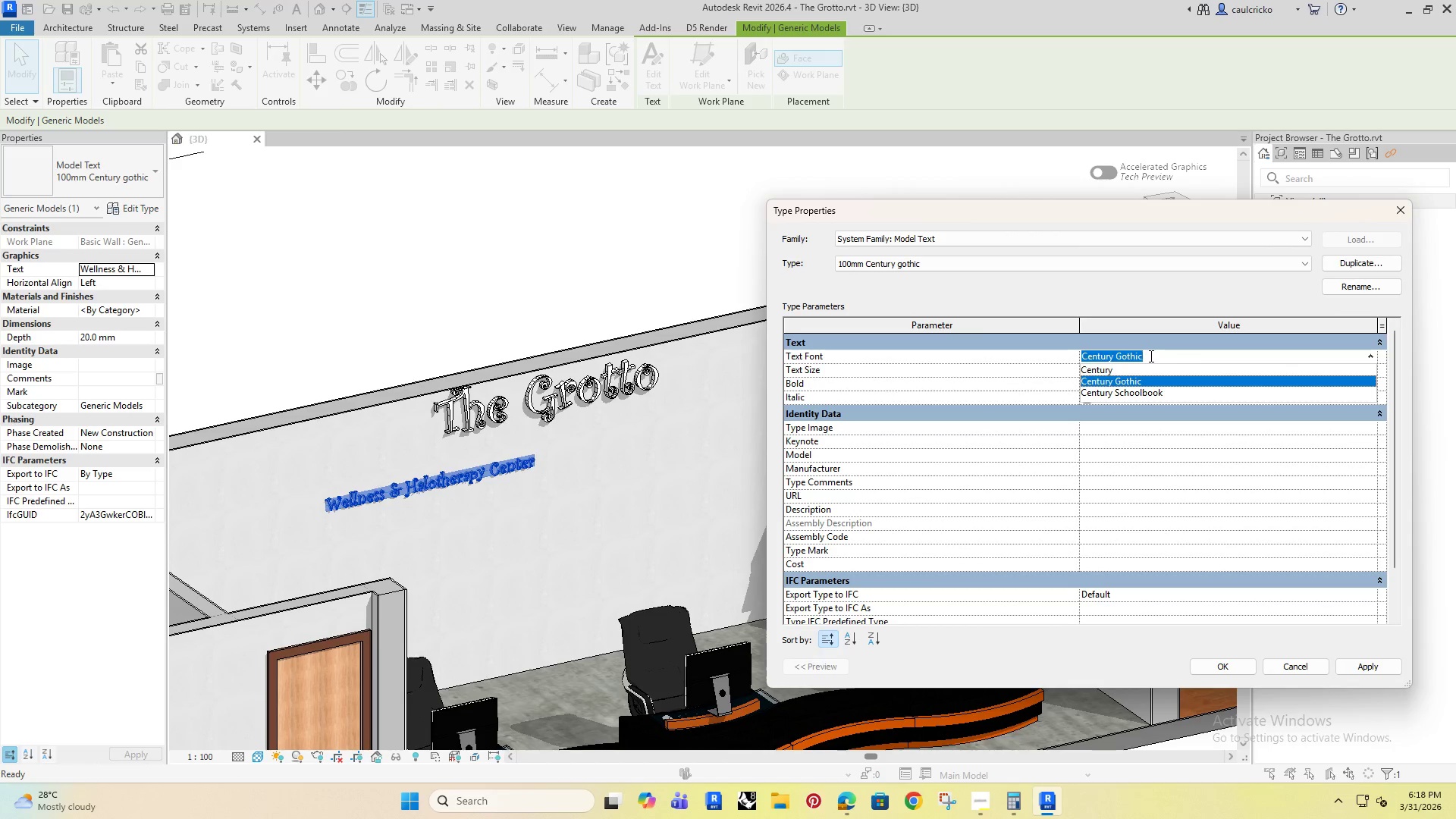 
key(Enter)
 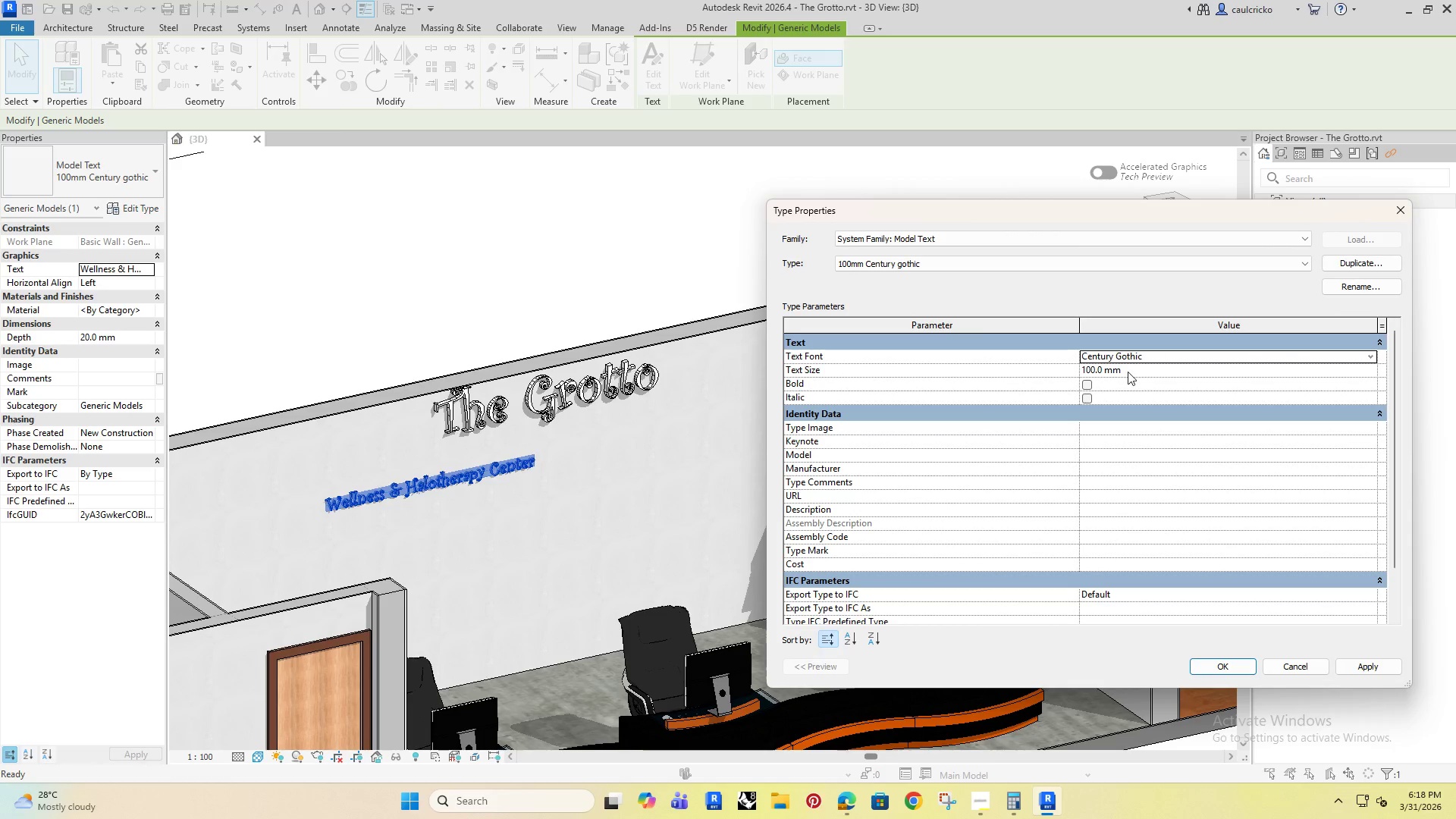 
left_click([1128, 372])
 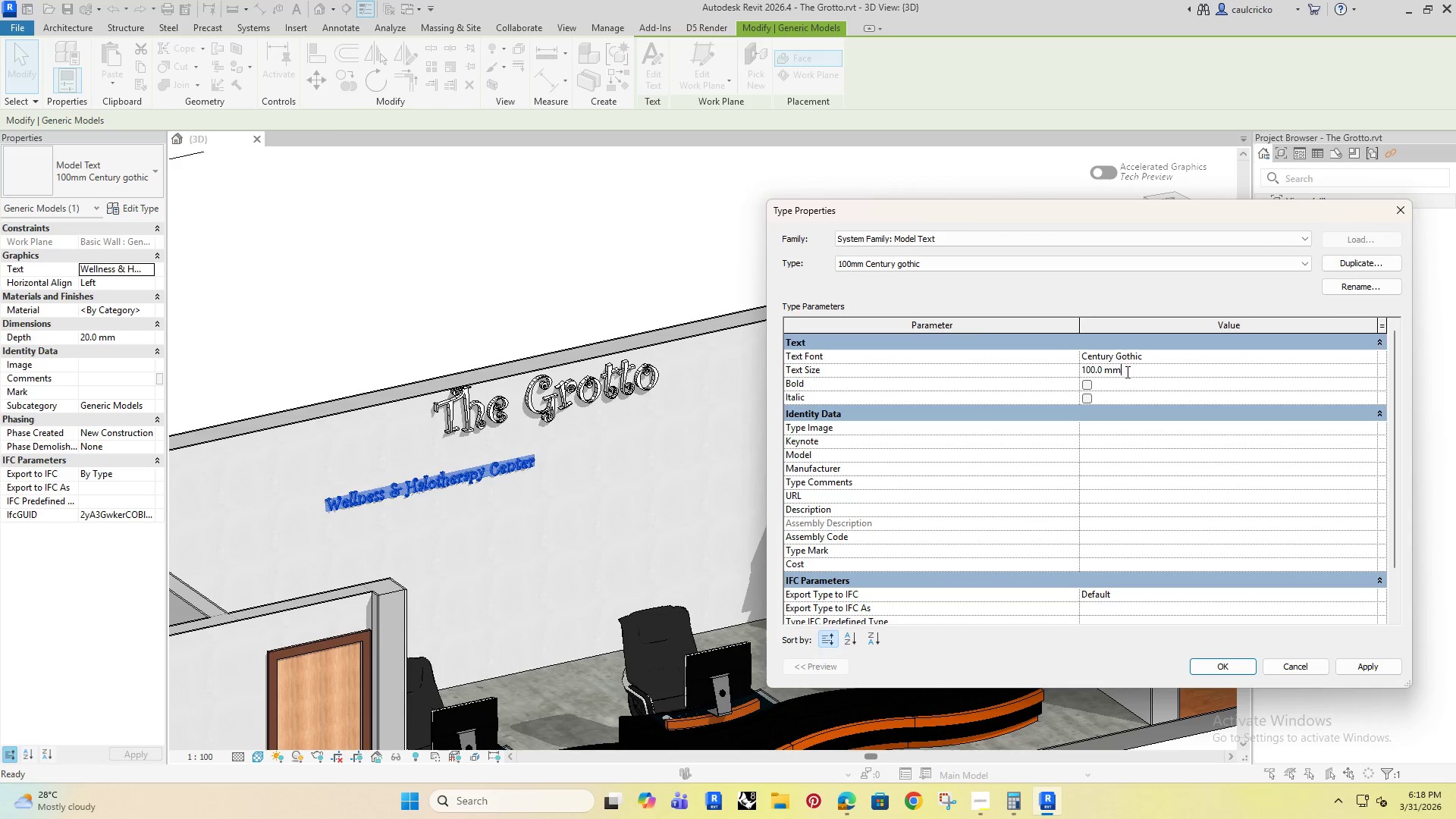 
left_click_drag(start_coordinate=[1125, 372], to_coordinate=[1037, 385])
 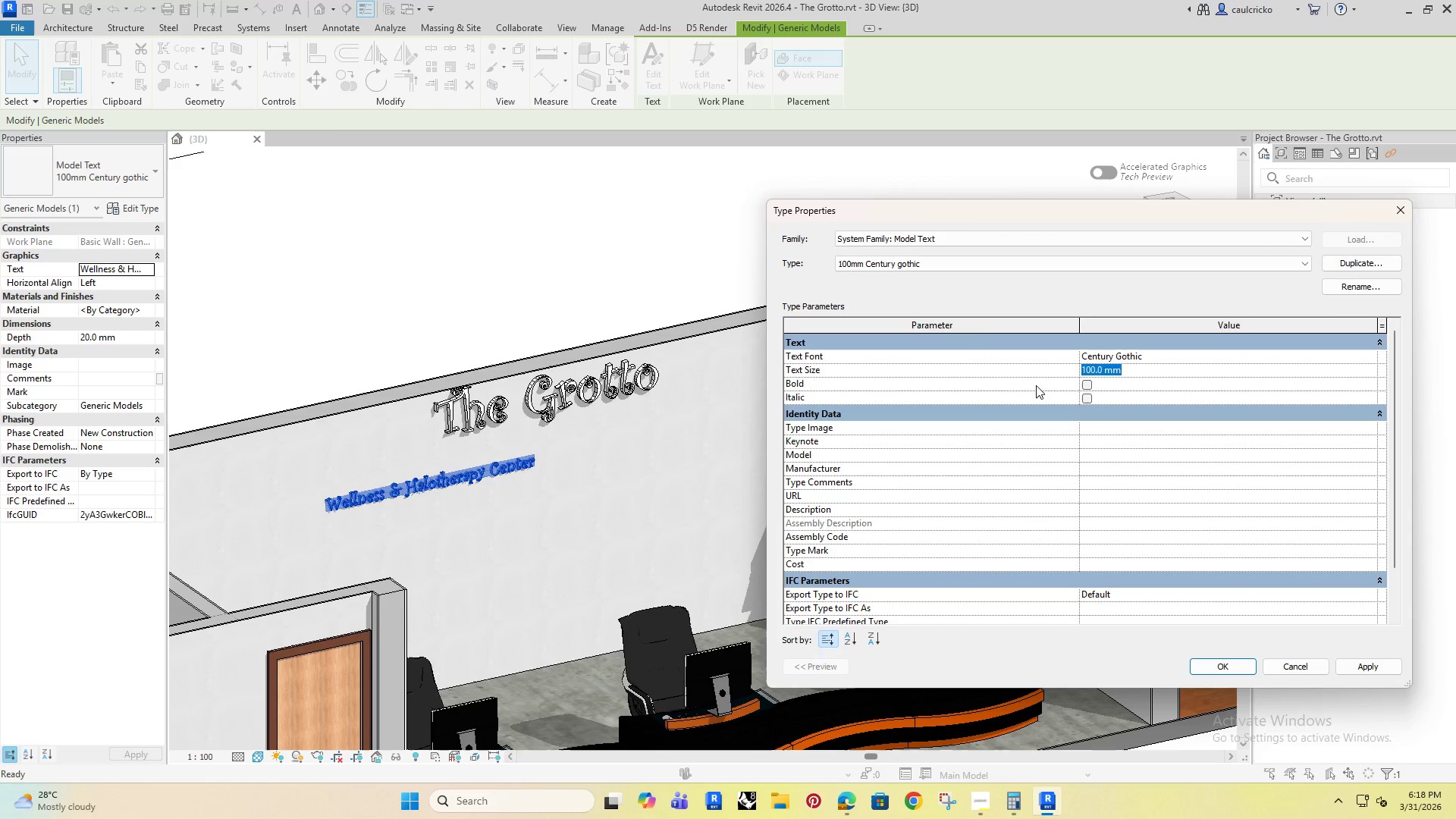 
type(150)
 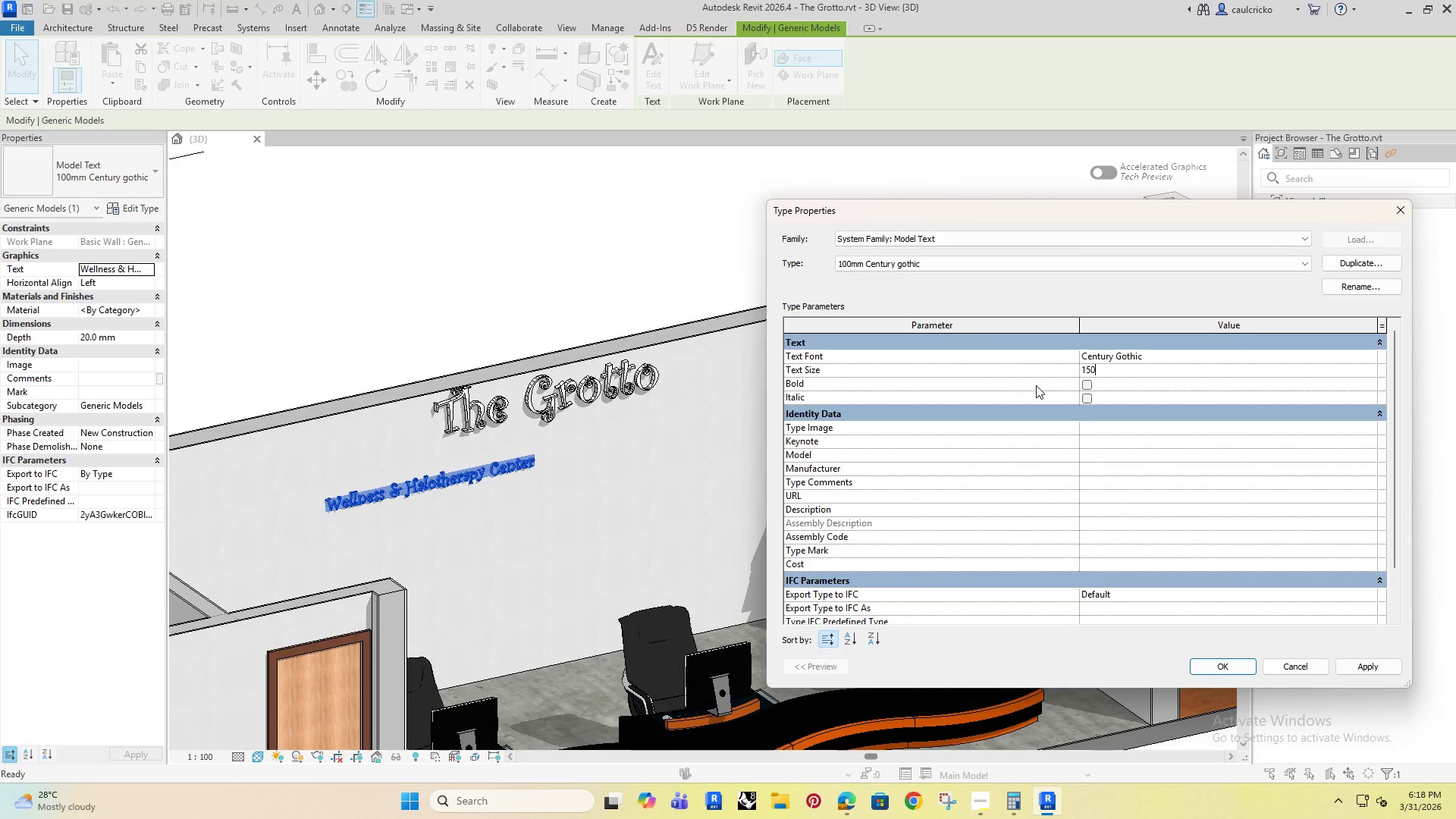 
key(Enter)
 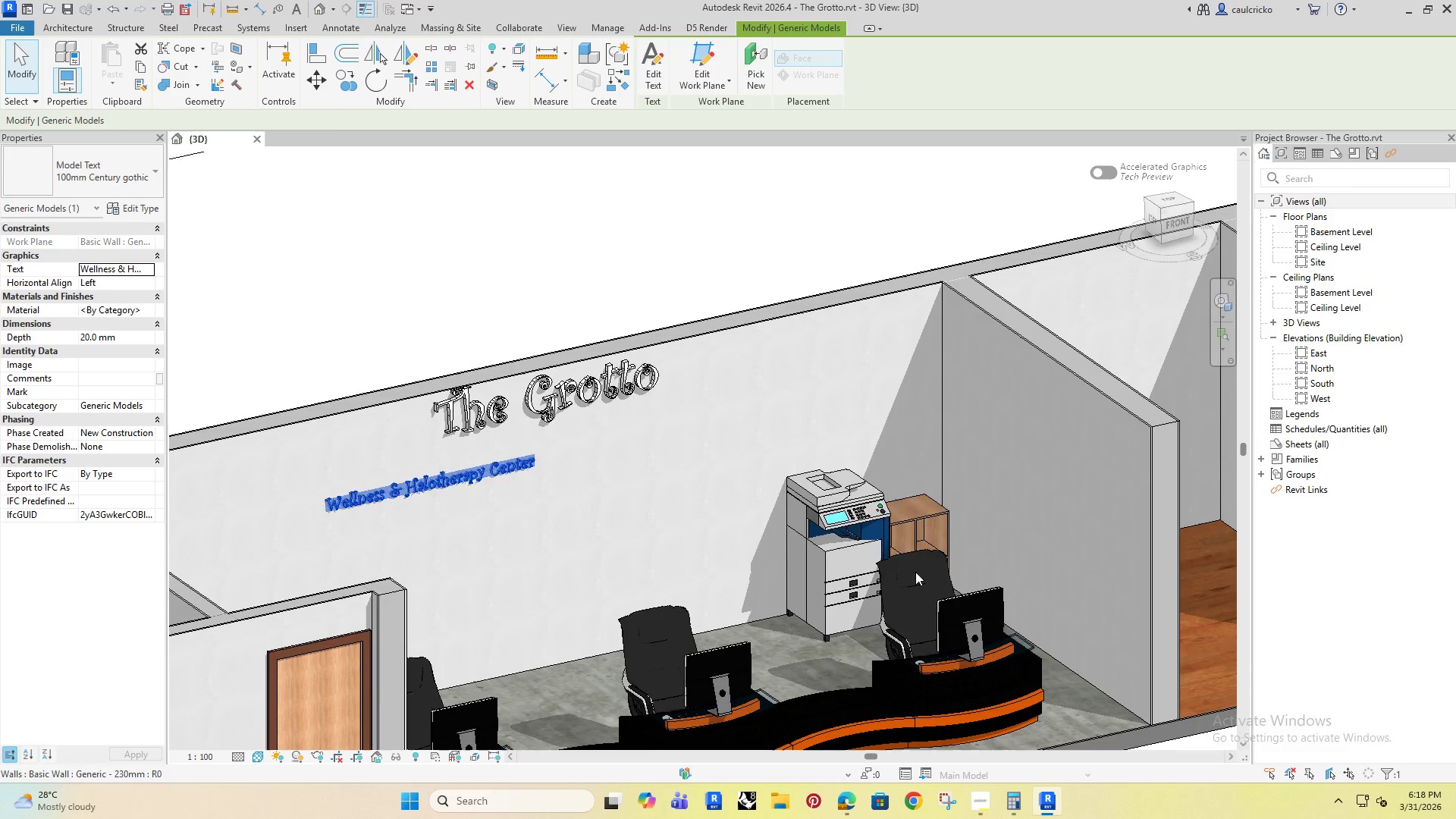 
key(Shift+ShiftRight)
 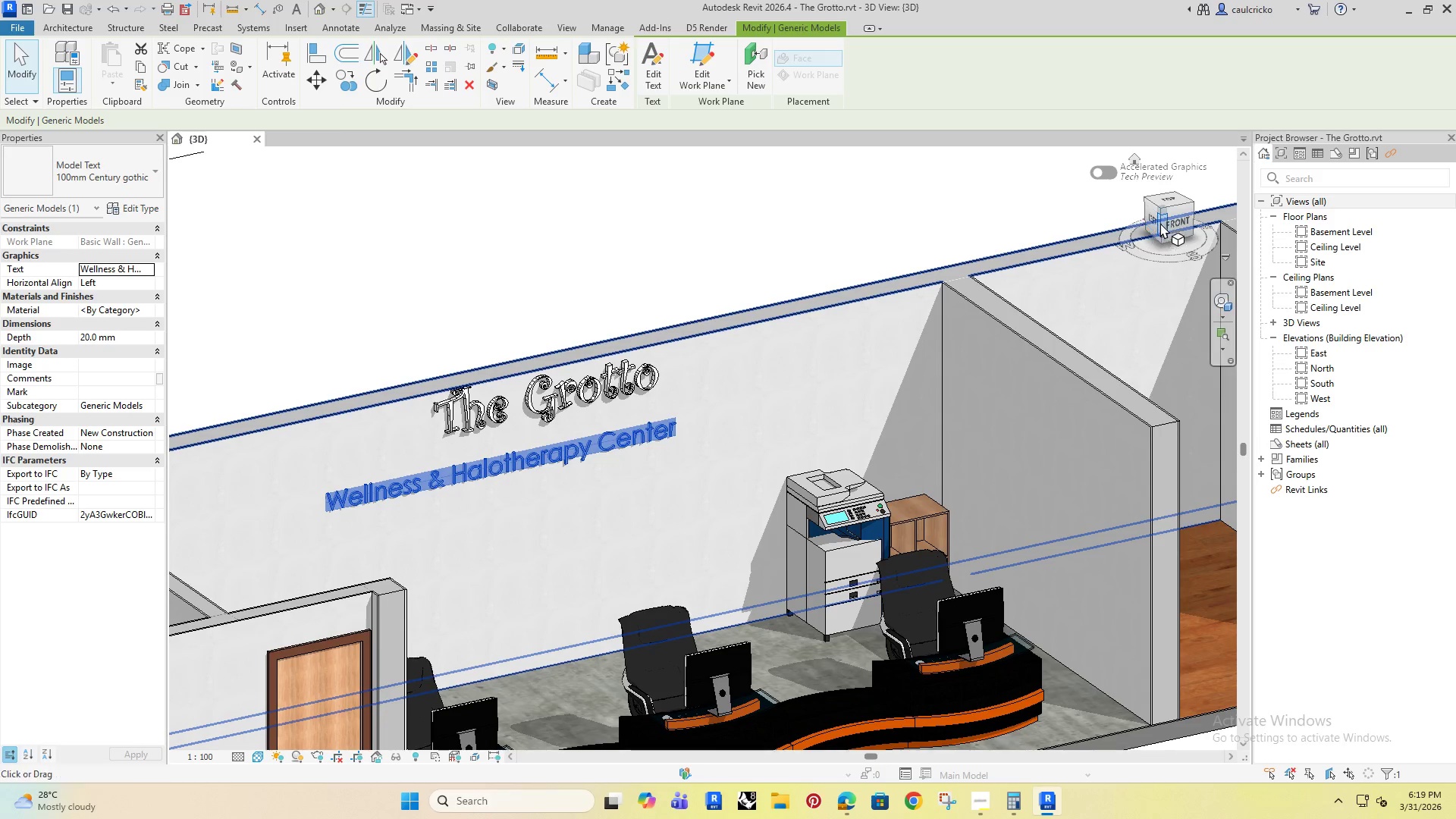 
left_click([1172, 216])
 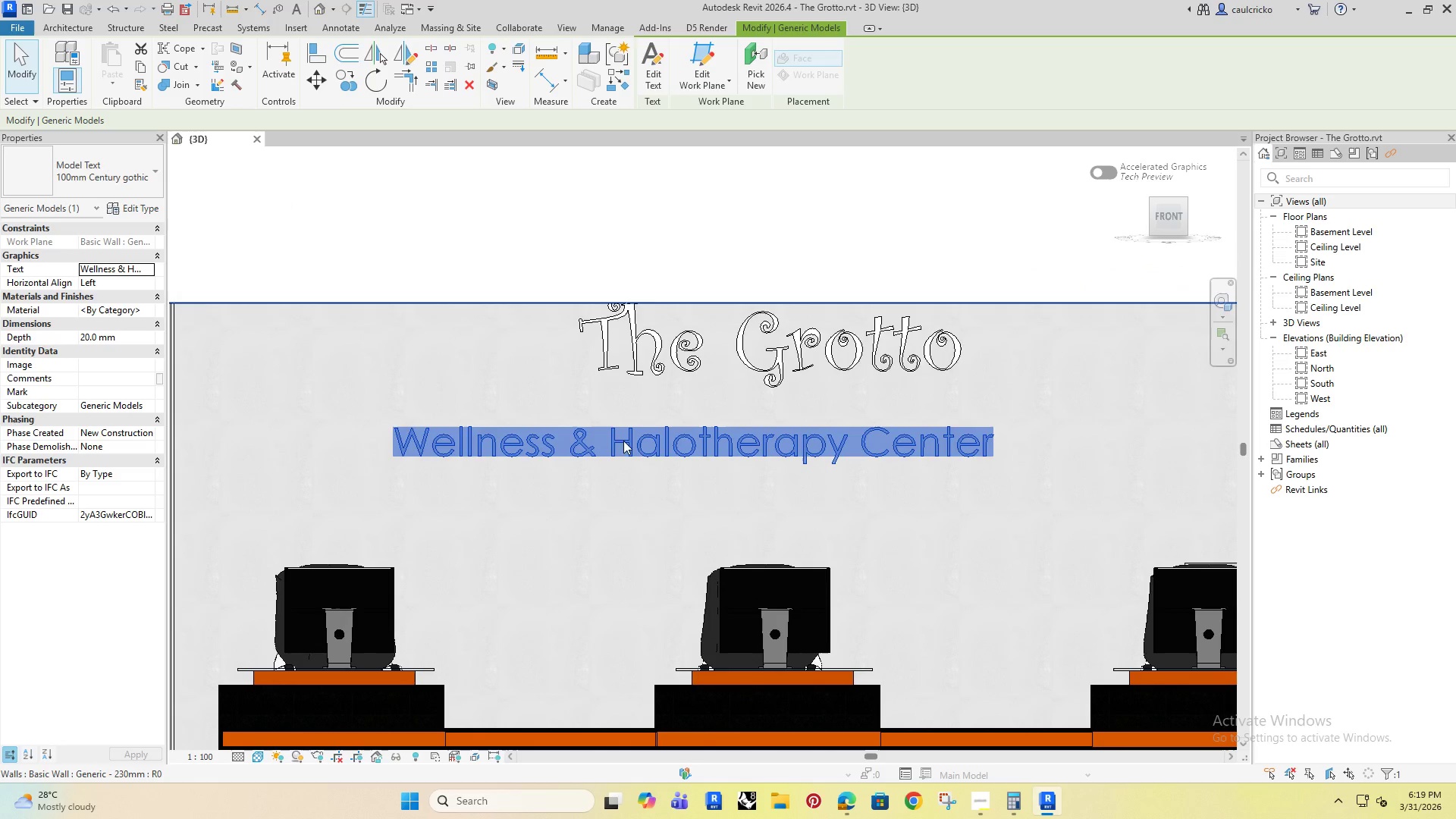 
left_click_drag(start_coordinate=[639, 435], to_coordinate=[735, 405])
 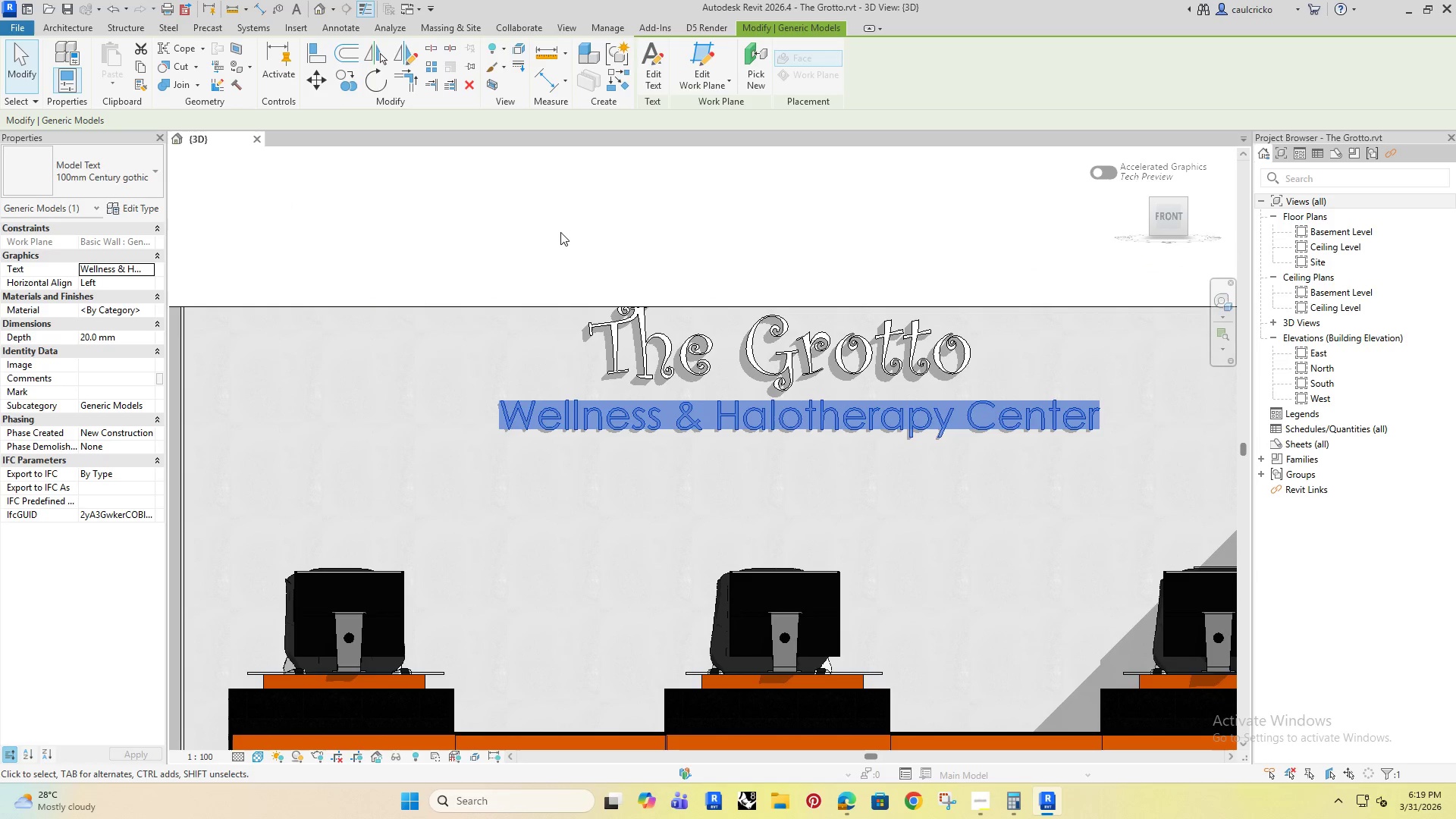 
left_click([560, 232])
 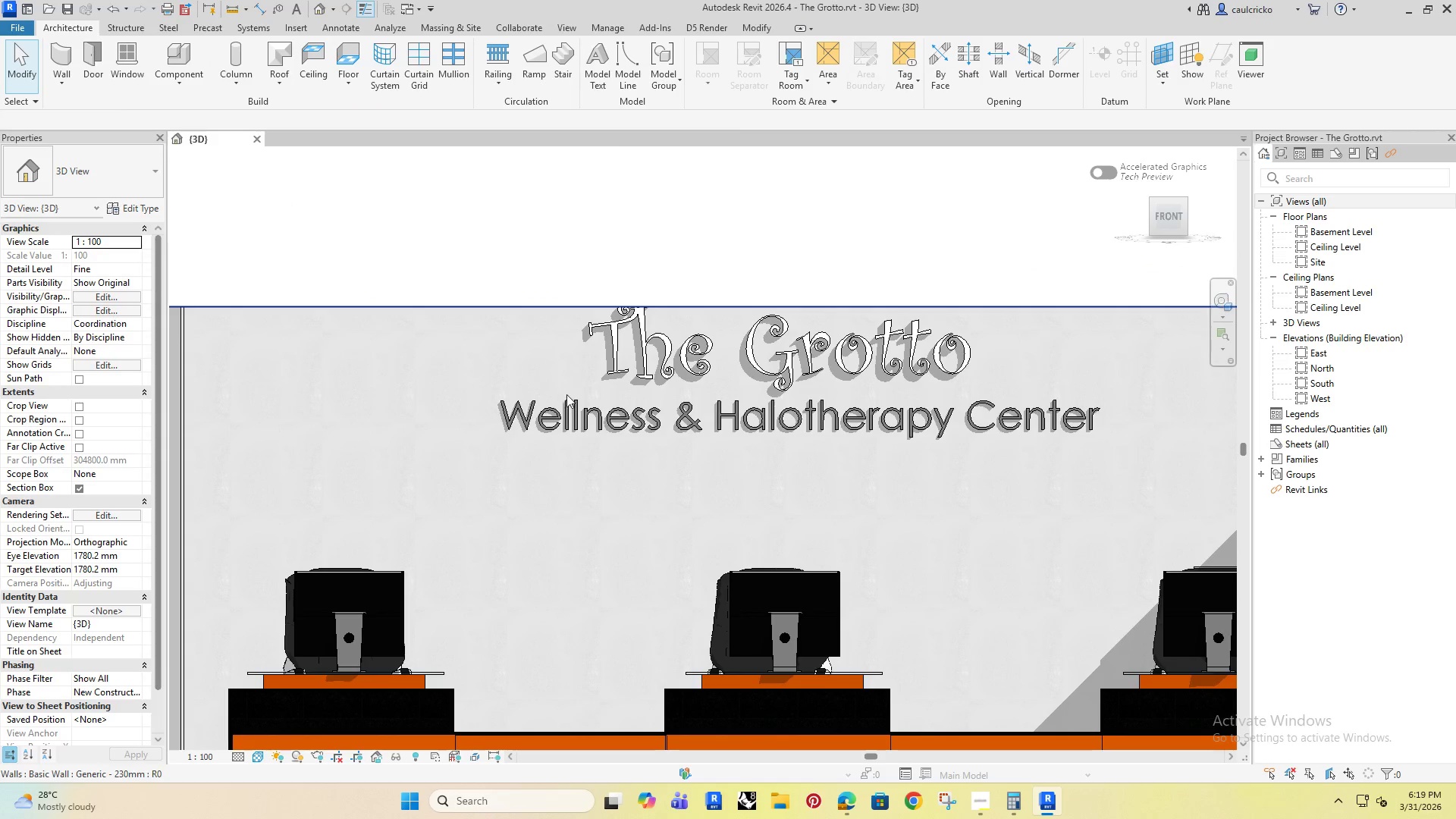 
left_click([570, 400])
 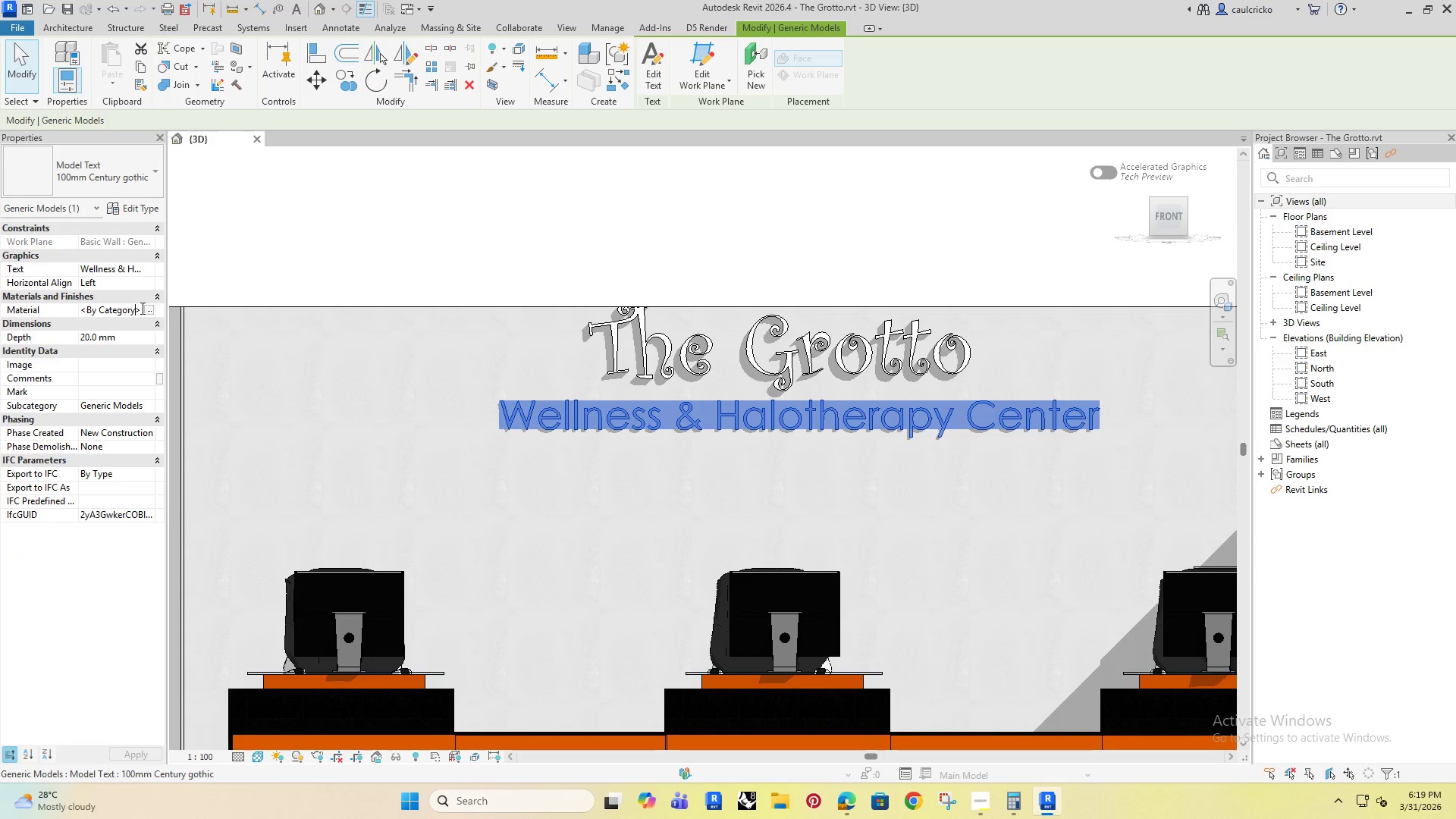 
double_click([147, 308])
 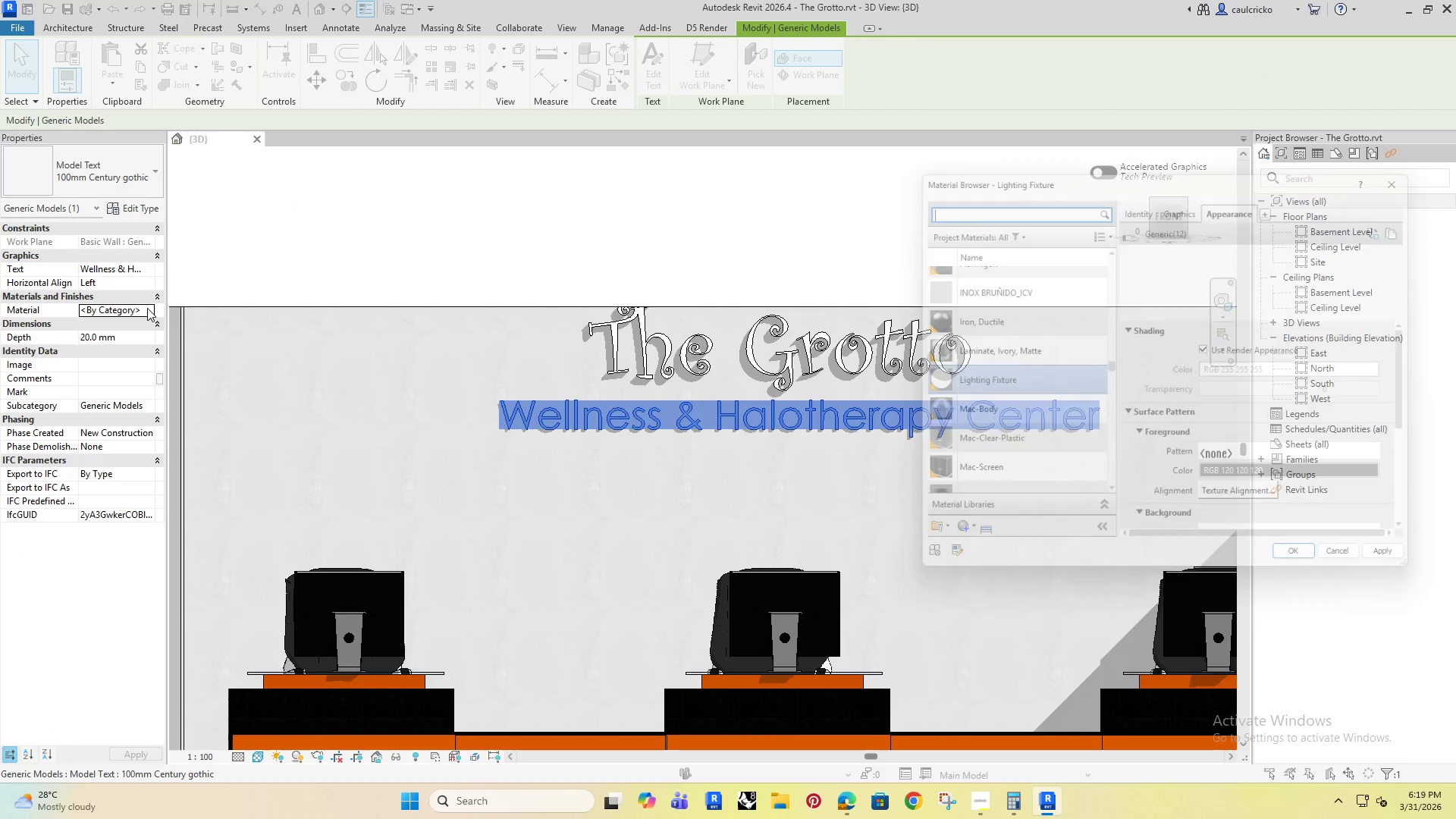 
key(Shift+ShiftLeft)
 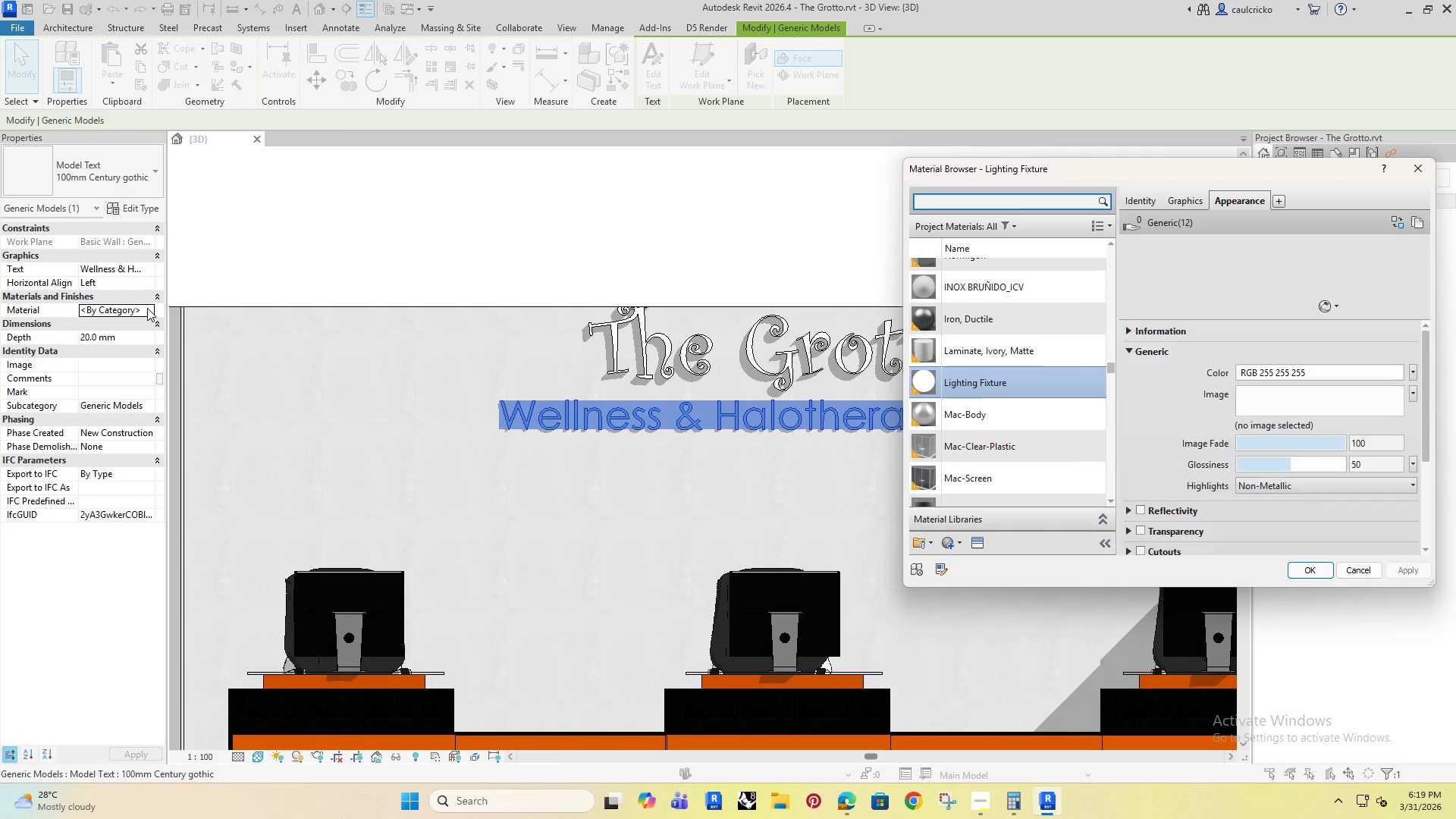 
key(Shift+L)
 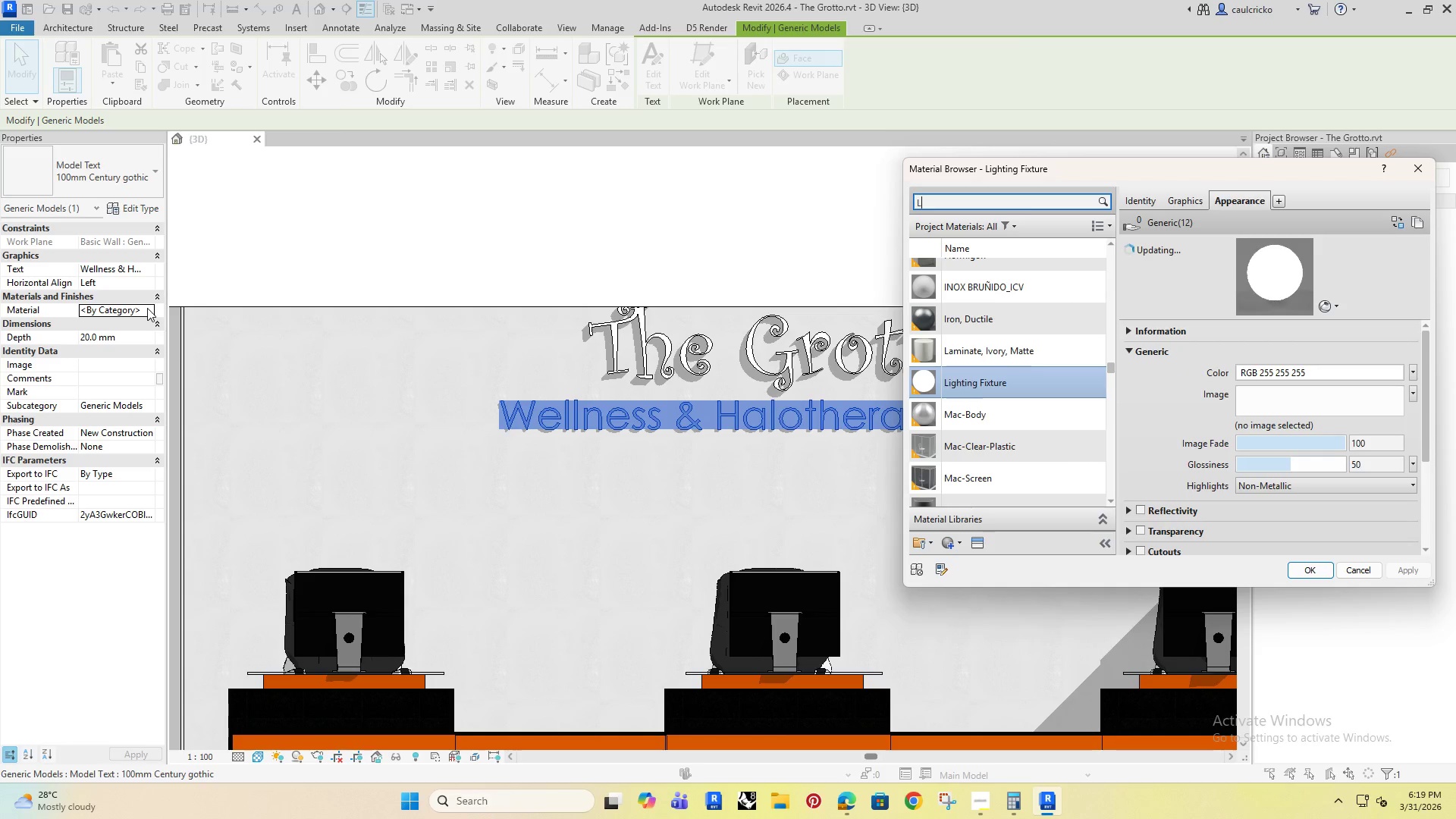 
key(Enter)
 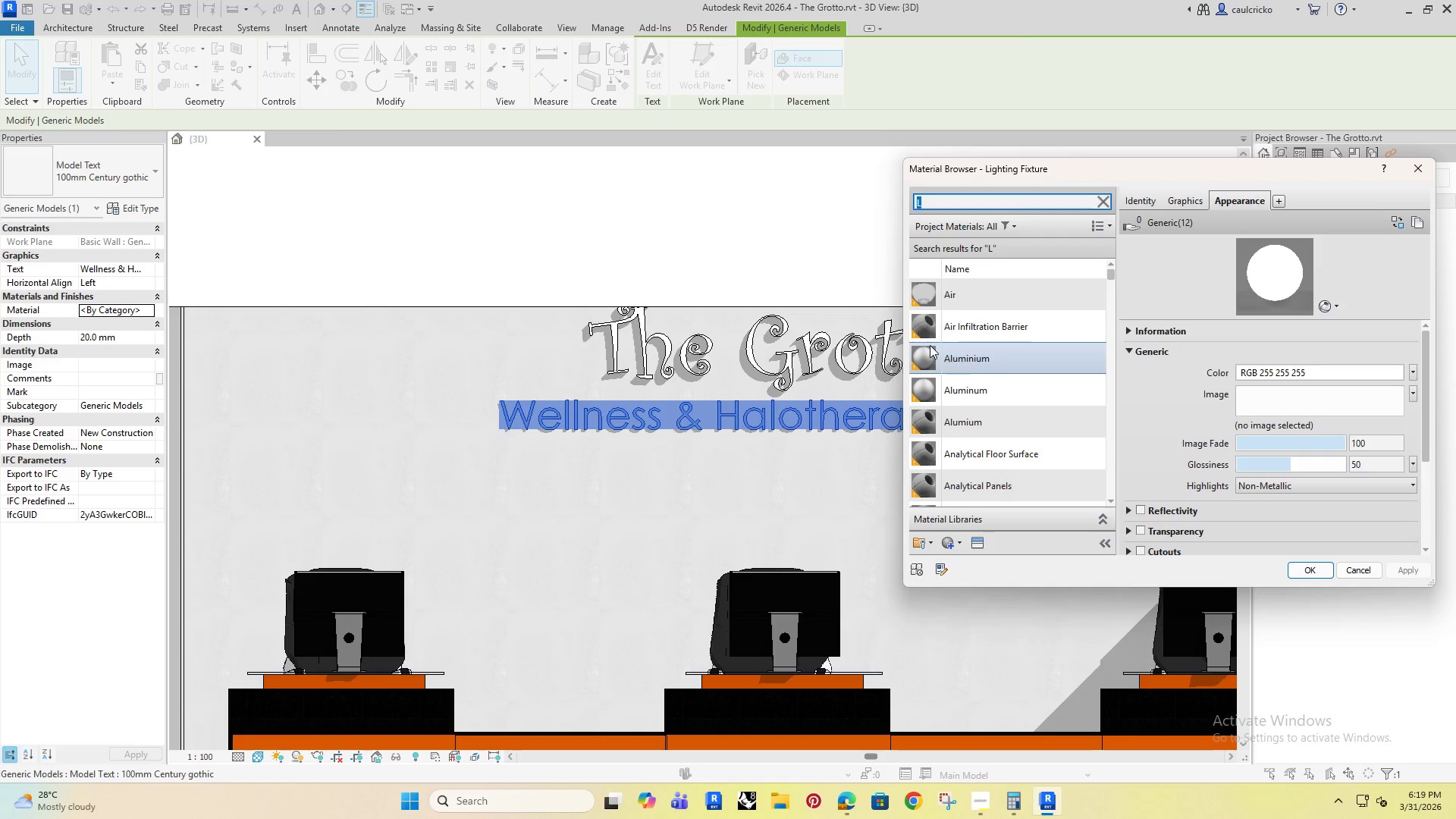 
type(lighting)
 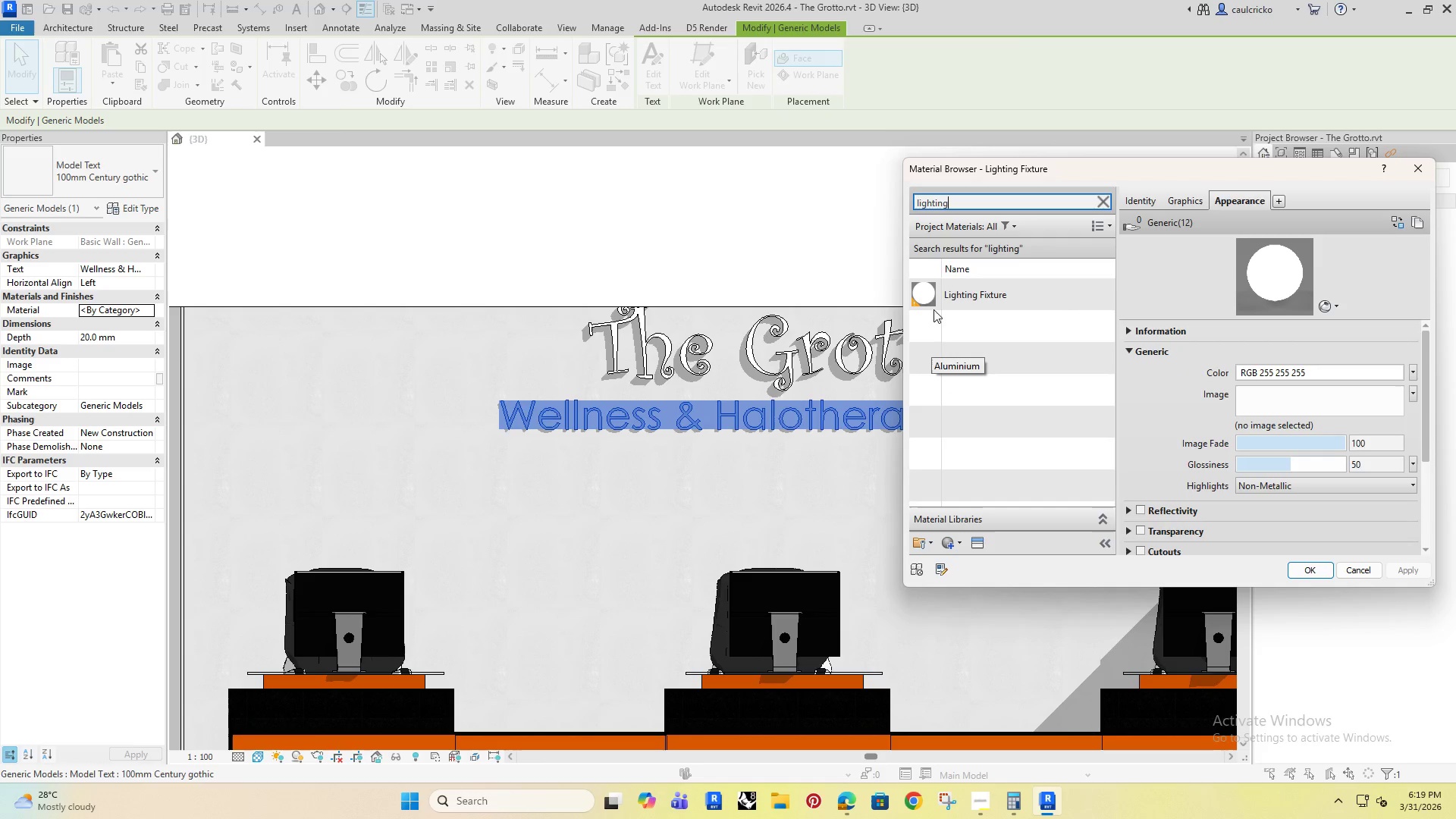 
double_click([968, 293])
 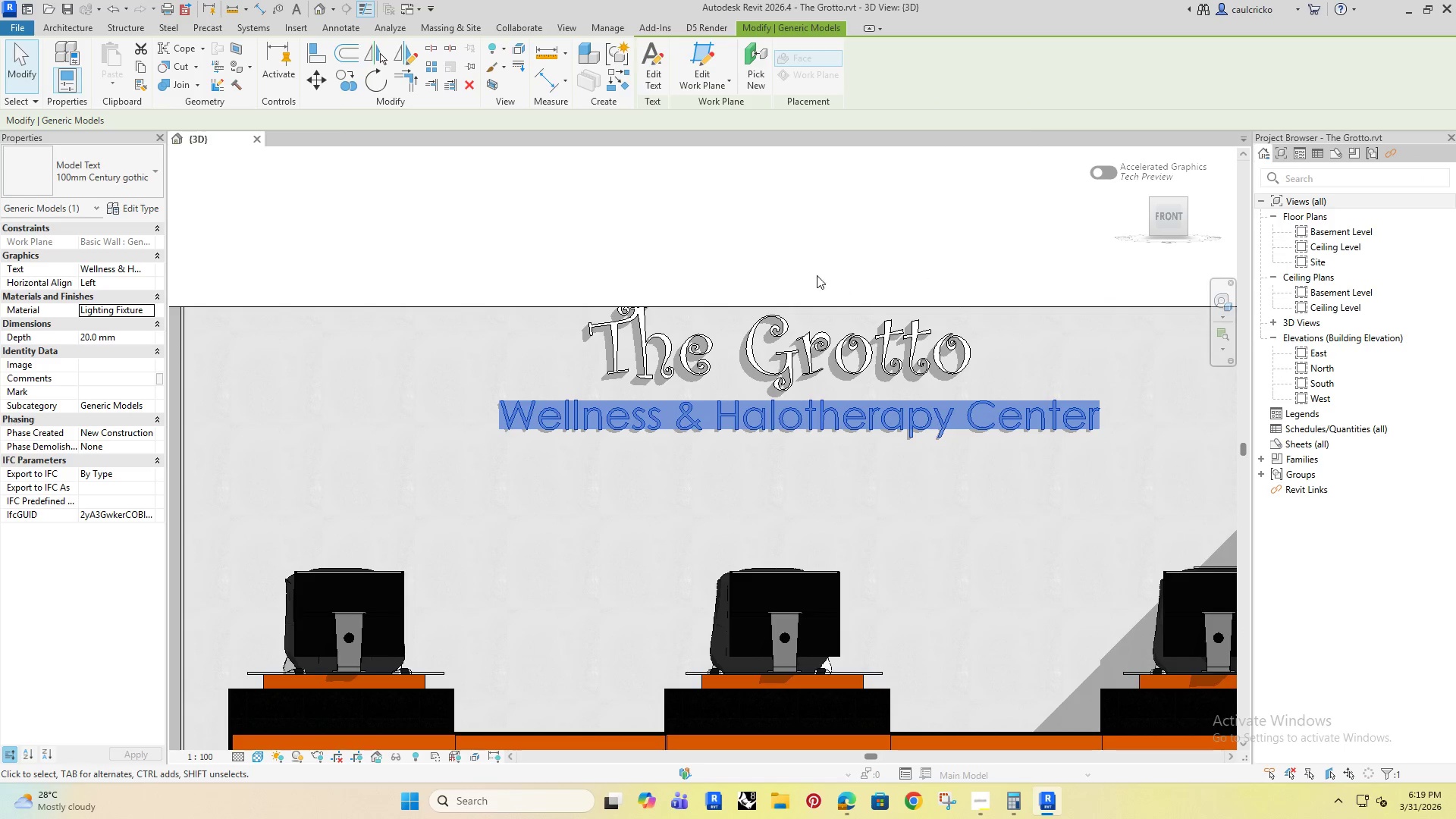 
left_click([704, 253])
 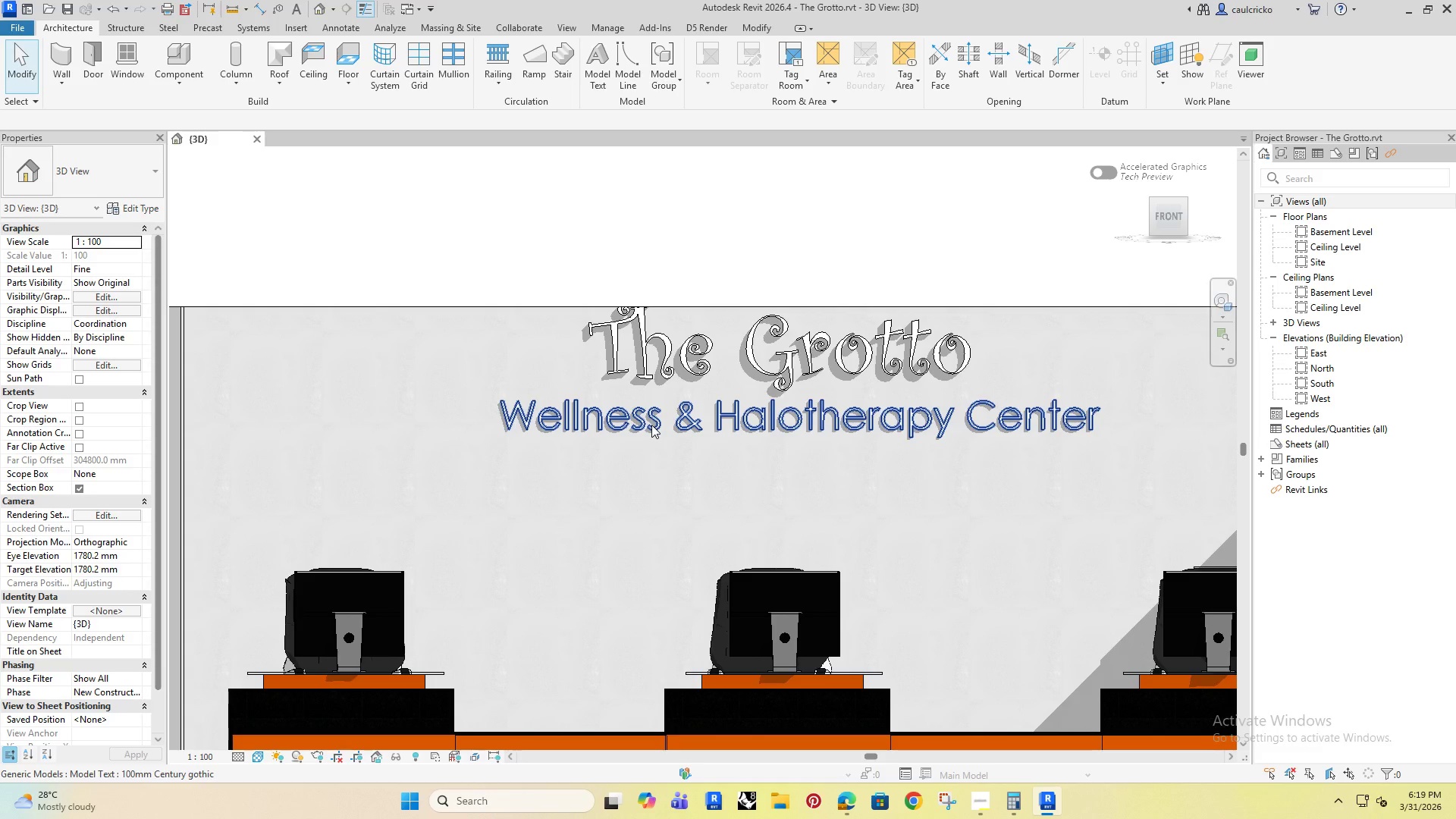 
scroll: coordinate [651, 422], scroll_direction: down, amount: 7.0
 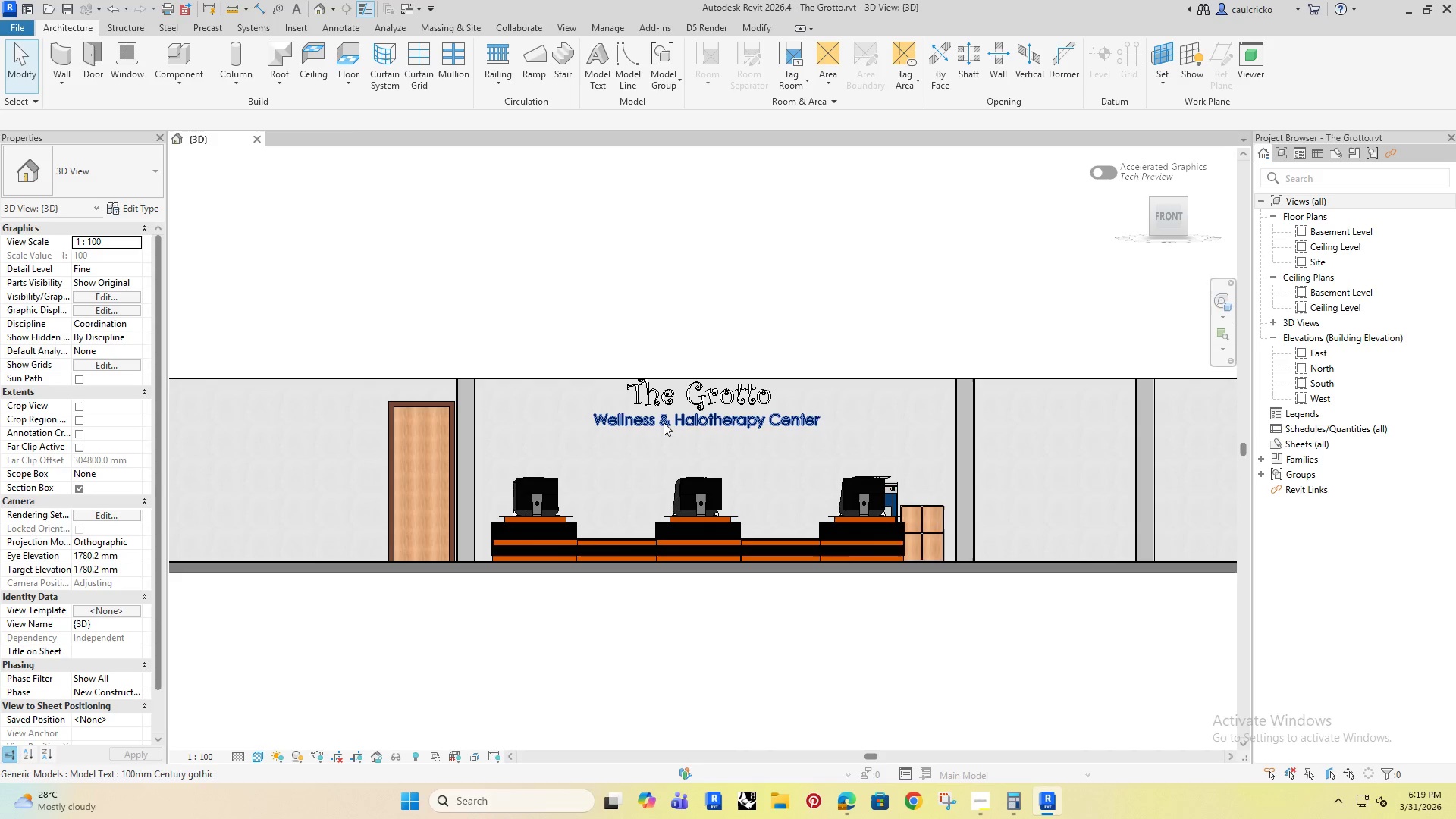 
left_click([667, 421])
 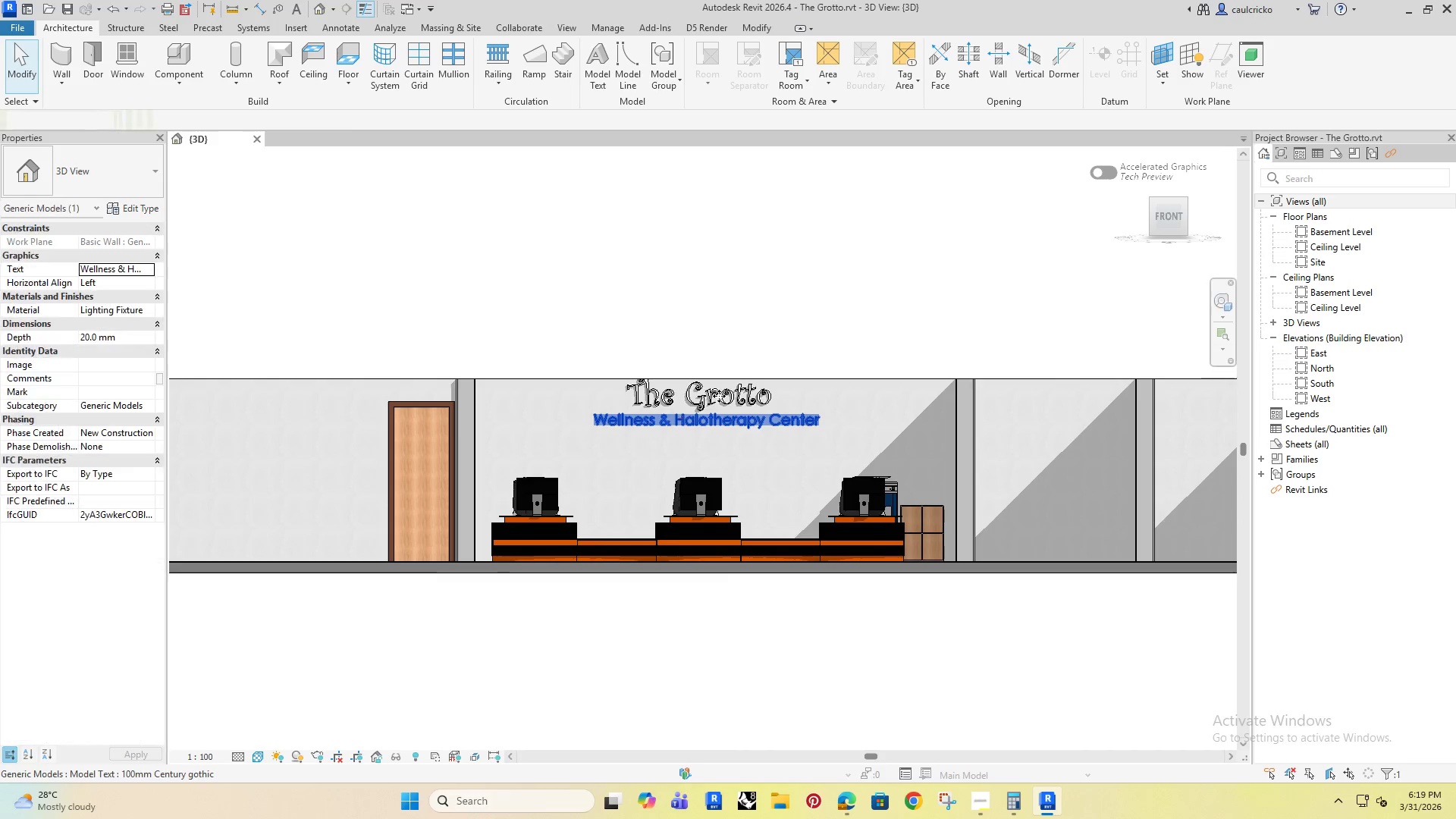 
hold_key(key=ControlRight, duration=0.5)
left_click([719, 396])
 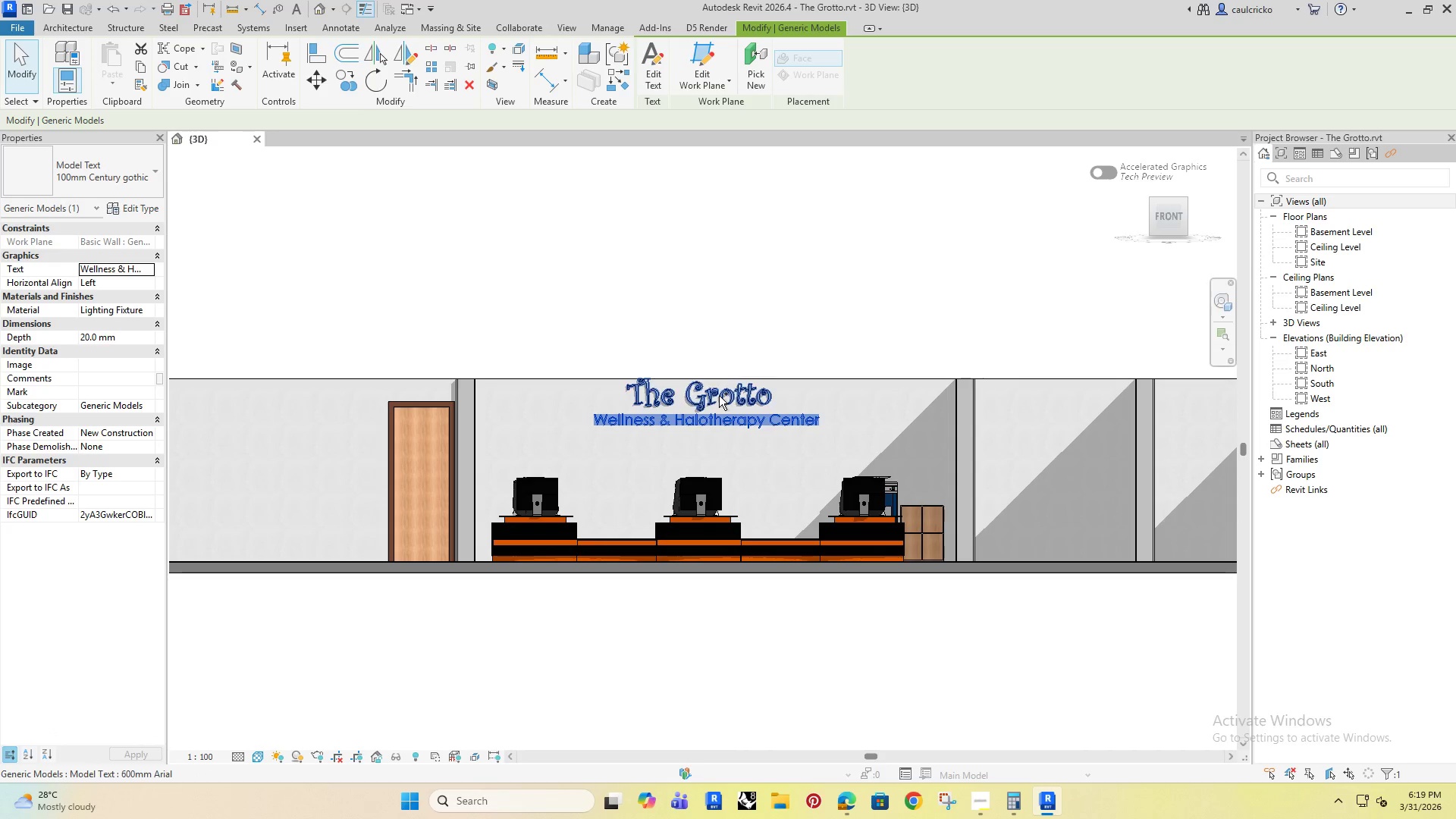 
hold_key(key=ArrowRight, duration=0.33)
 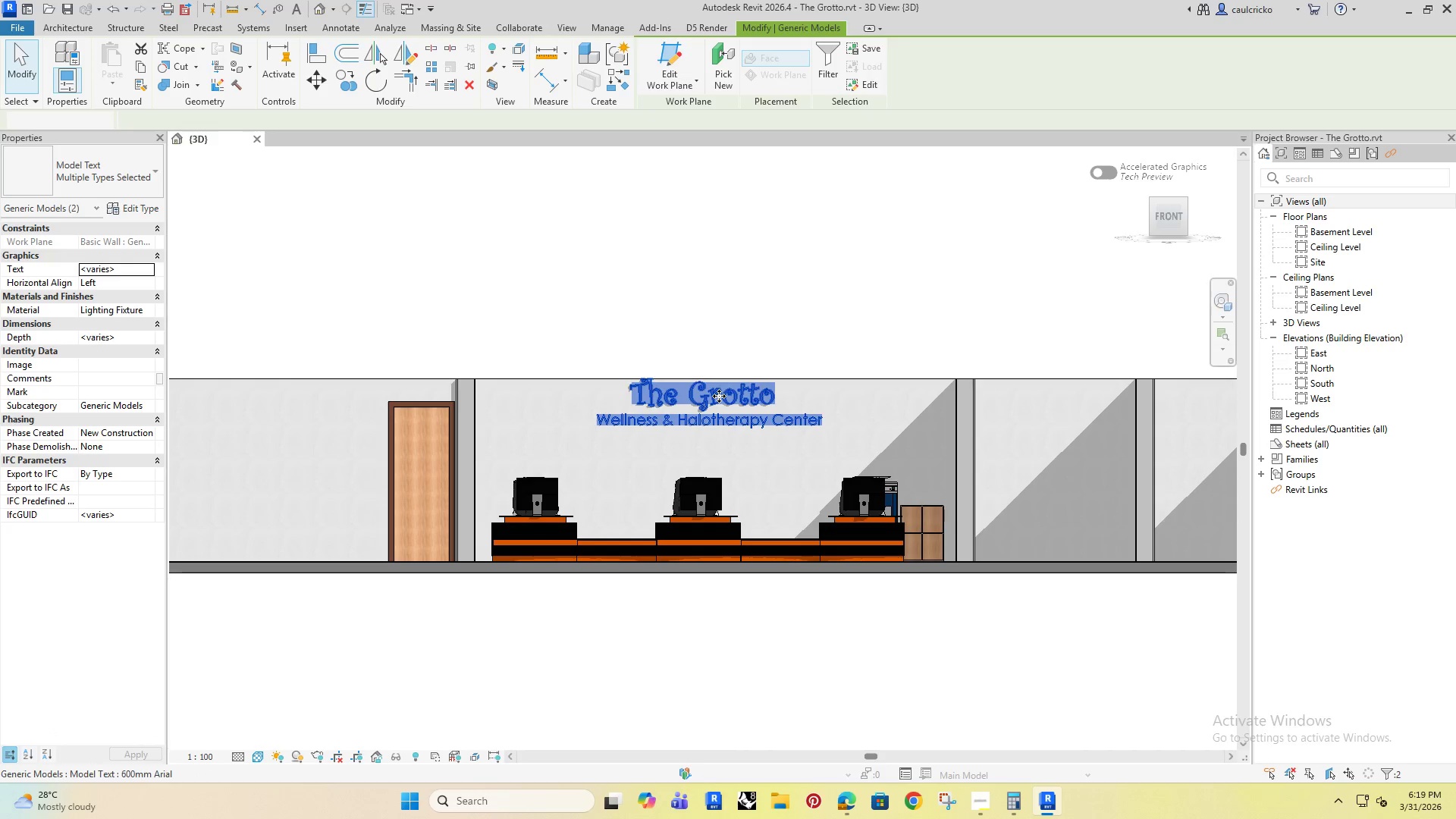 
key(ArrowLeft)
 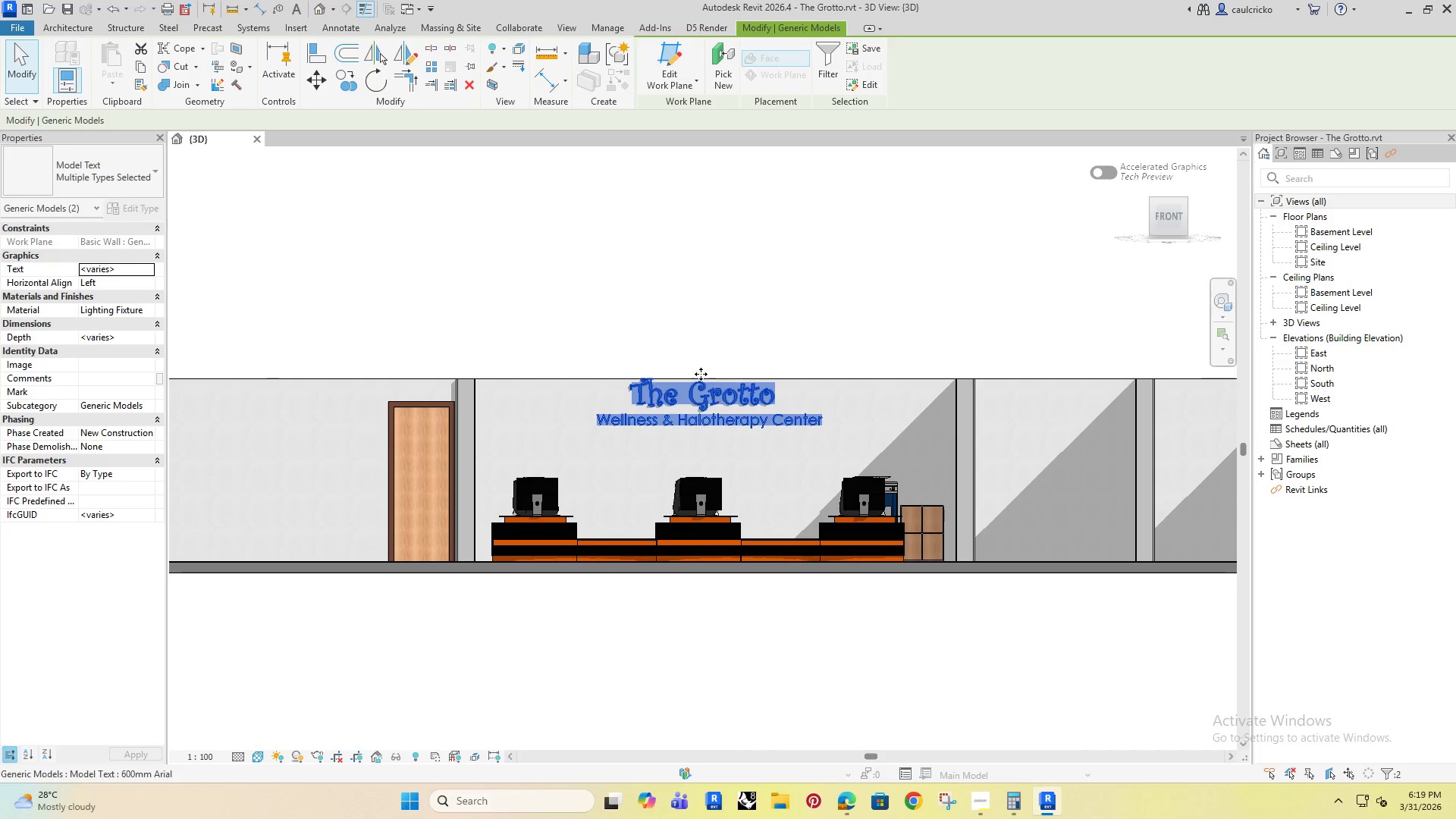 
left_click([602, 237])
 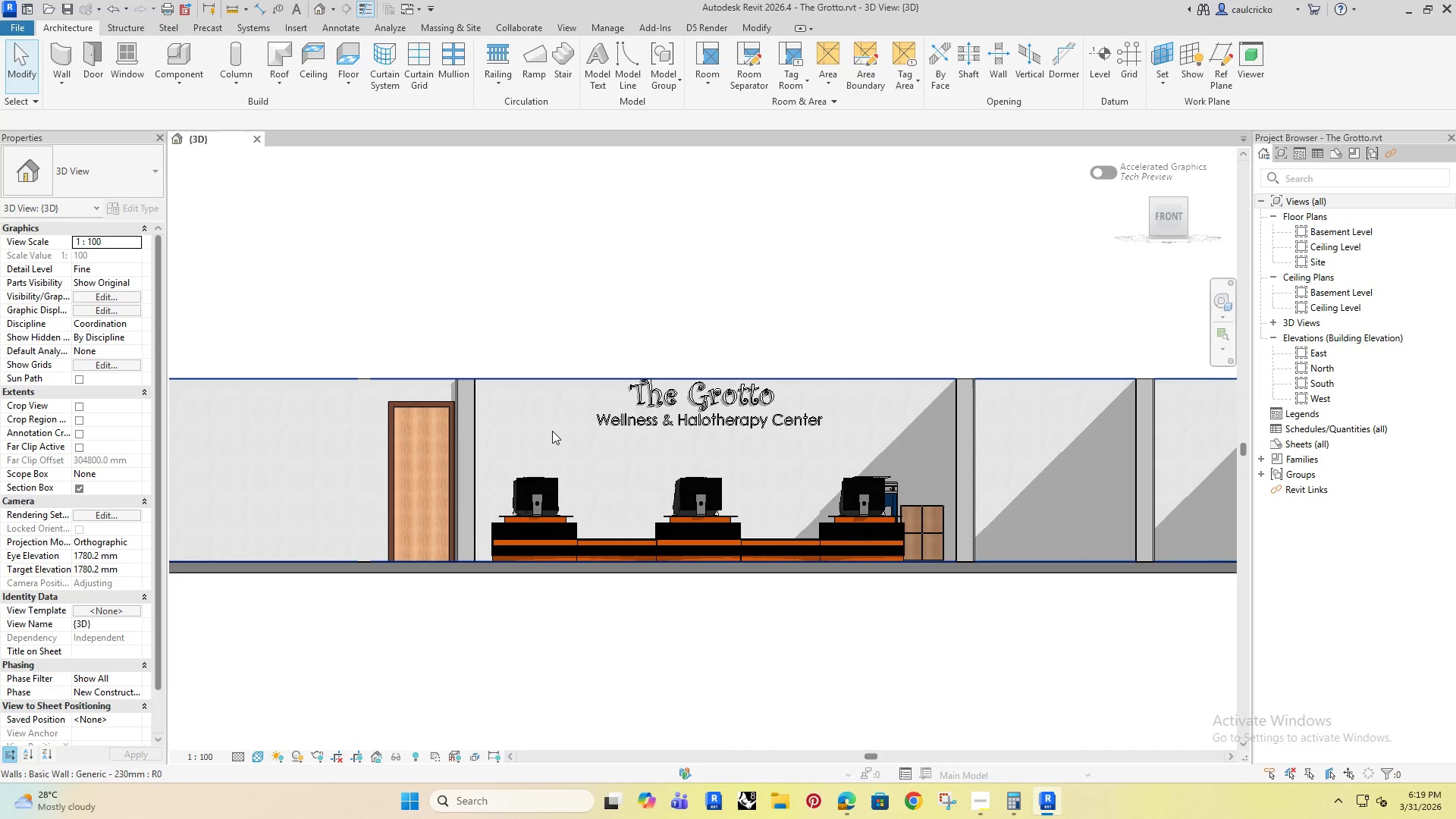 
hold_key(key=ShiftRight, duration=1.5)
 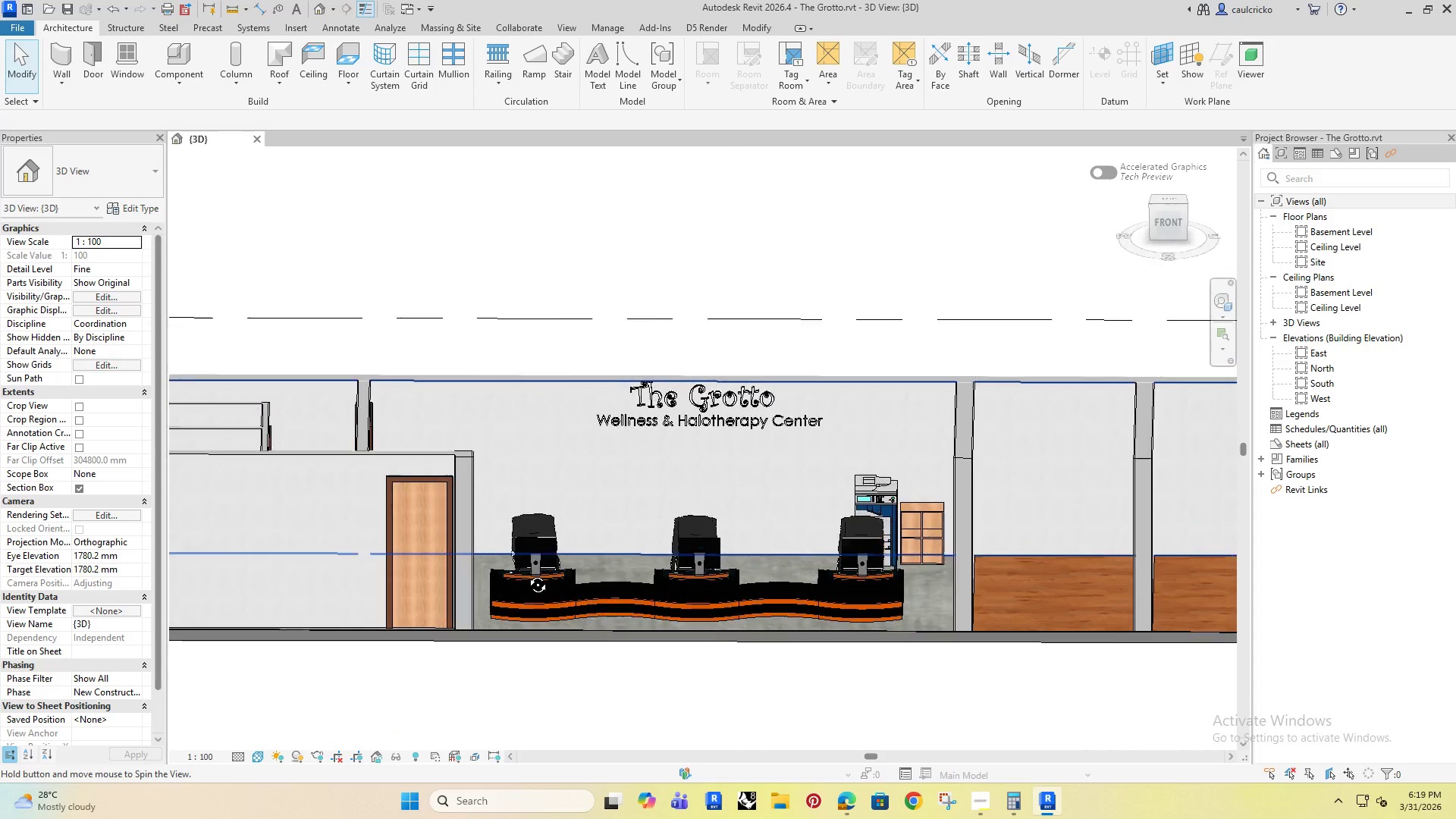 
hold_key(key=ShiftRight, duration=1.24)
 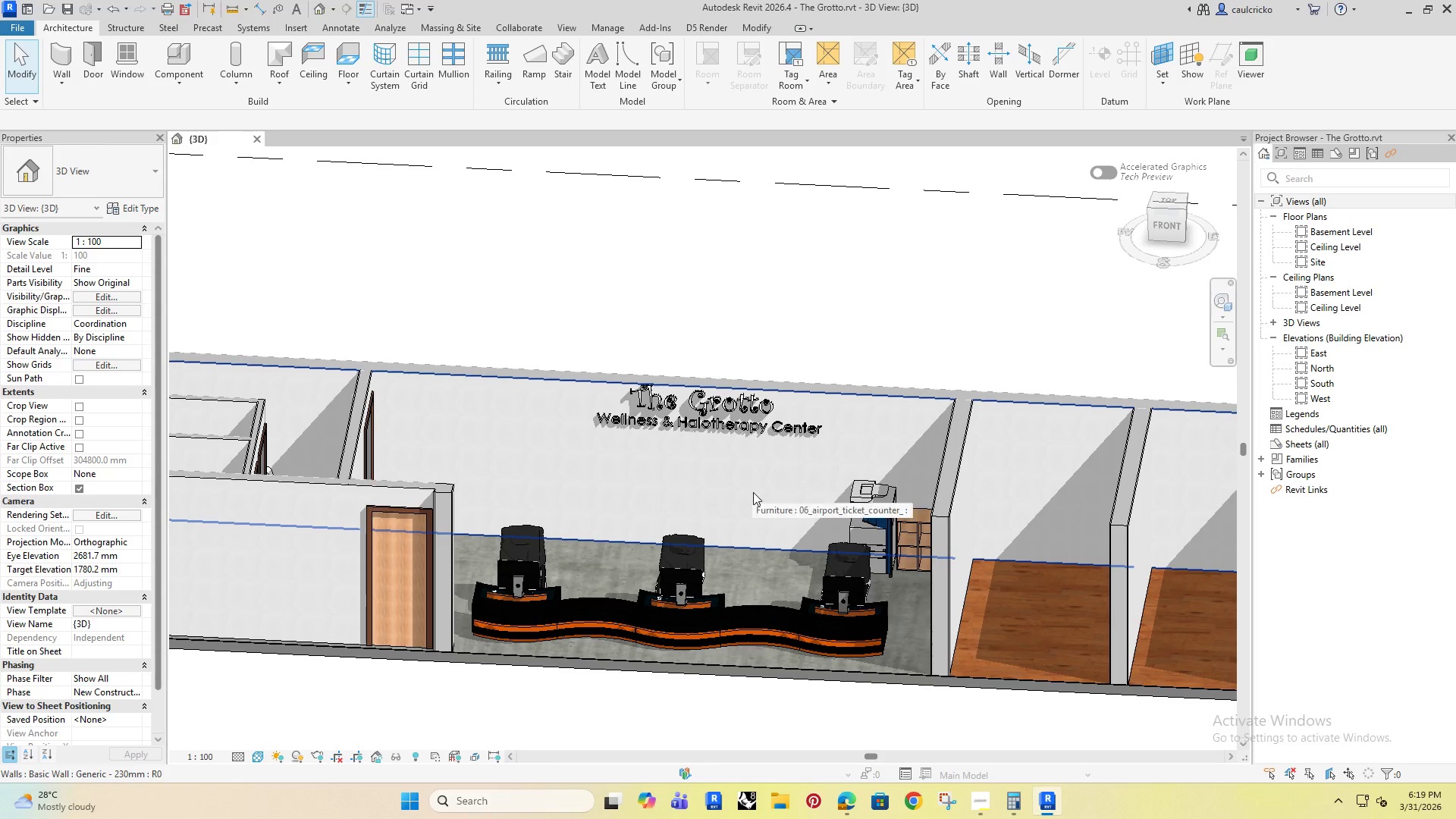 
scroll: coordinate [601, 417], scroll_direction: up, amount: 4.0
 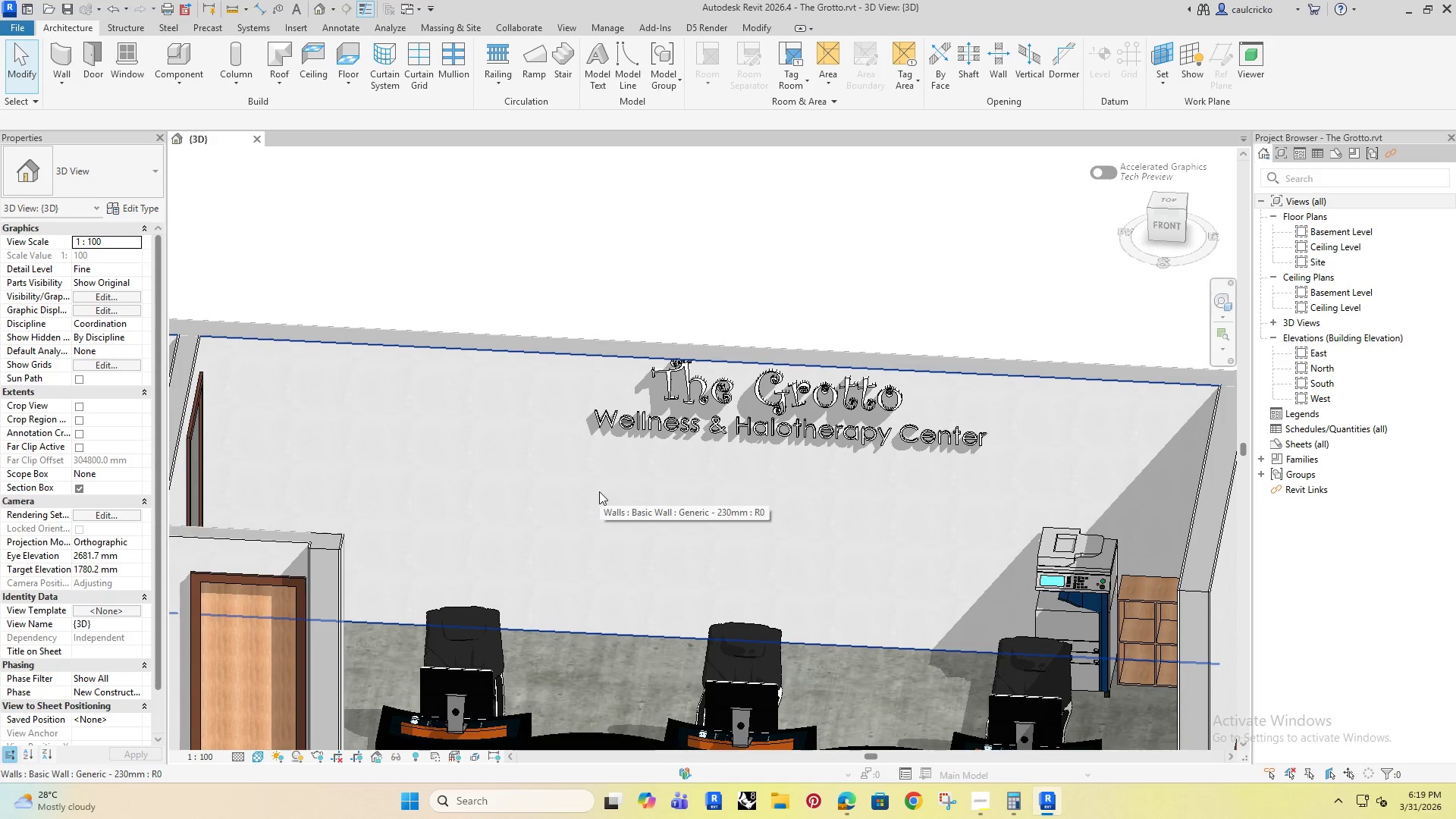 
hold_key(key=ShiftRight, duration=0.39)
 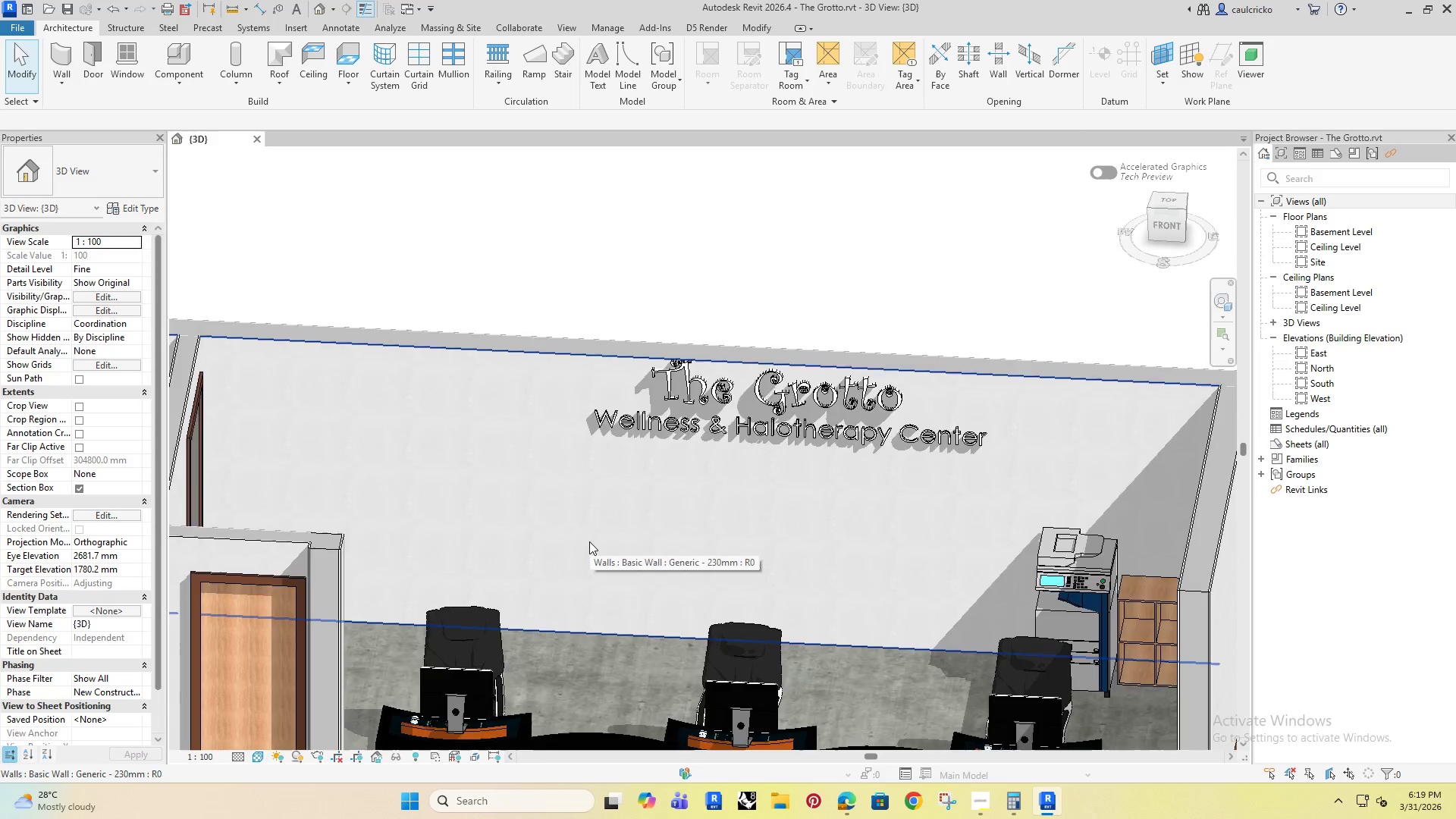 
scroll: coordinate [589, 541], scroll_direction: down, amount: 5.0
 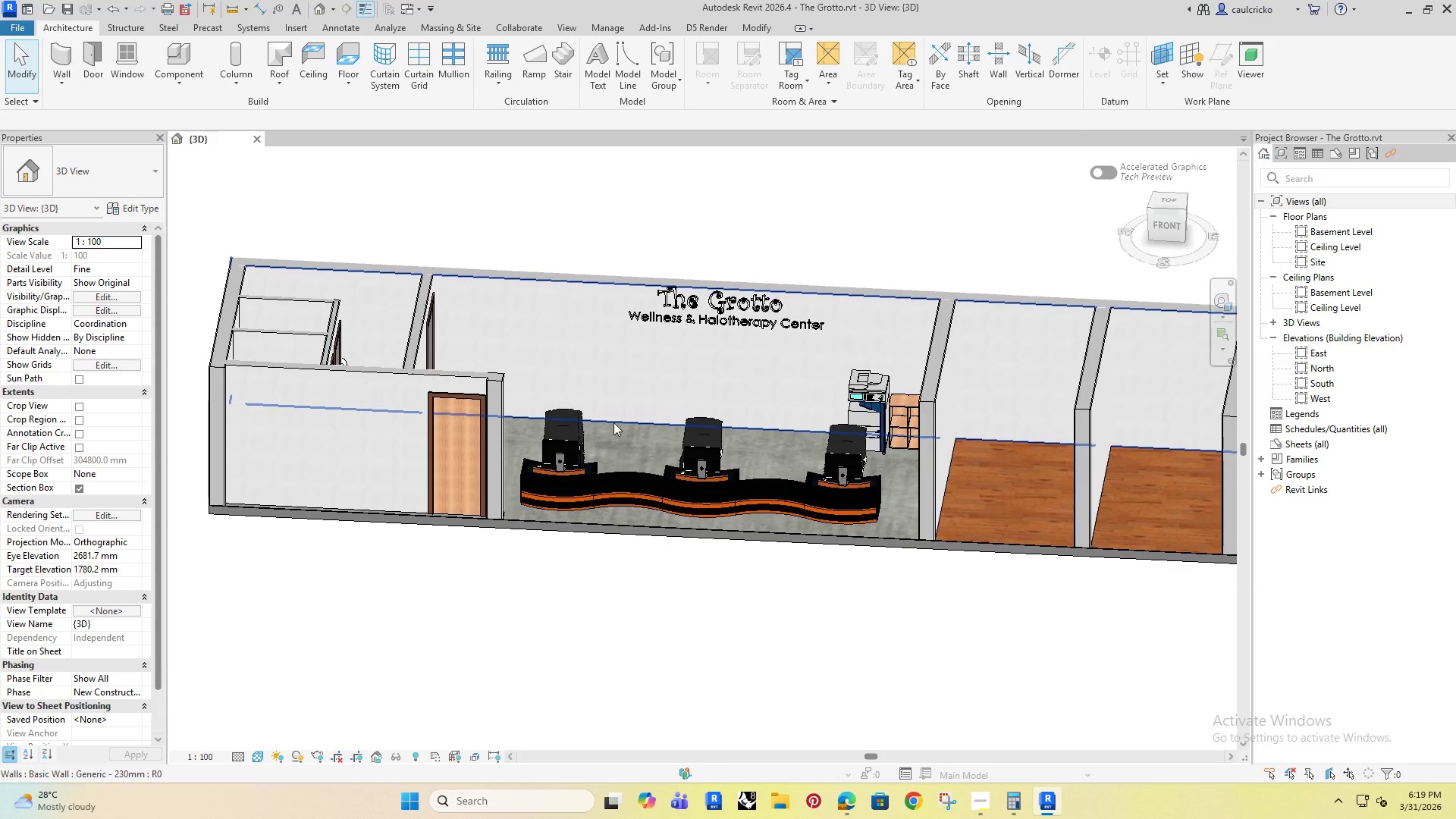 
hold_key(key=ShiftRight, duration=1.5)
 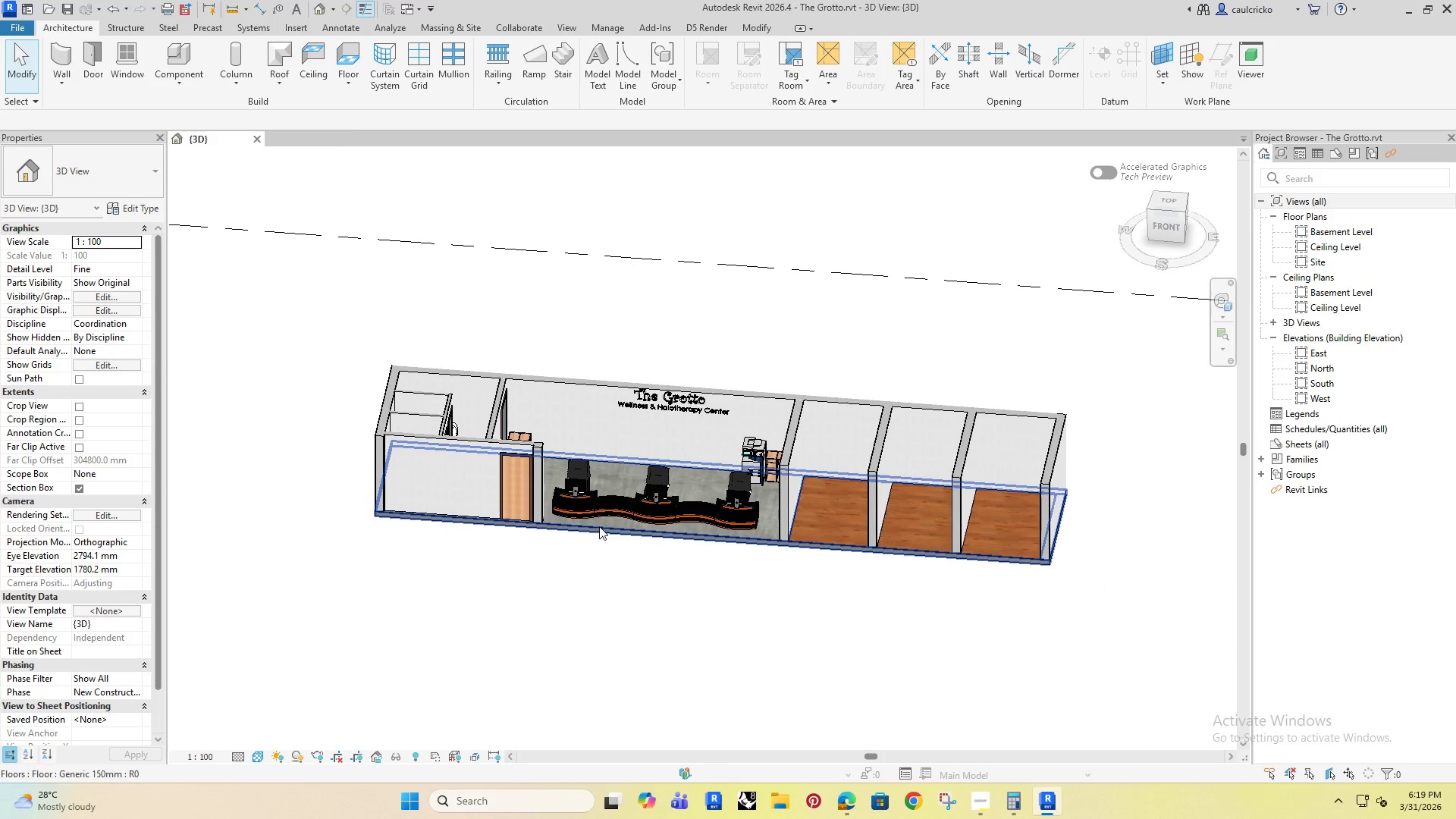 
hold_key(key=ShiftRight, duration=6.92)
scroll: coordinate [603, 523], scroll_direction: down, amount: 4.0
 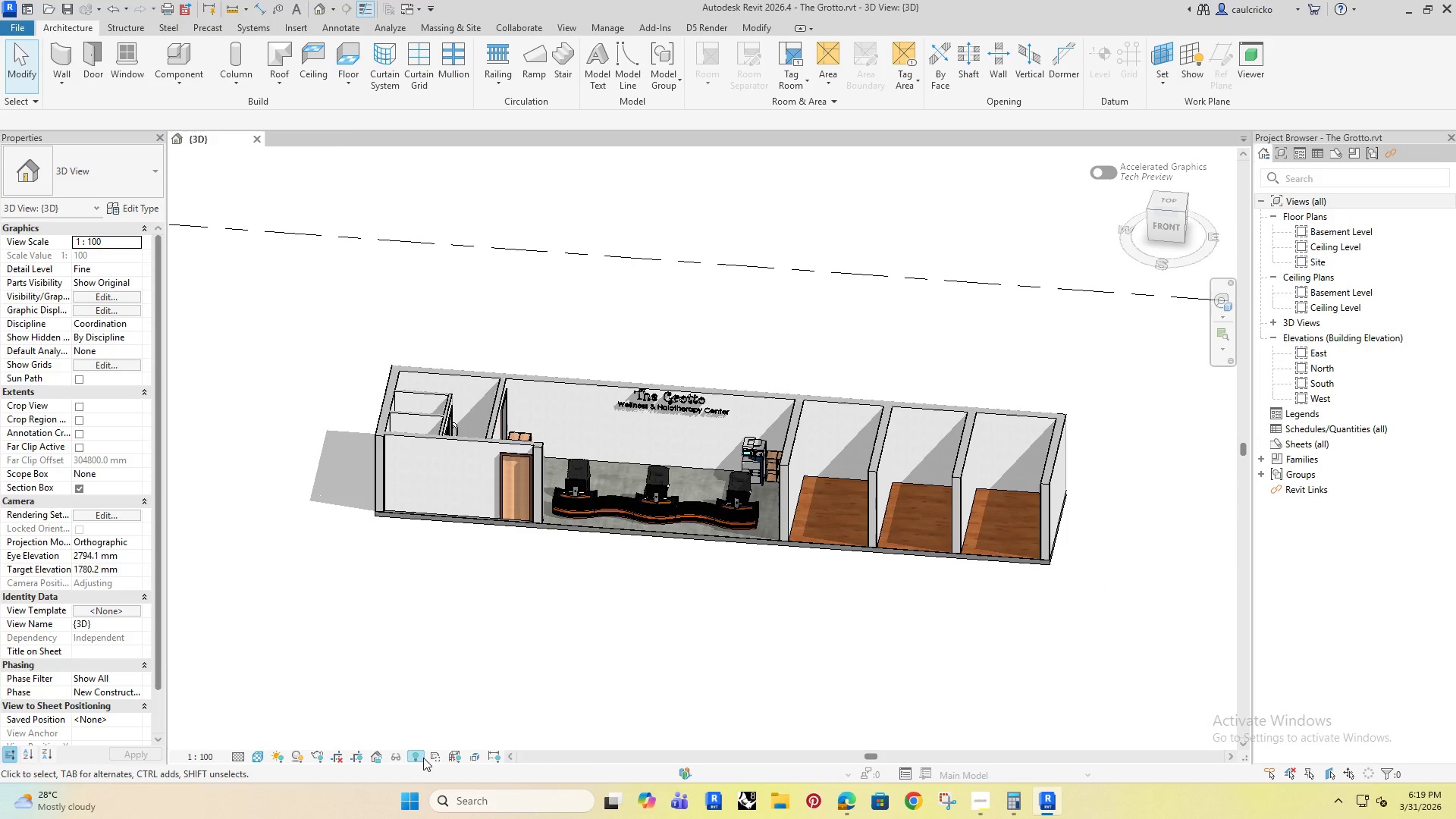 
left_click([421, 756])
 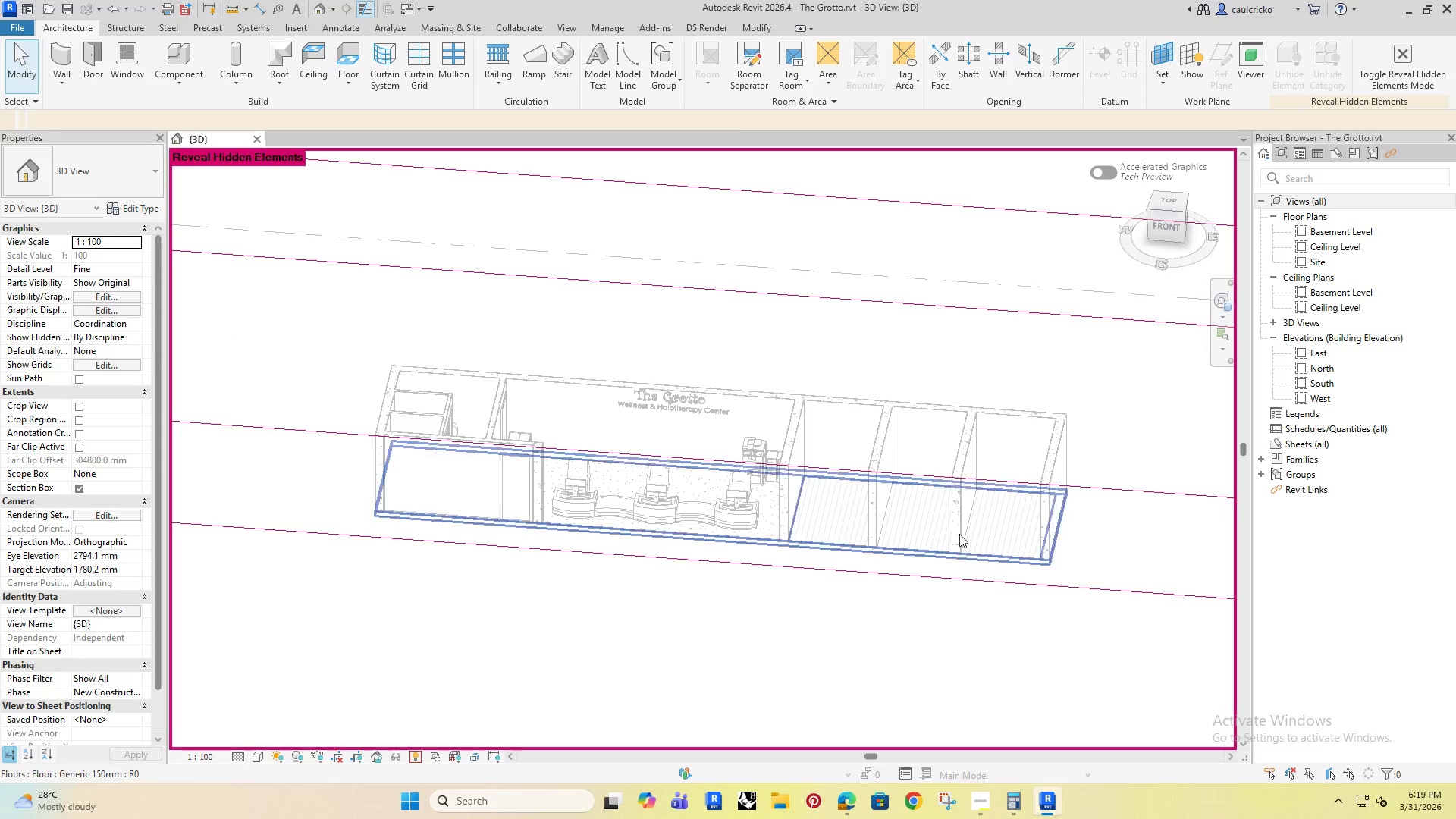 
scroll: coordinate [832, 514], scroll_direction: down, amount: 5.0
 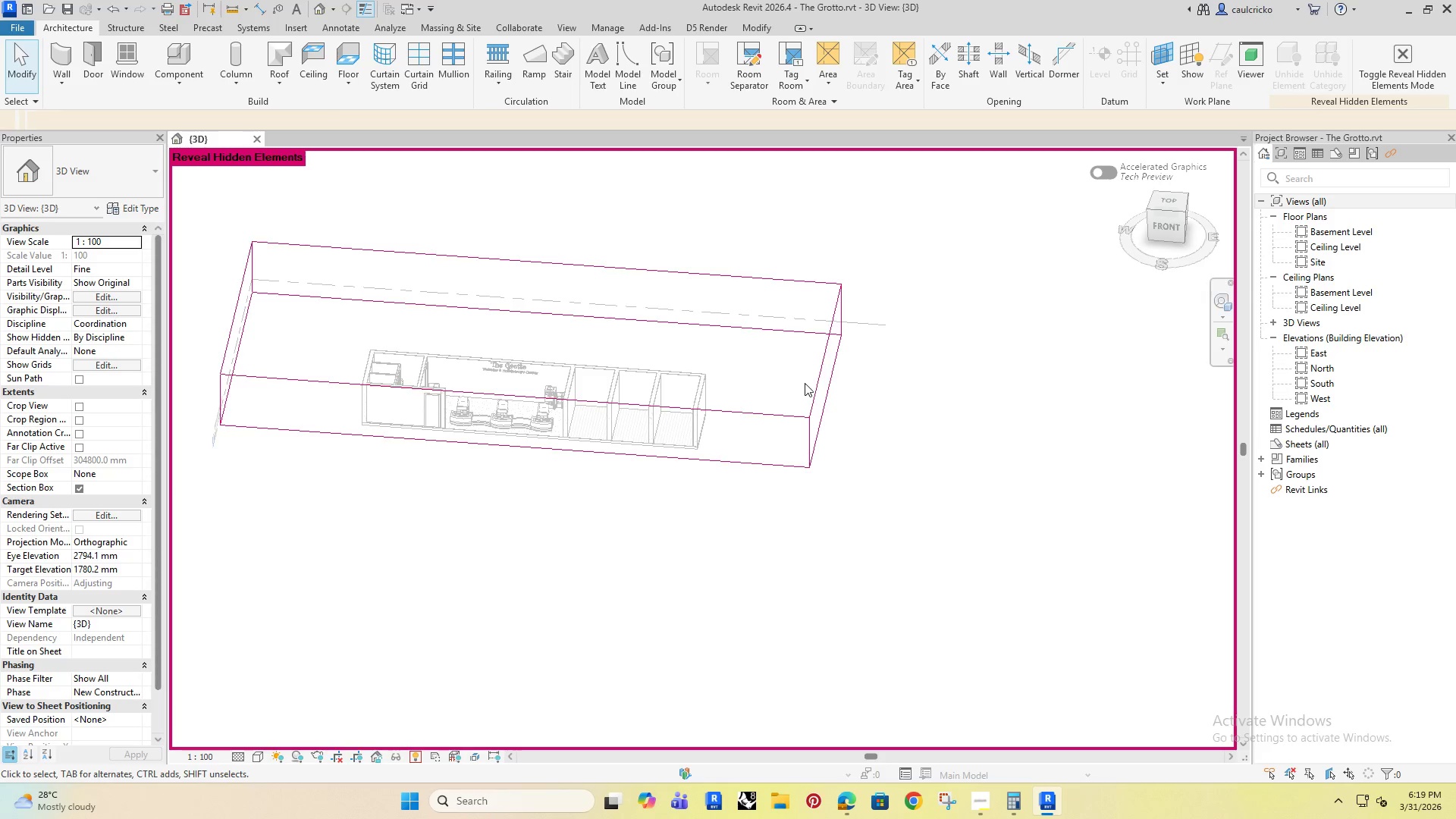 
left_click([819, 377])
 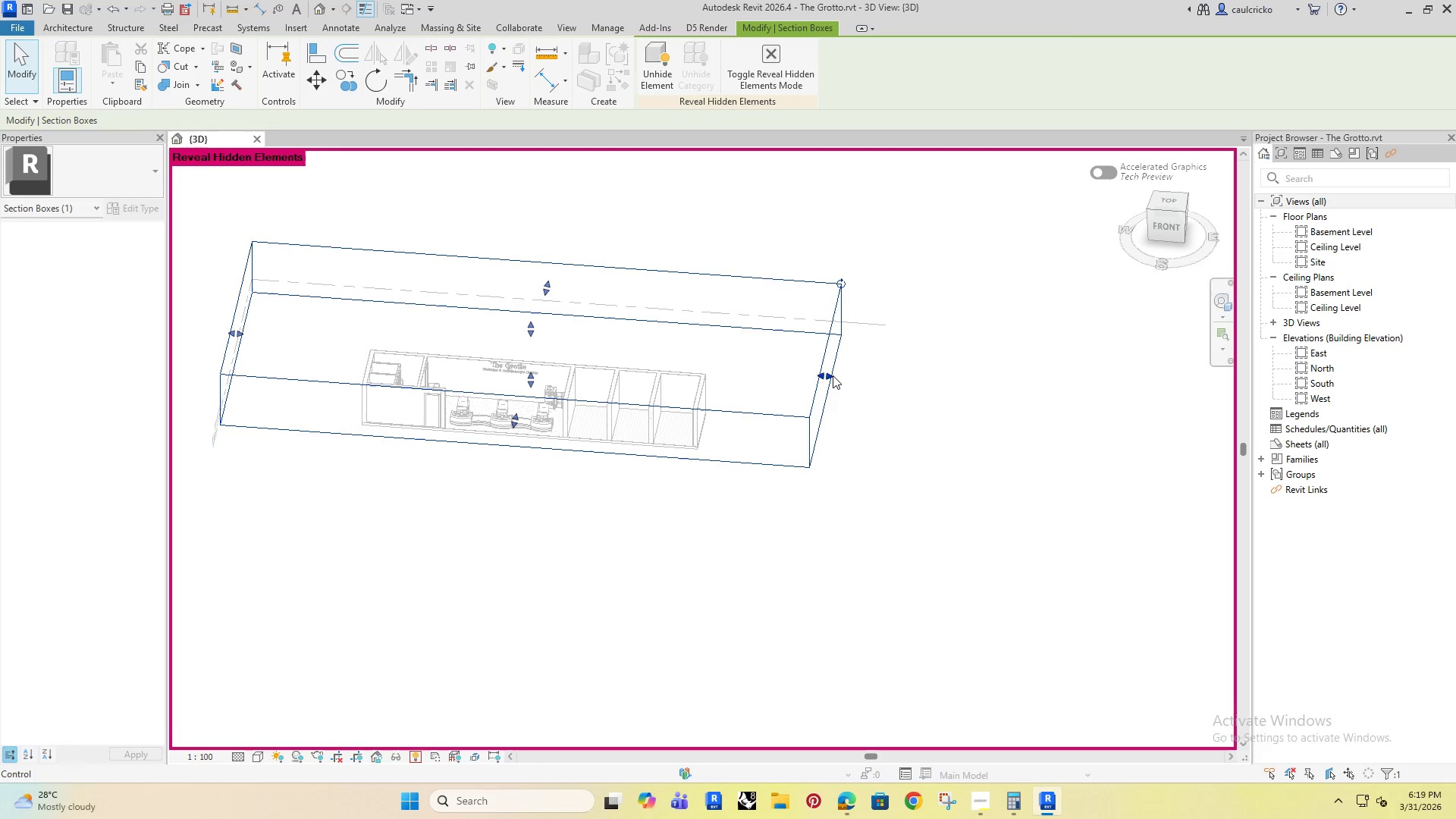 
left_click_drag(start_coordinate=[833, 375], to_coordinate=[568, 458])
 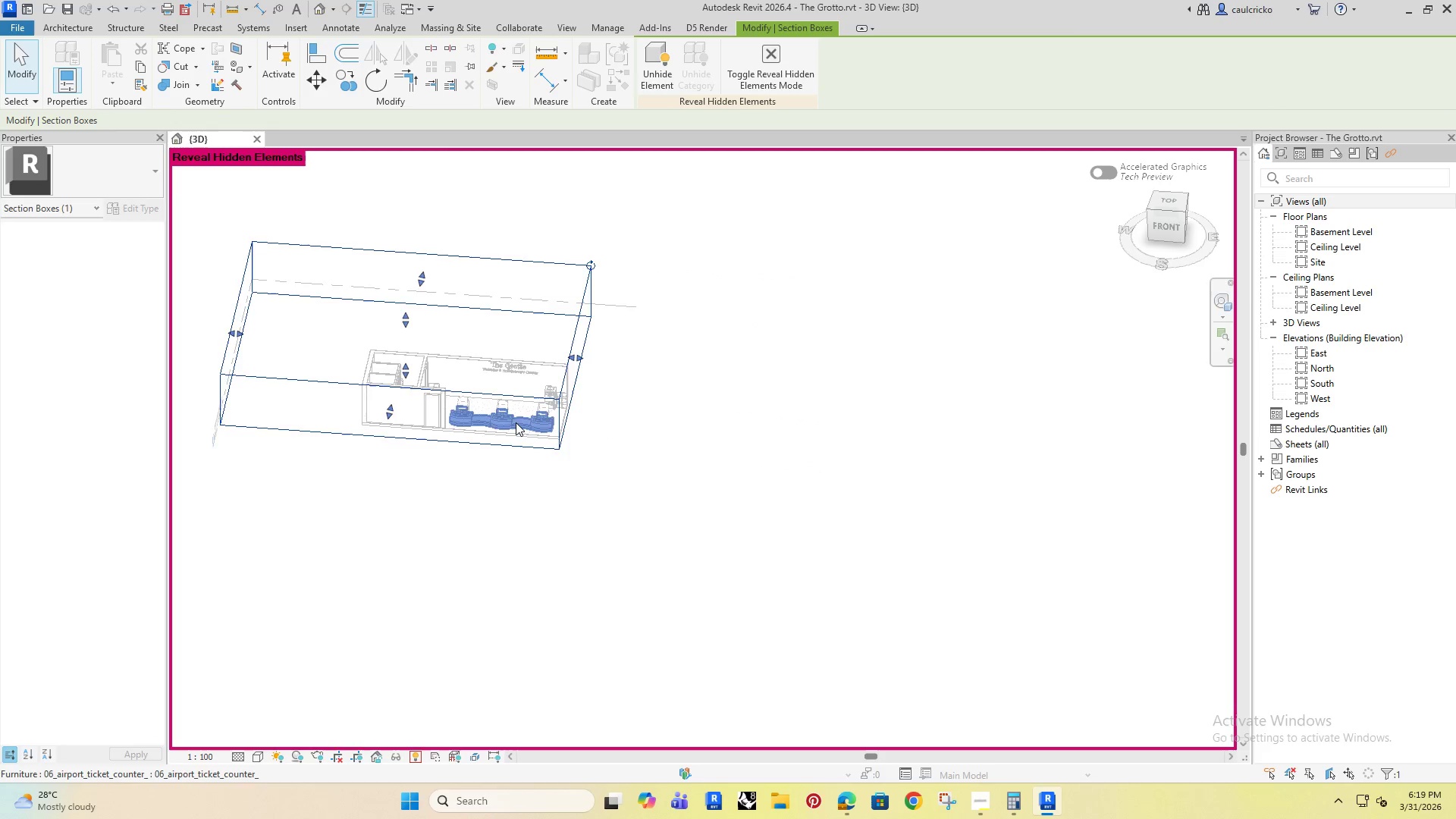 
hold_key(key=ShiftRight, duration=0.47)
 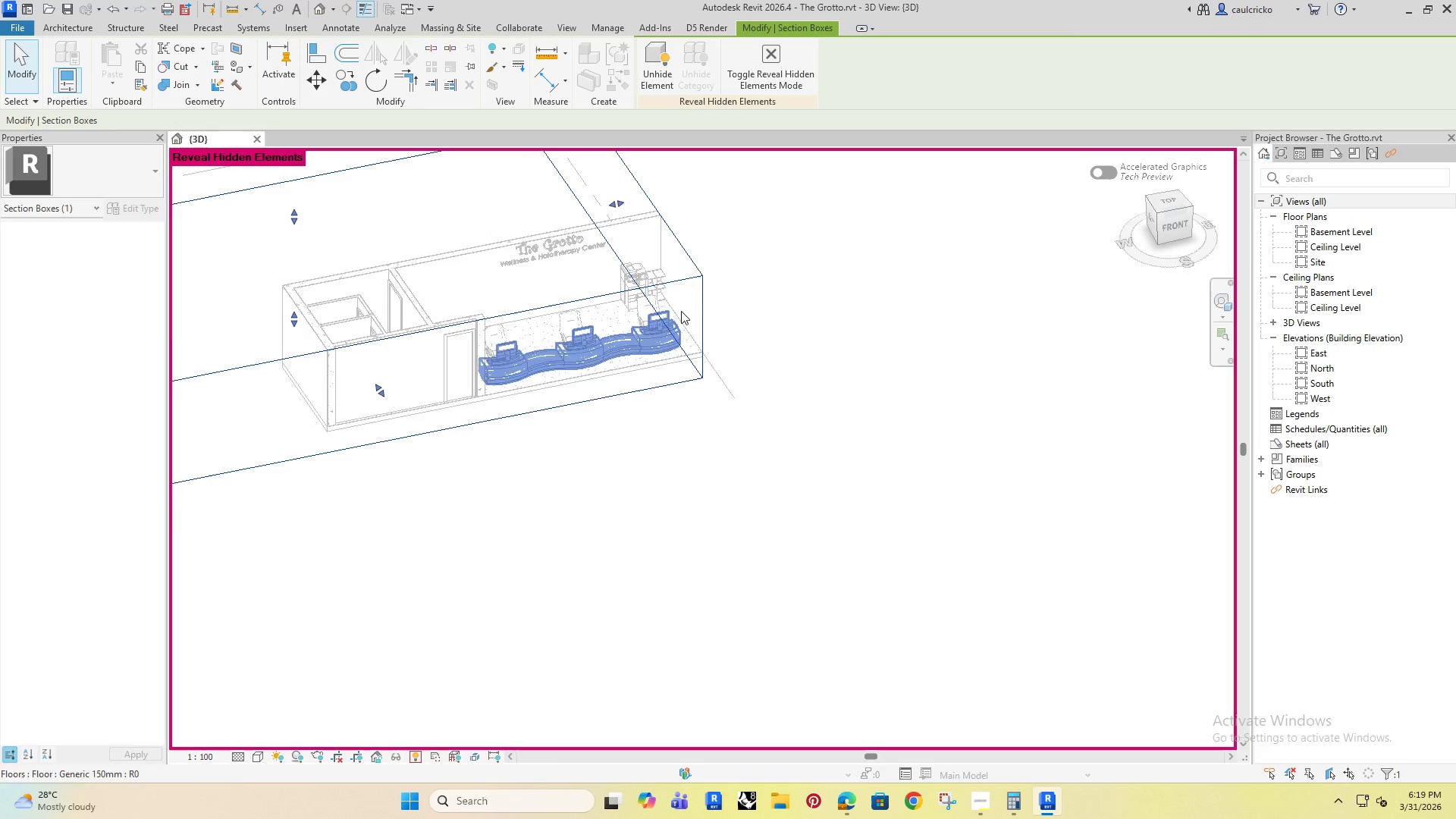 
scroll: coordinate [516, 422], scroll_direction: up, amount: 5.0
 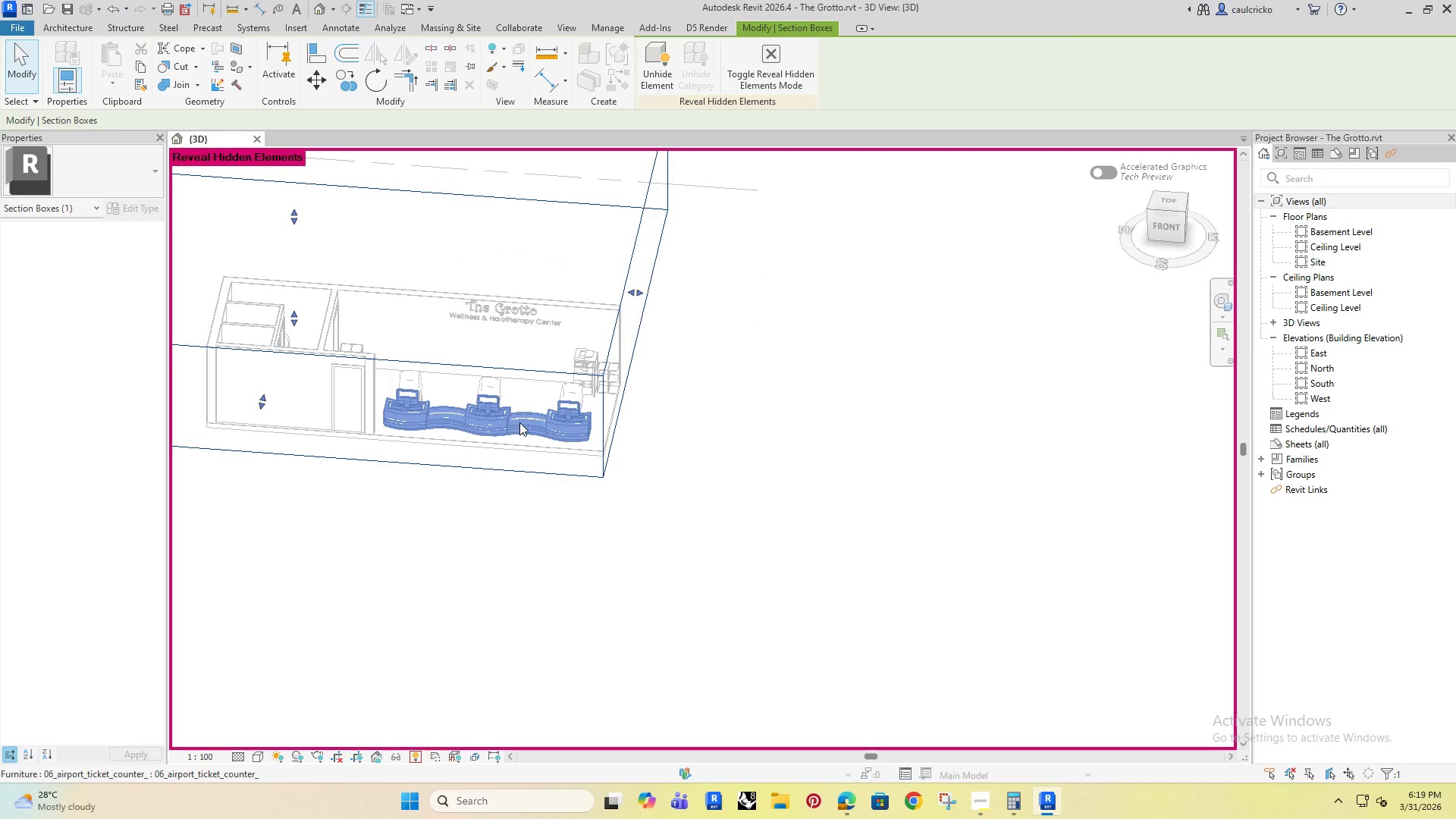 
hold_key(key=ShiftRight, duration=0.42)
 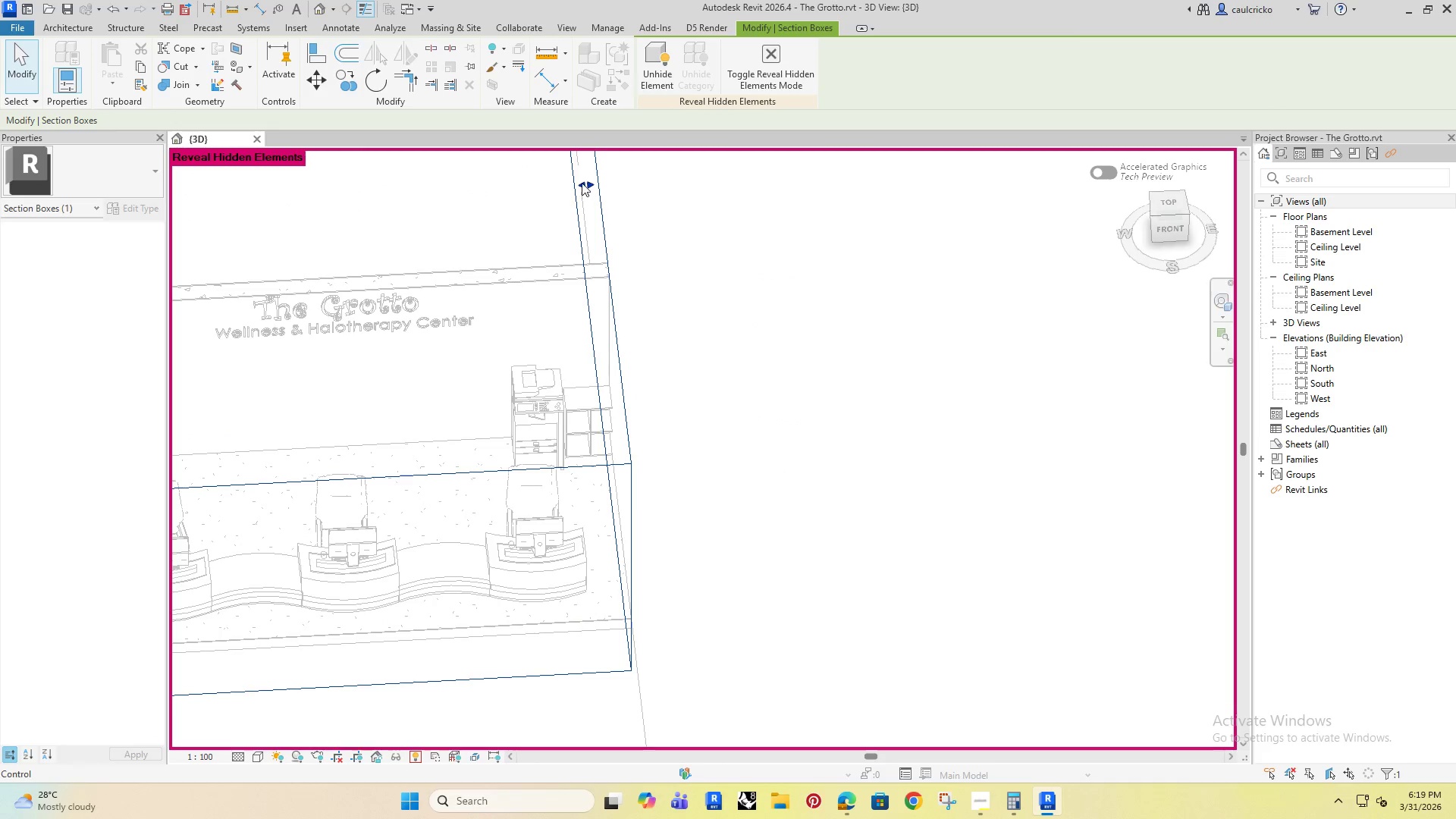 
scroll: coordinate [667, 319], scroll_direction: up, amount: 6.0
 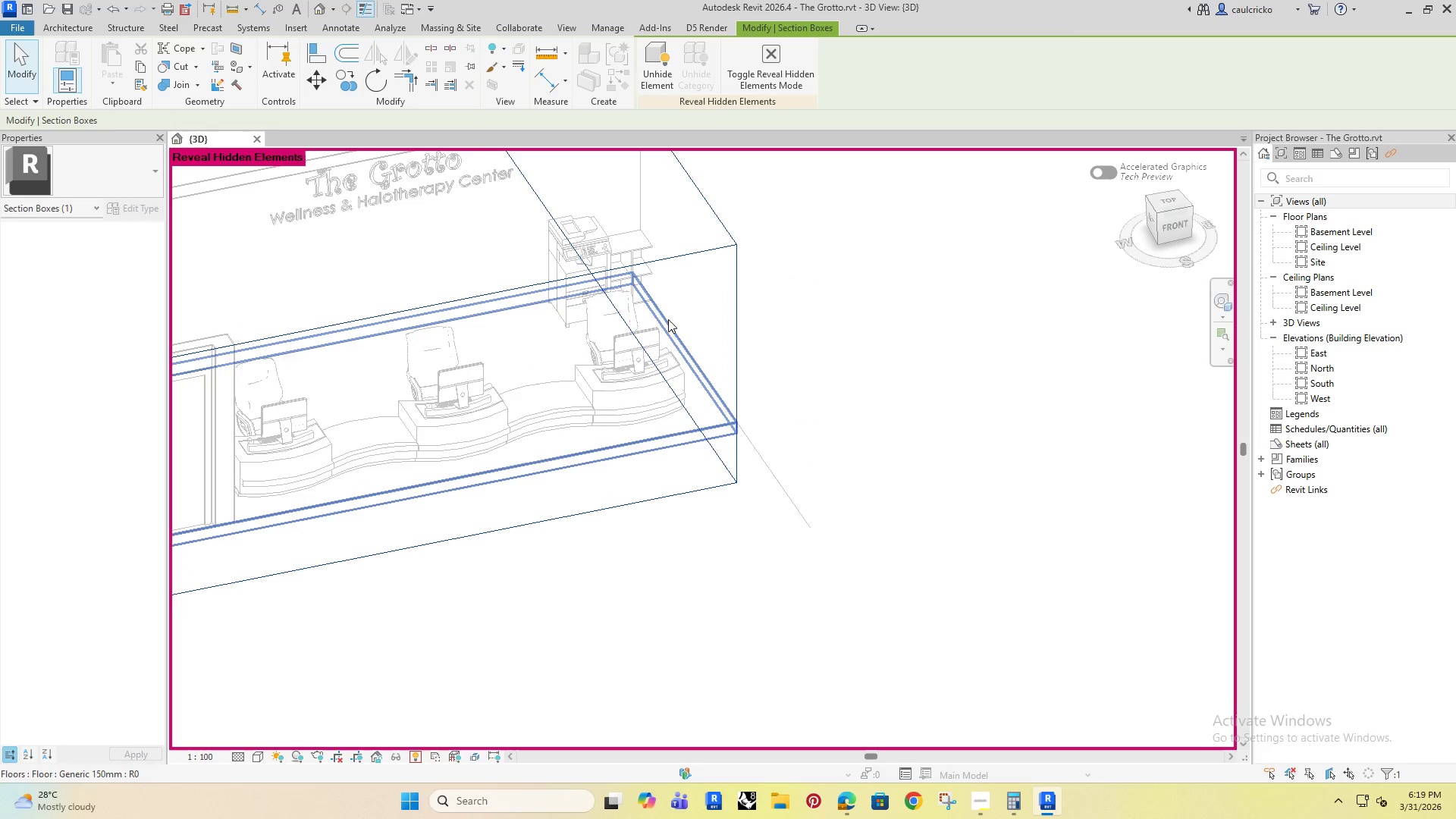 
left_click_drag(start_coordinate=[588, 182], to_coordinate=[611, 180])
 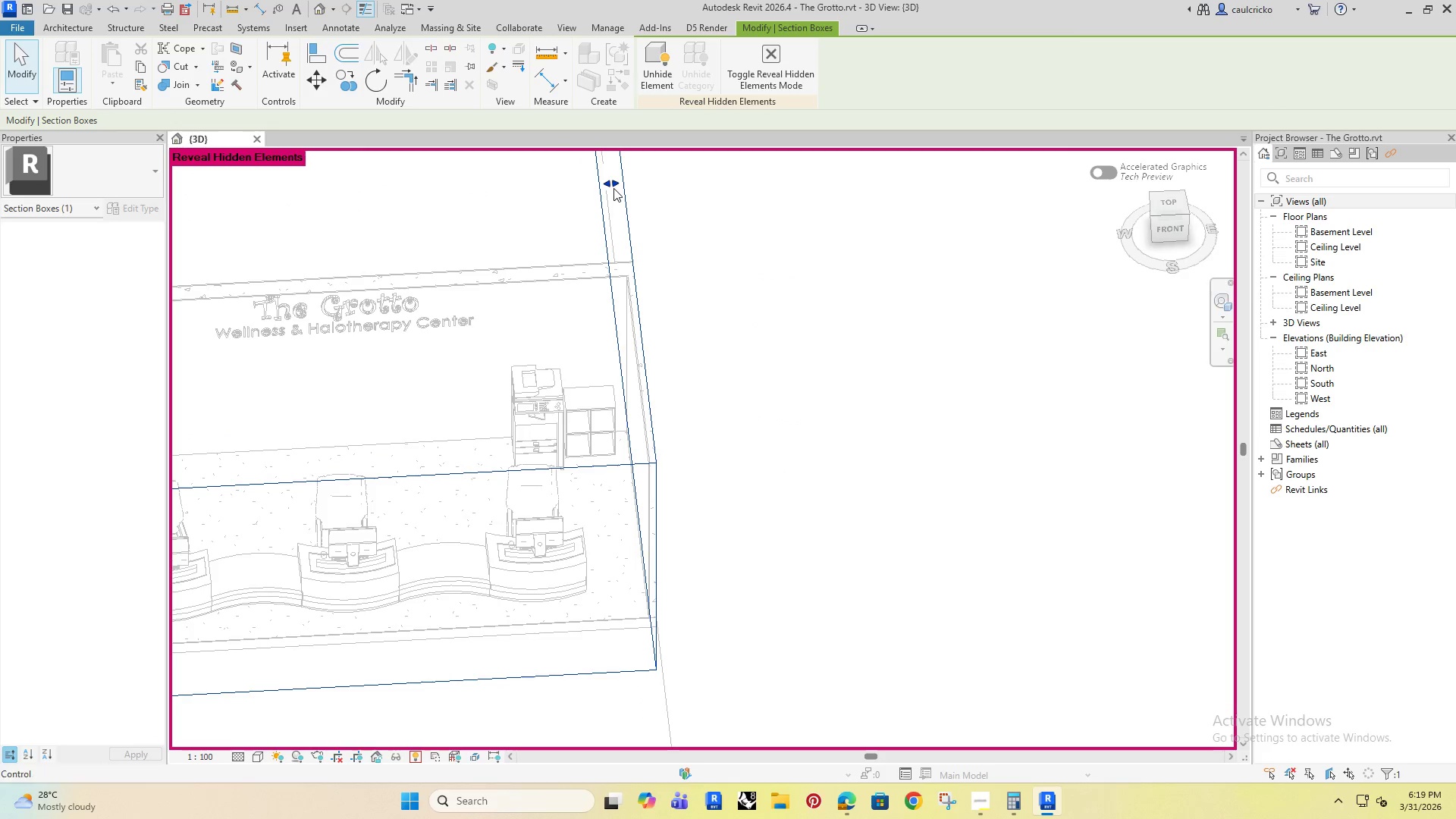 
left_click_drag(start_coordinate=[614, 185], to_coordinate=[622, 182])
 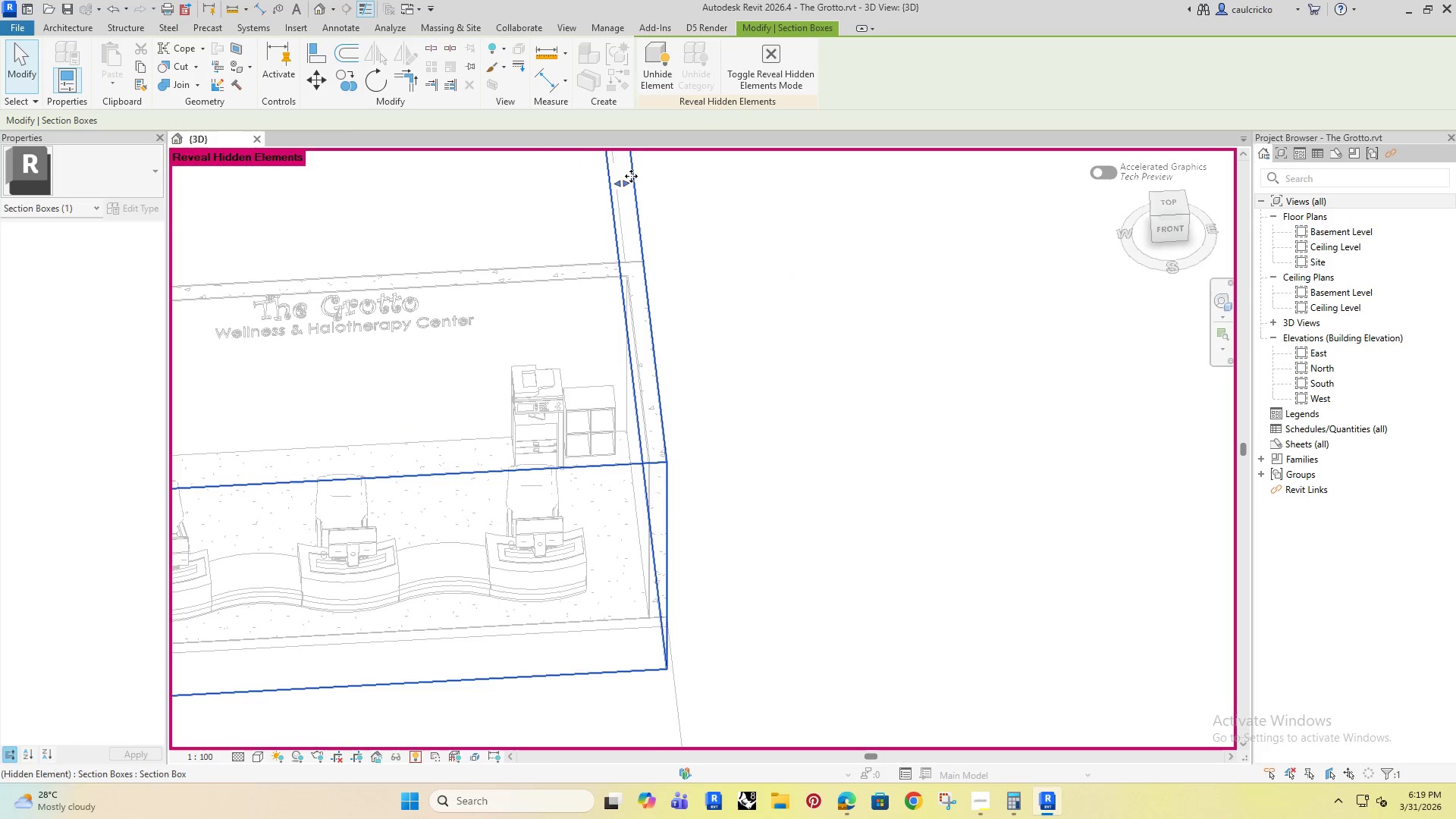 
left_click_drag(start_coordinate=[628, 180], to_coordinate=[608, 193])
 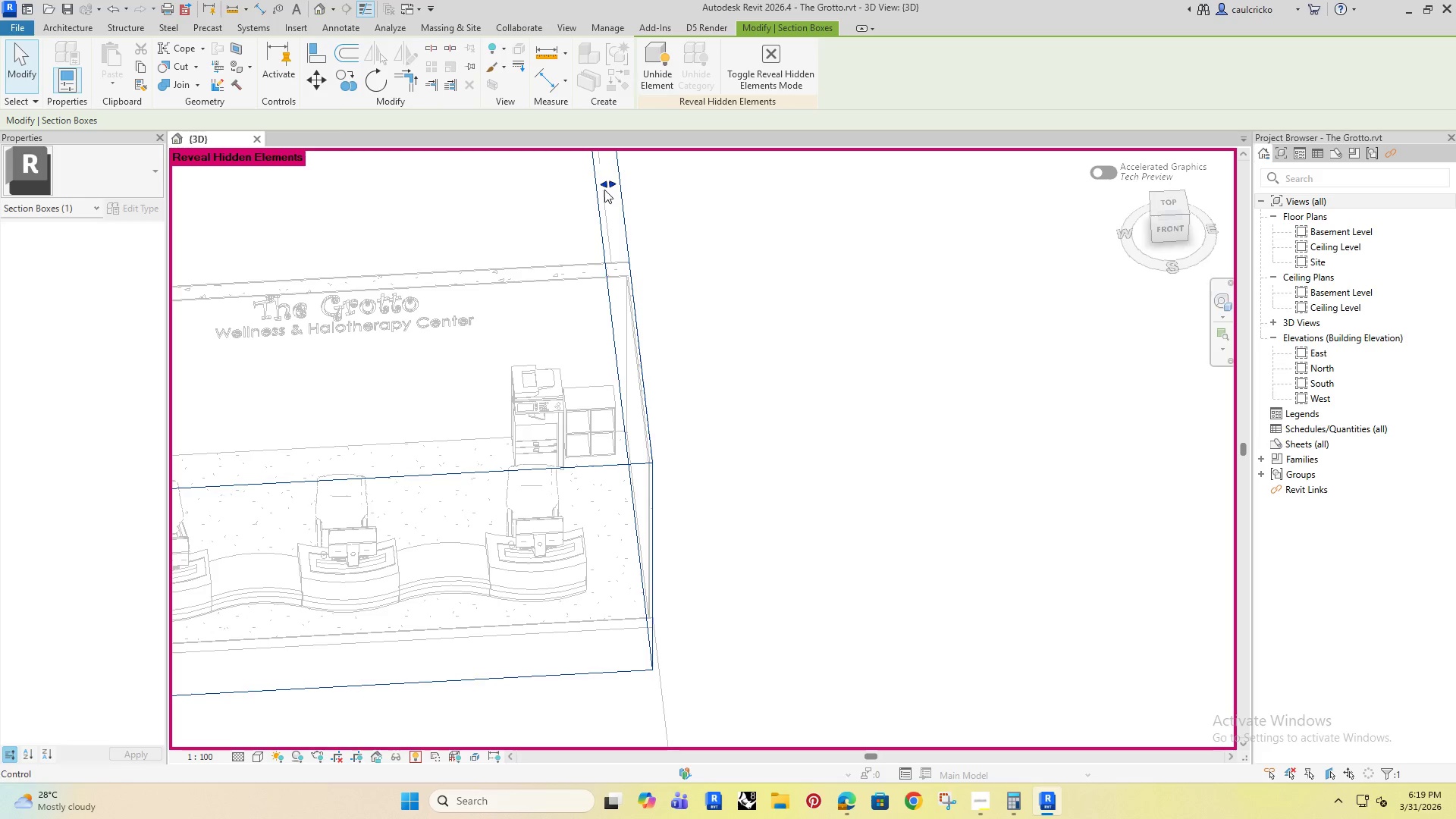 
left_click_drag(start_coordinate=[604, 181], to_coordinate=[601, 184])
 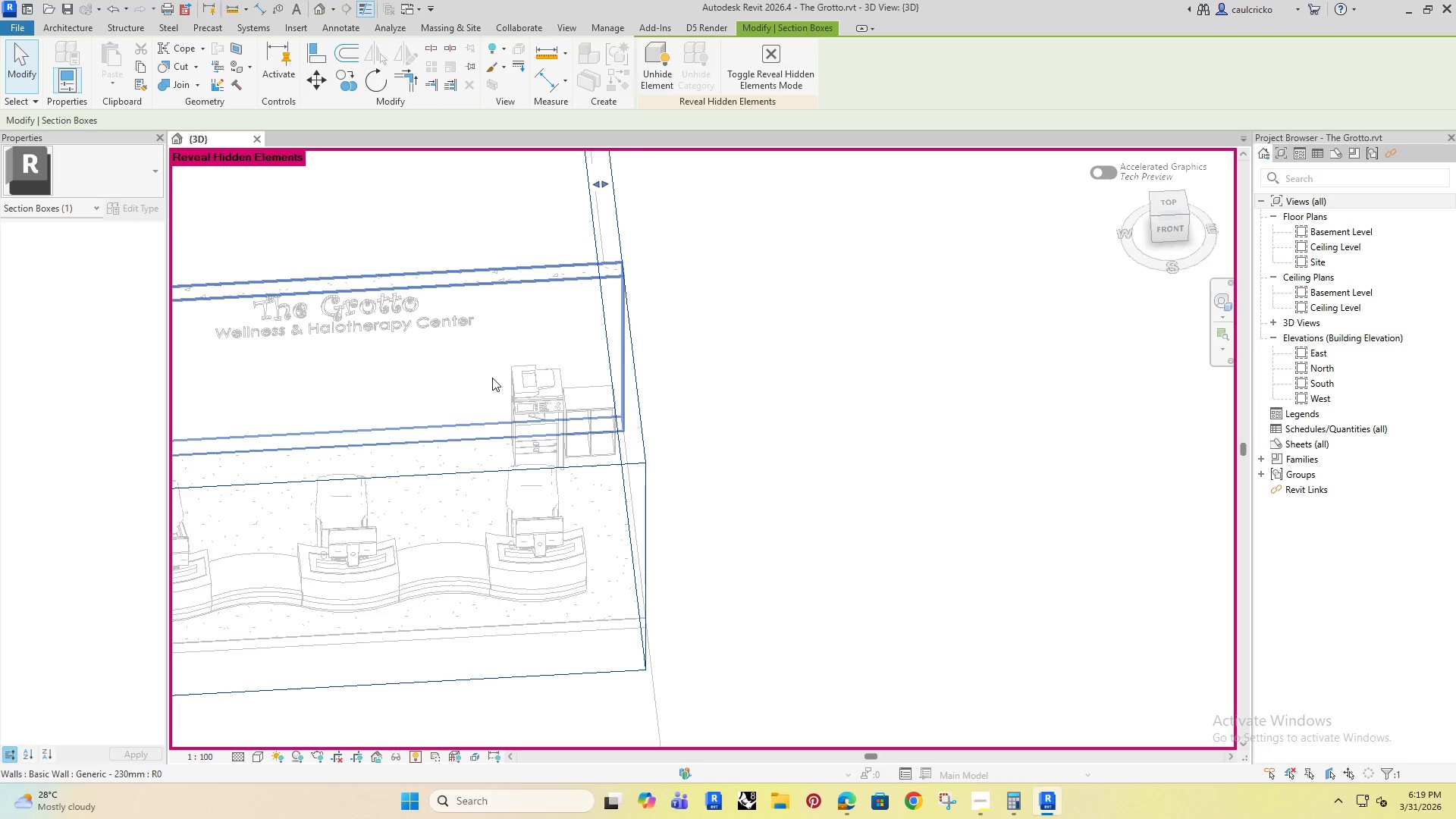 
scroll: coordinate [695, 416], scroll_direction: down, amount: 7.0
 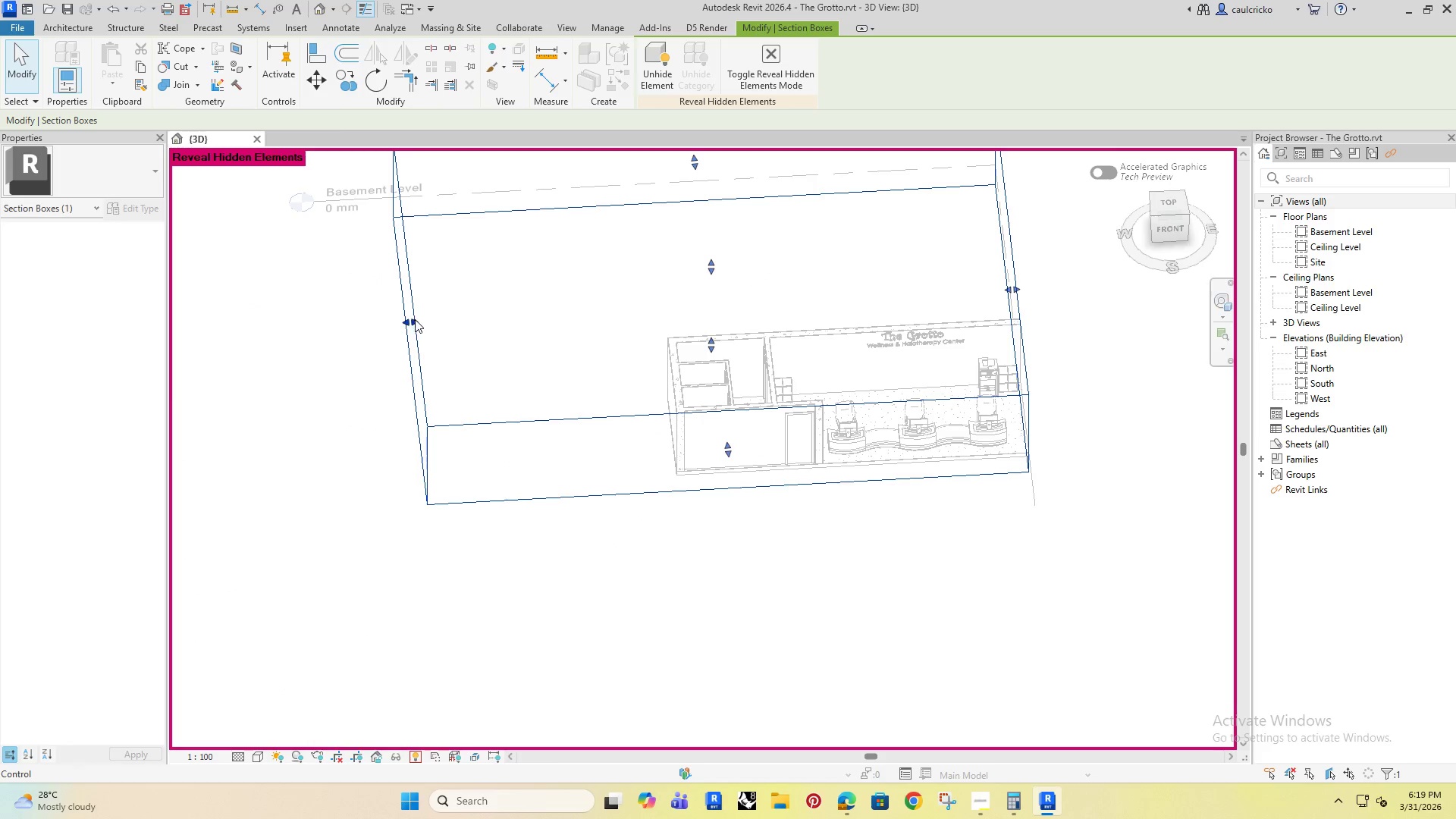 
left_click_drag(start_coordinate=[413, 320], to_coordinate=[781, 340])
 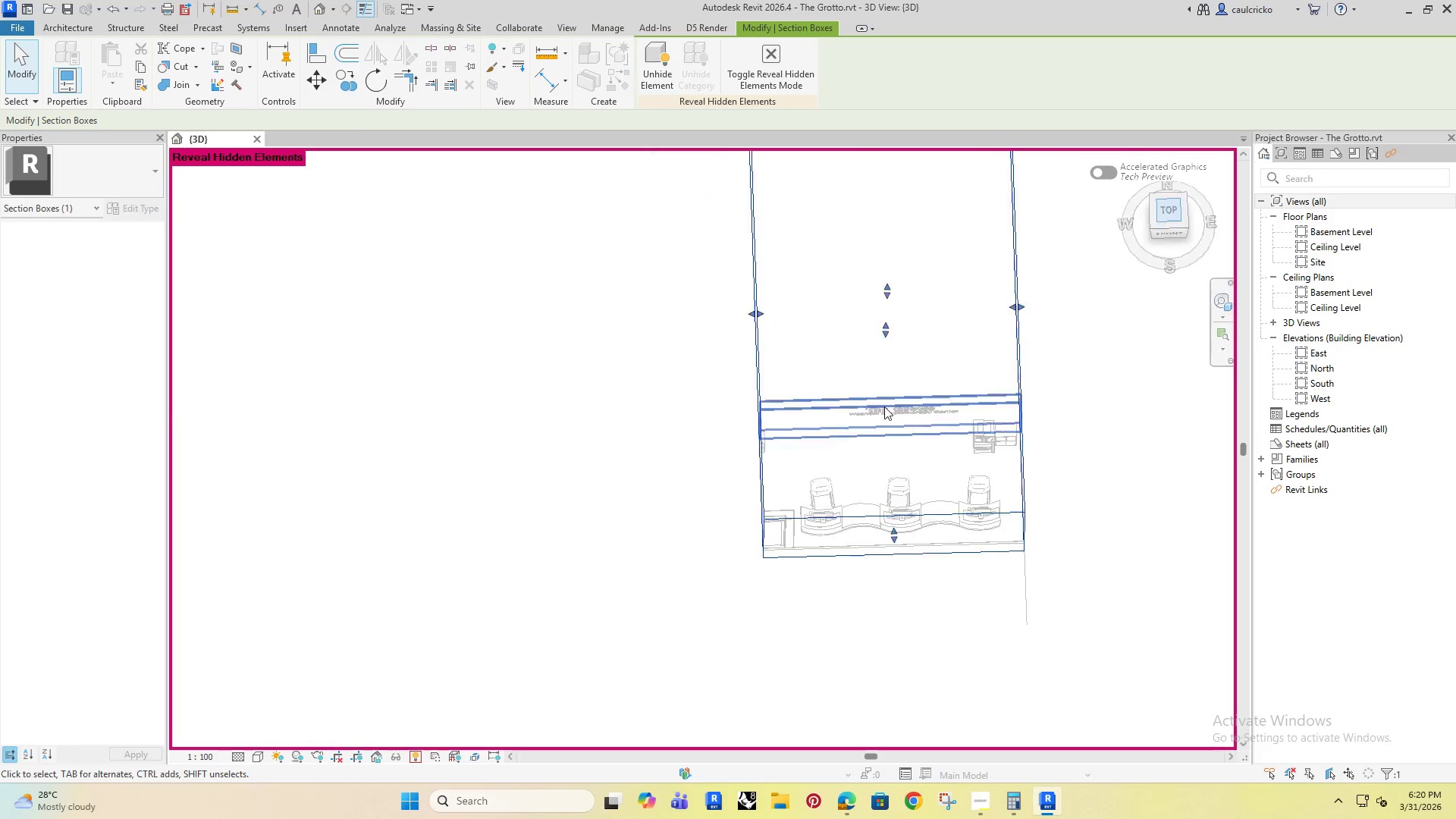 
scroll: coordinate [700, 548], scroll_direction: up, amount: 3.0
 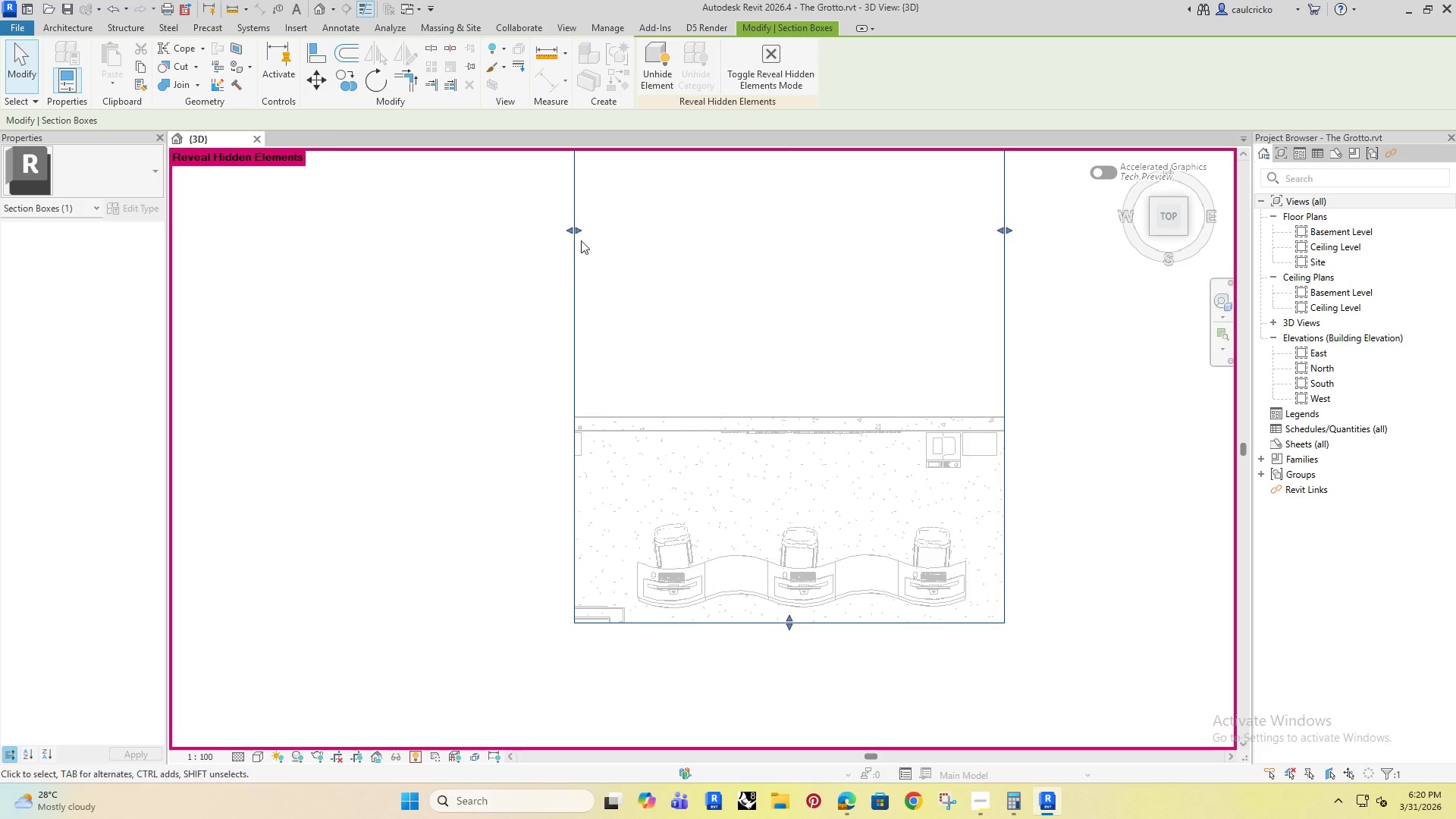 
left_click_drag(start_coordinate=[570, 237], to_coordinate=[549, 249])
 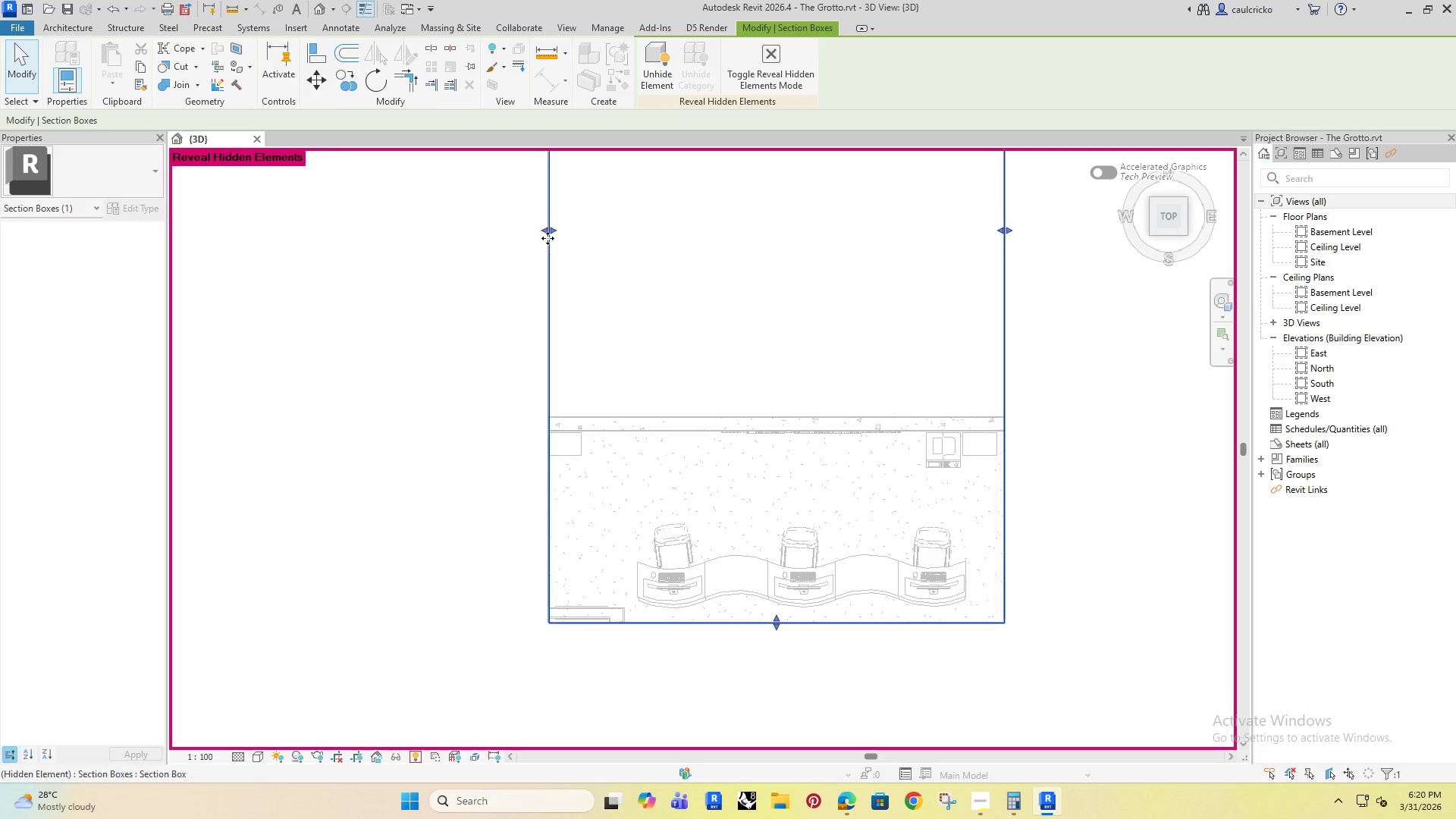 
left_click_drag(start_coordinate=[551, 232], to_coordinate=[526, 247])
 